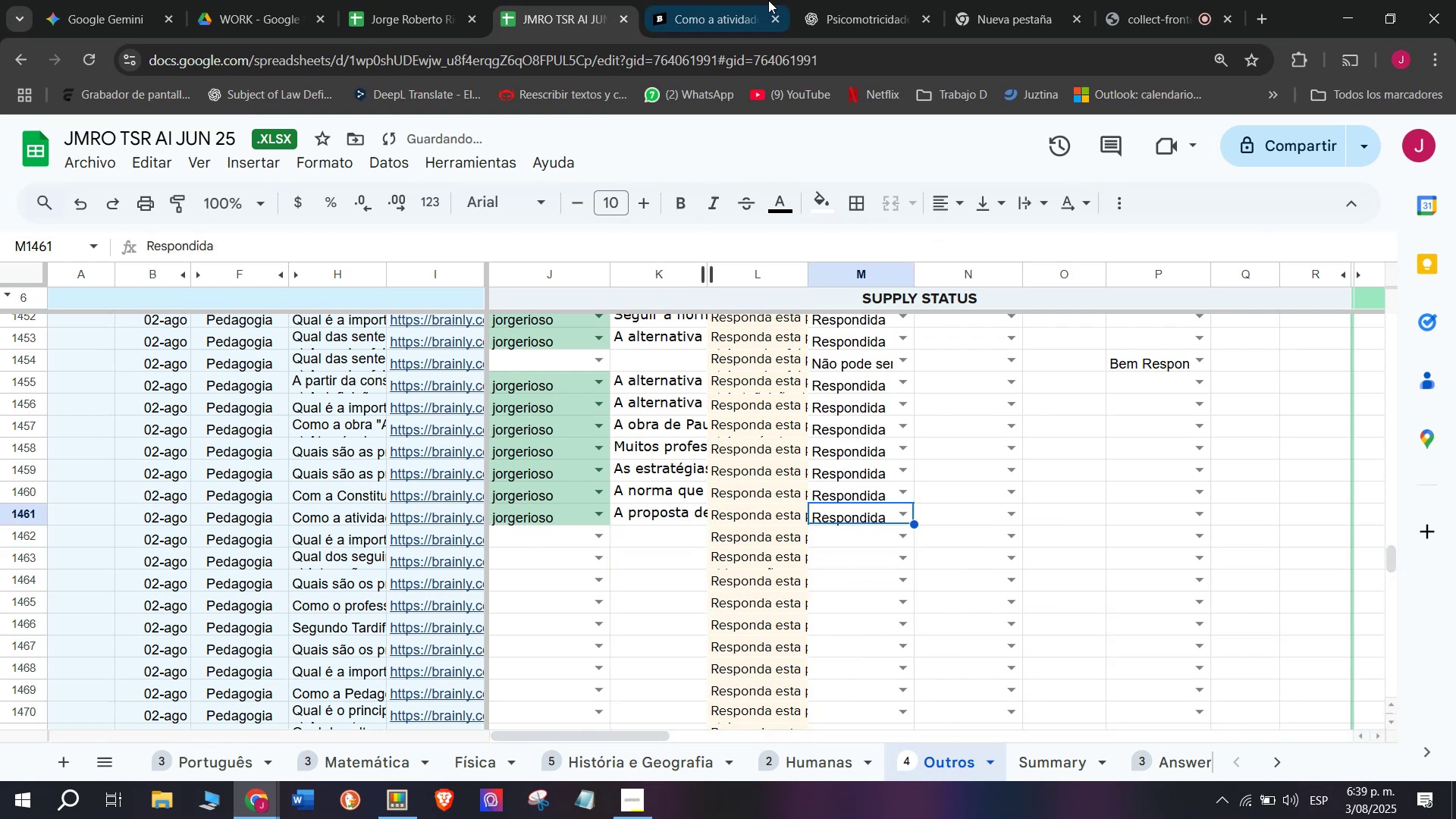 
left_click([727, 0])
 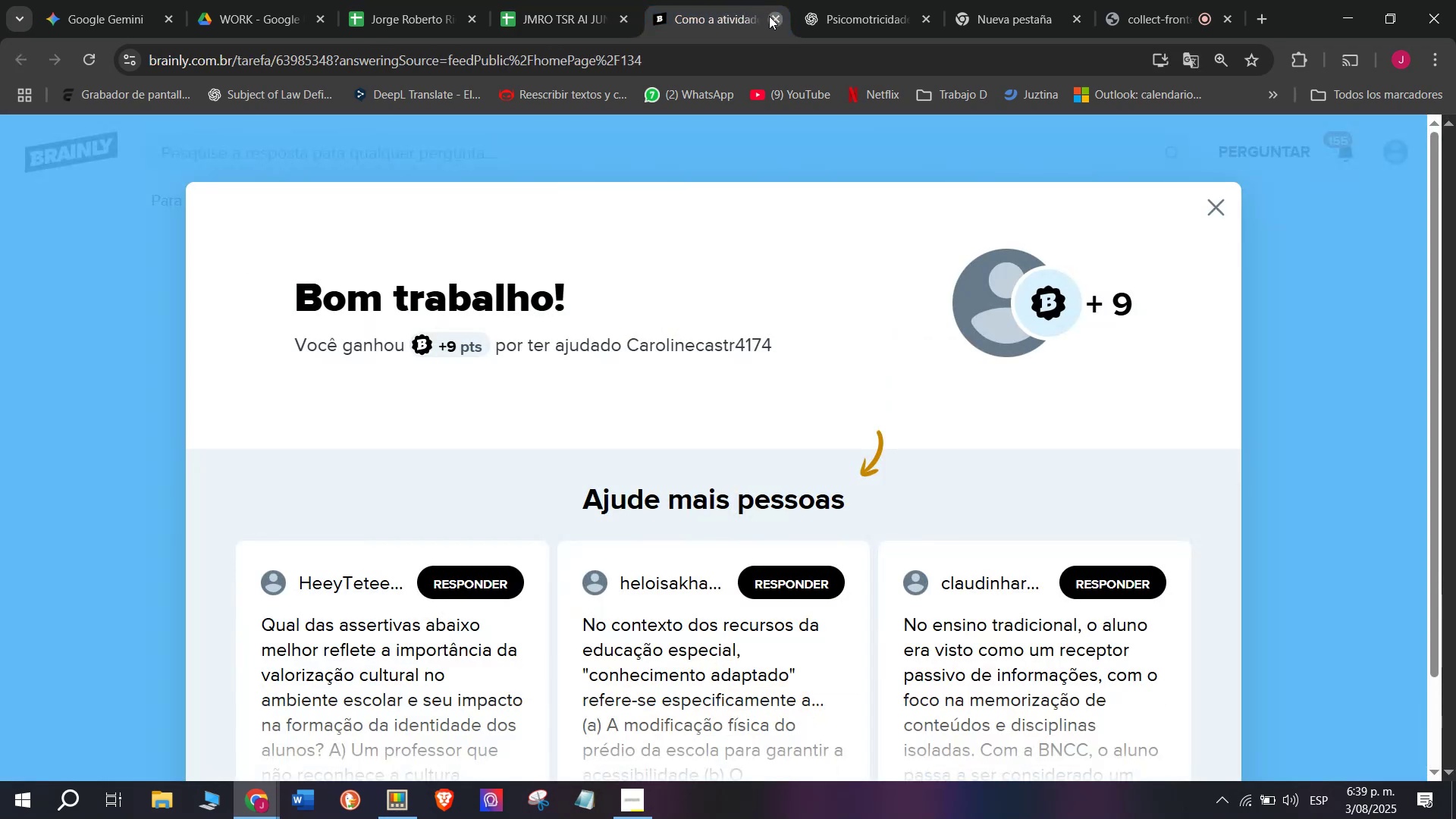 
double_click([738, 0])
 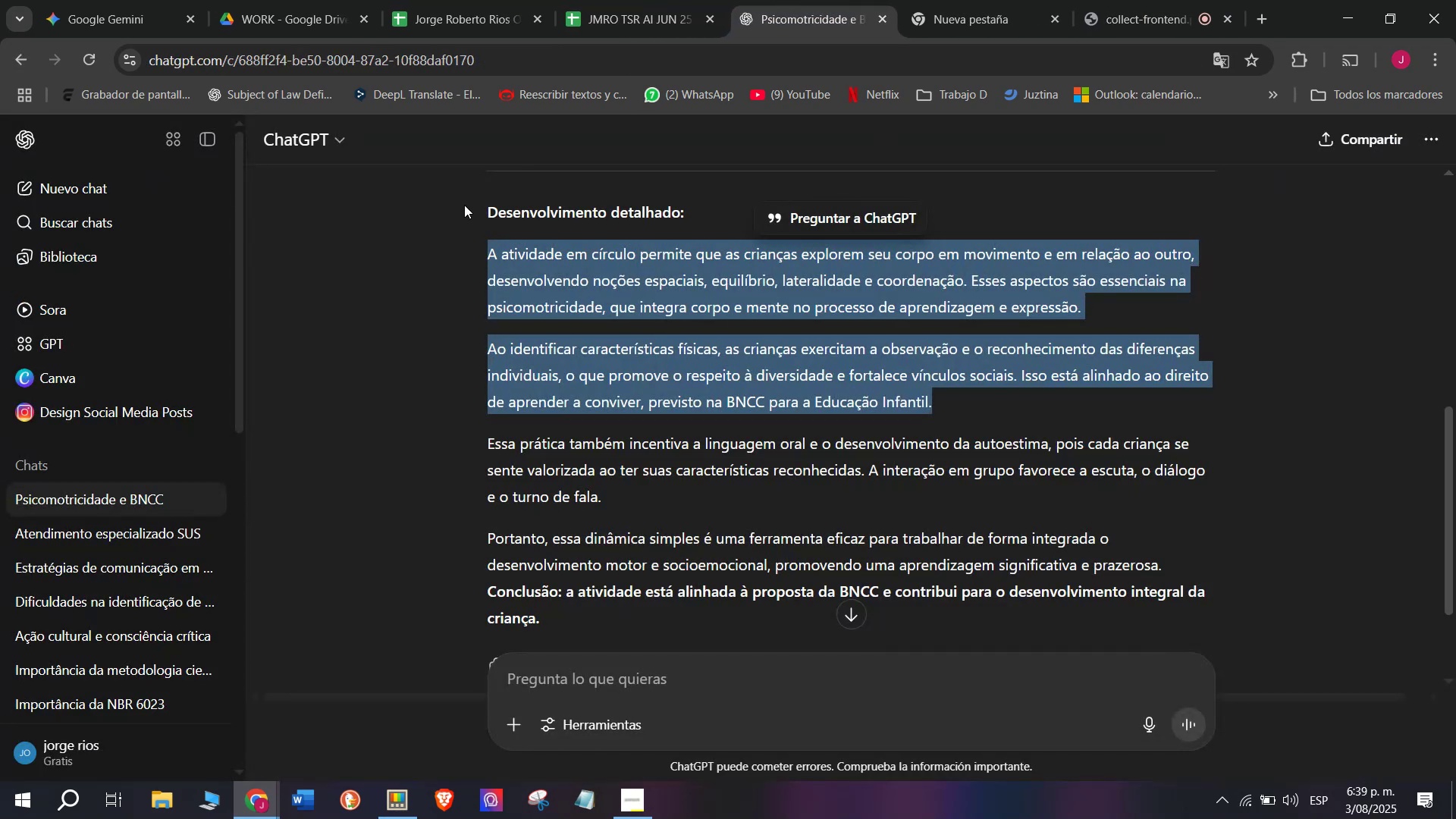 
left_click([626, 0])
 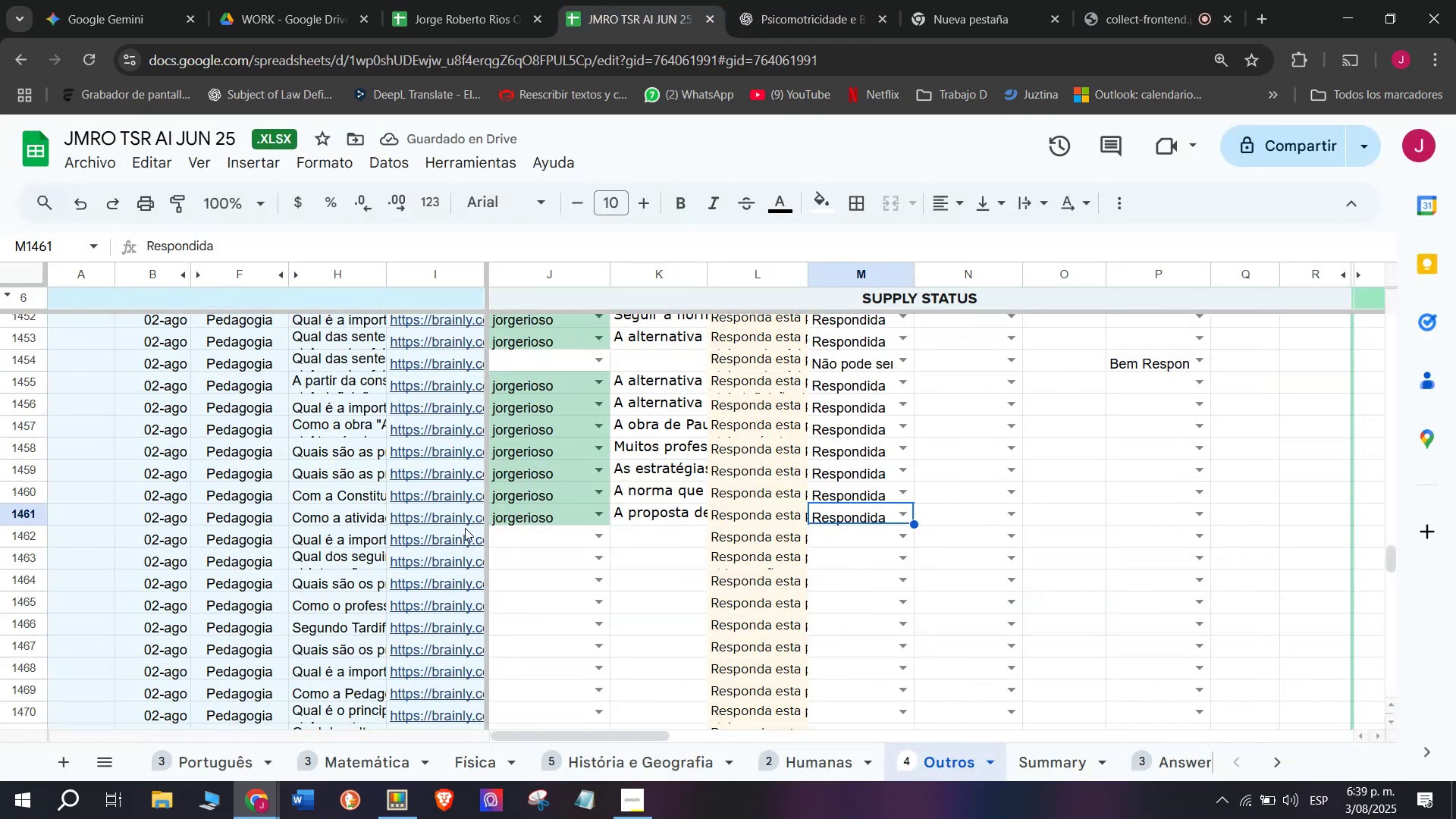 
left_click([465, 542])
 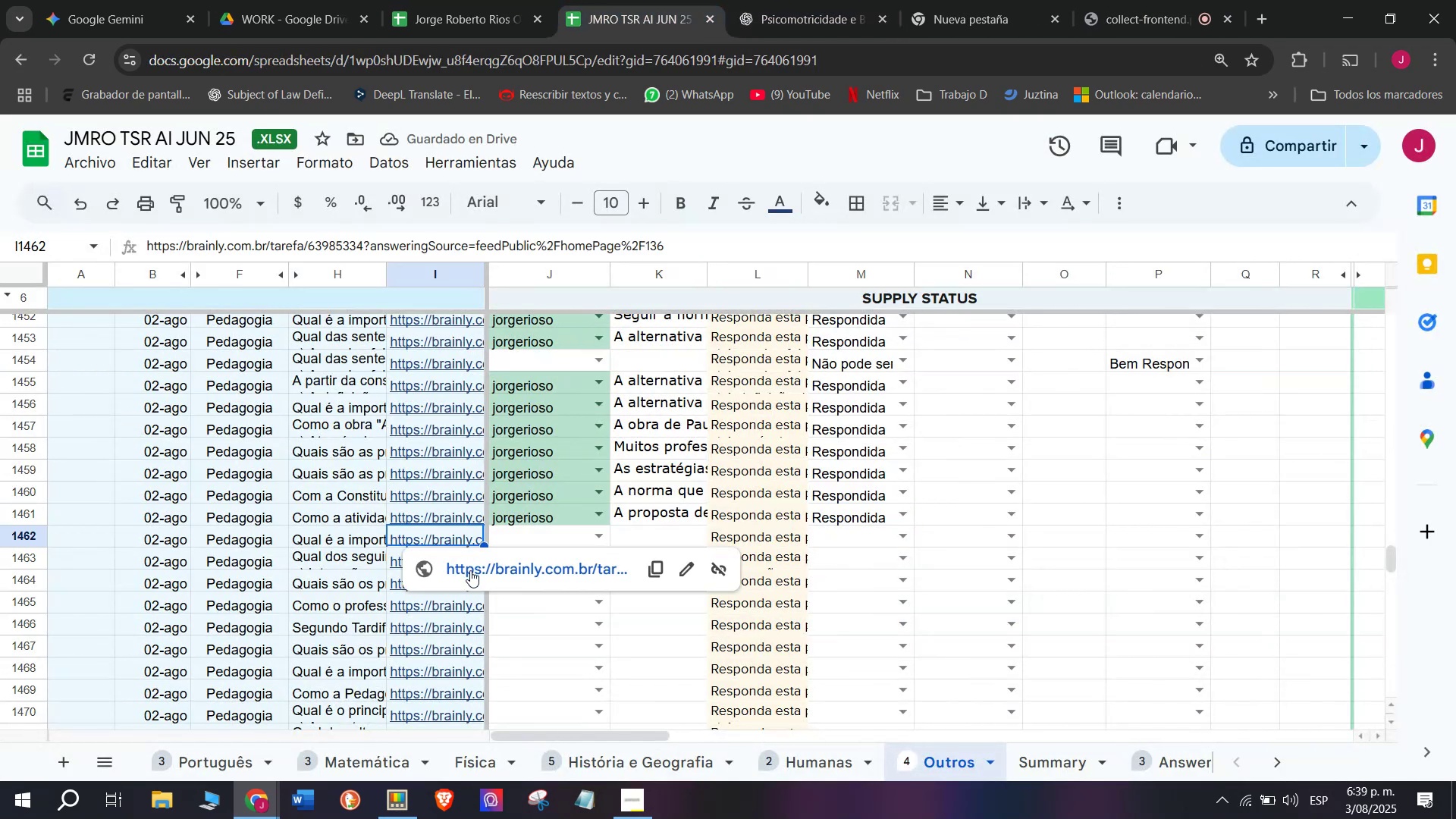 
left_click([470, 570])
 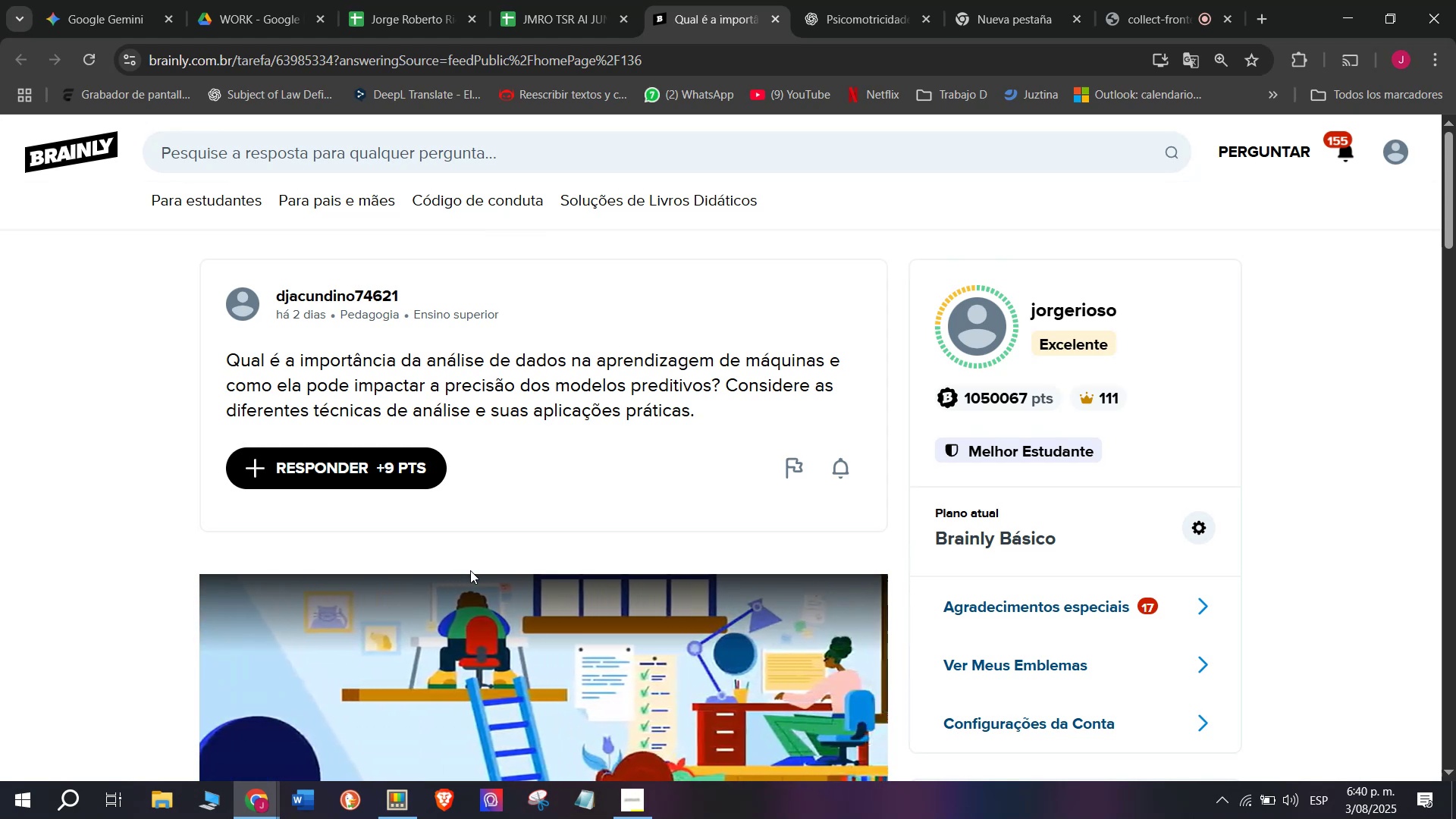 
wait(40.41)
 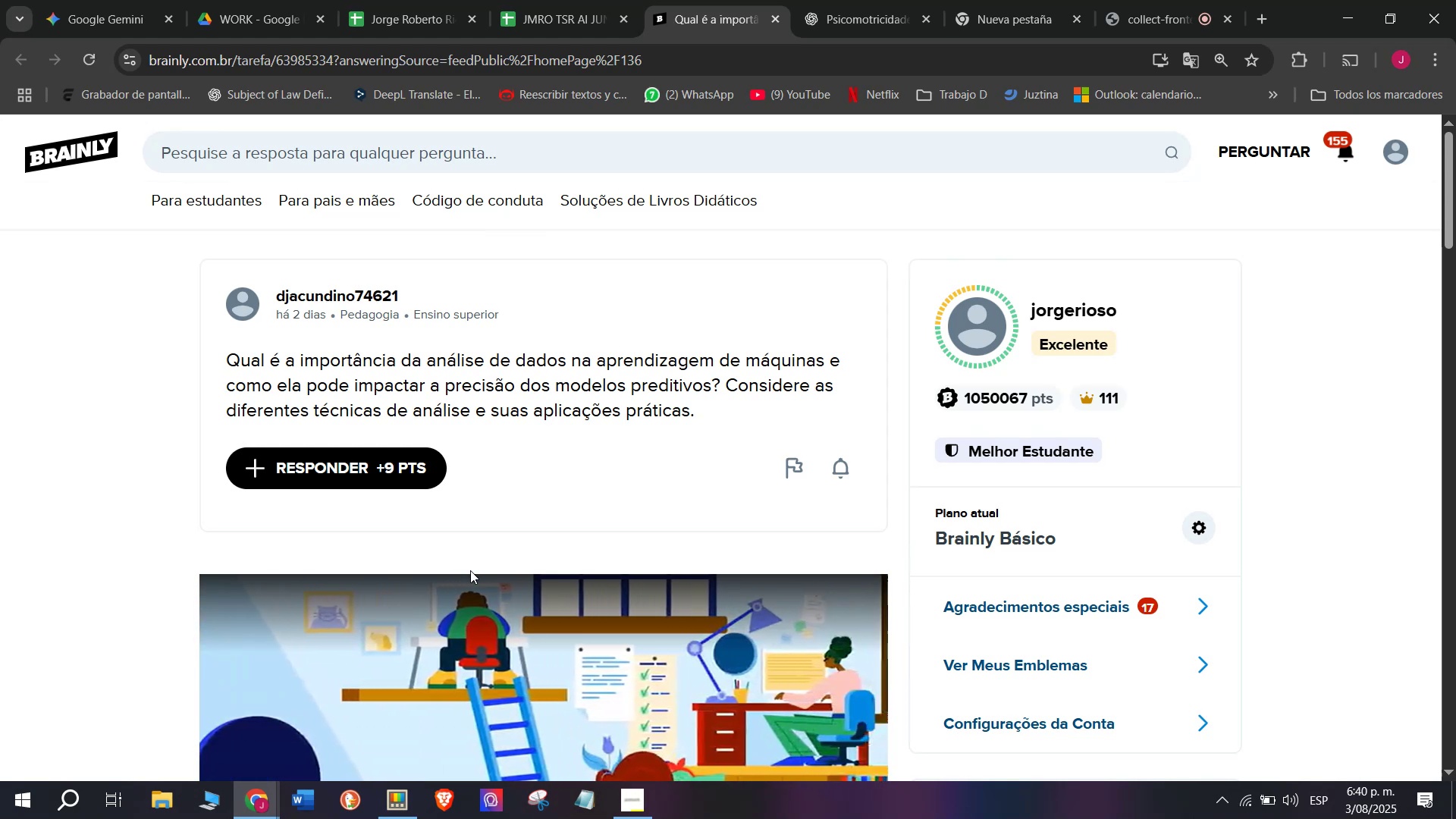 
left_click_drag(start_coordinate=[704, 402], to_coordinate=[180, 369])
 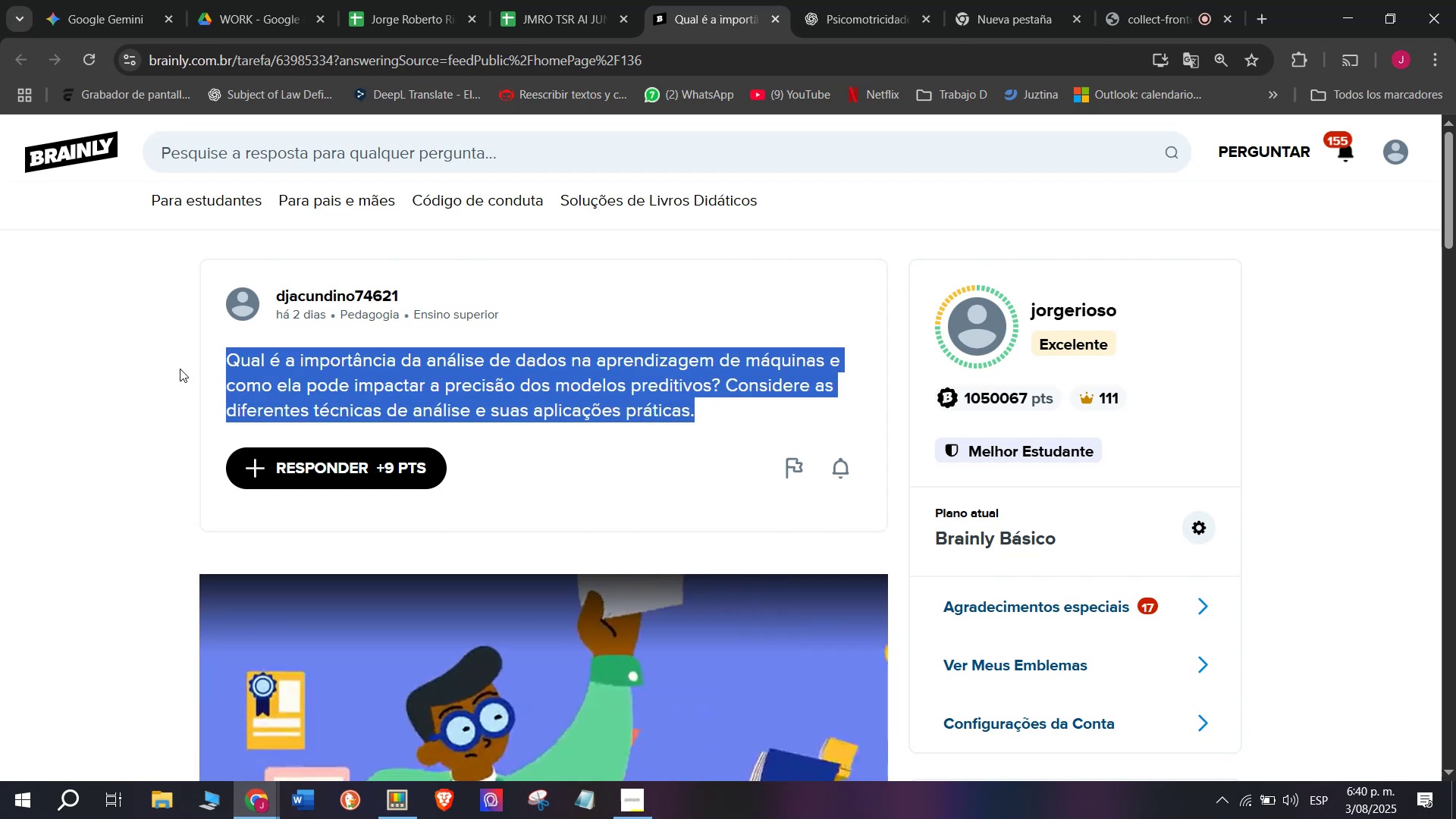 
key(Control+ControlLeft)
 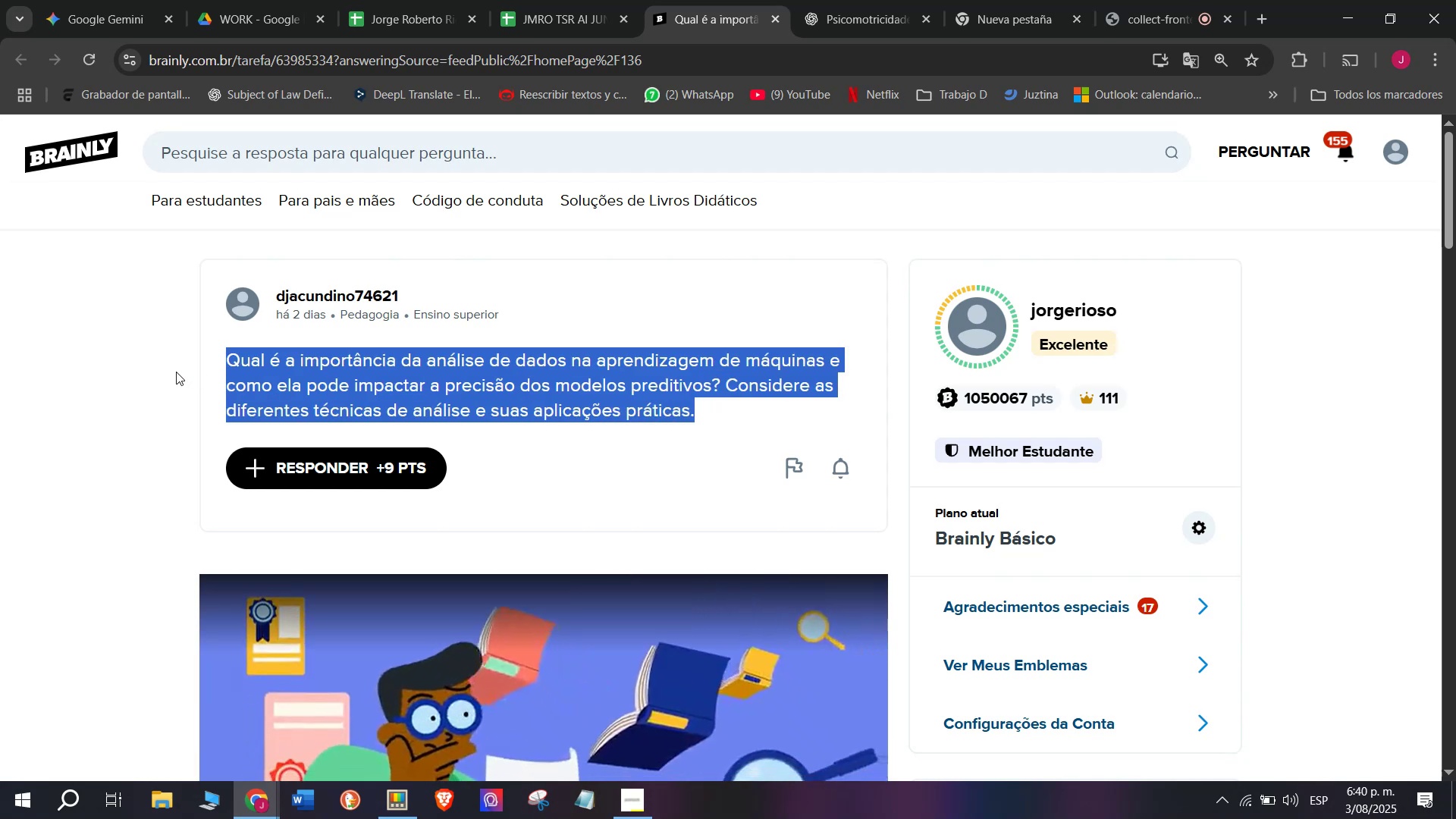 
key(Control+C)
 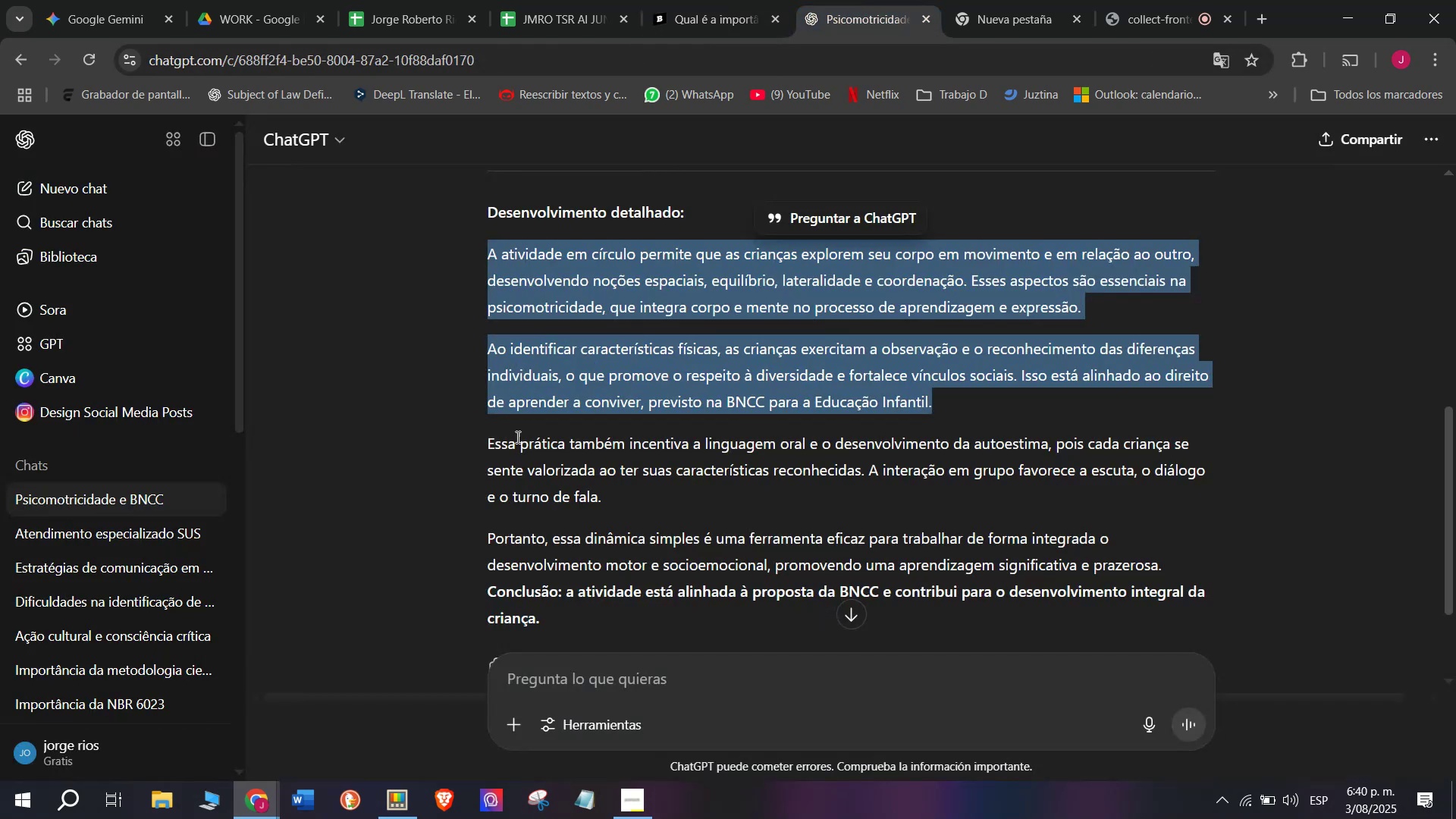 
left_click([563, 689])
 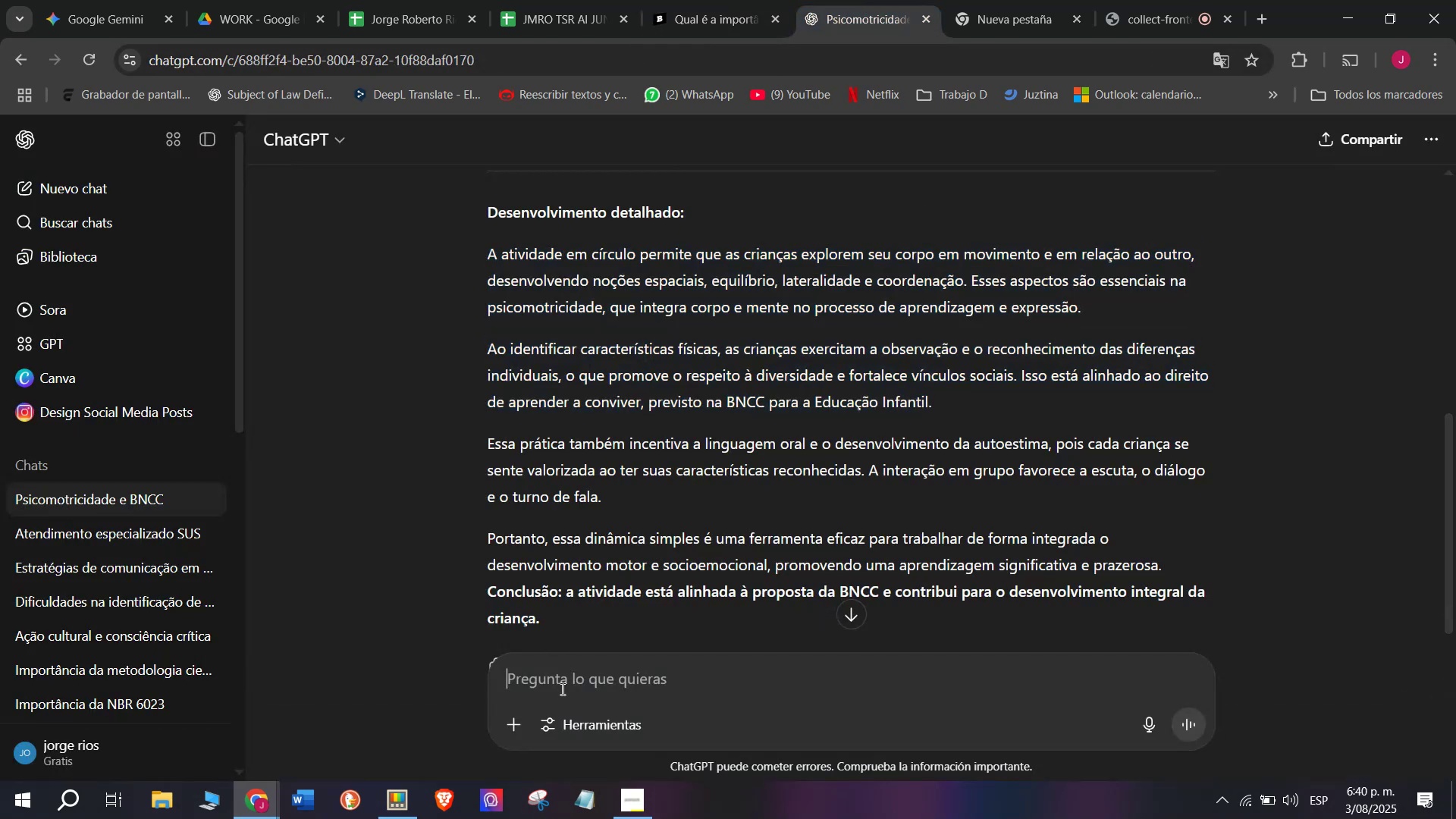 
key(Meta+V)
 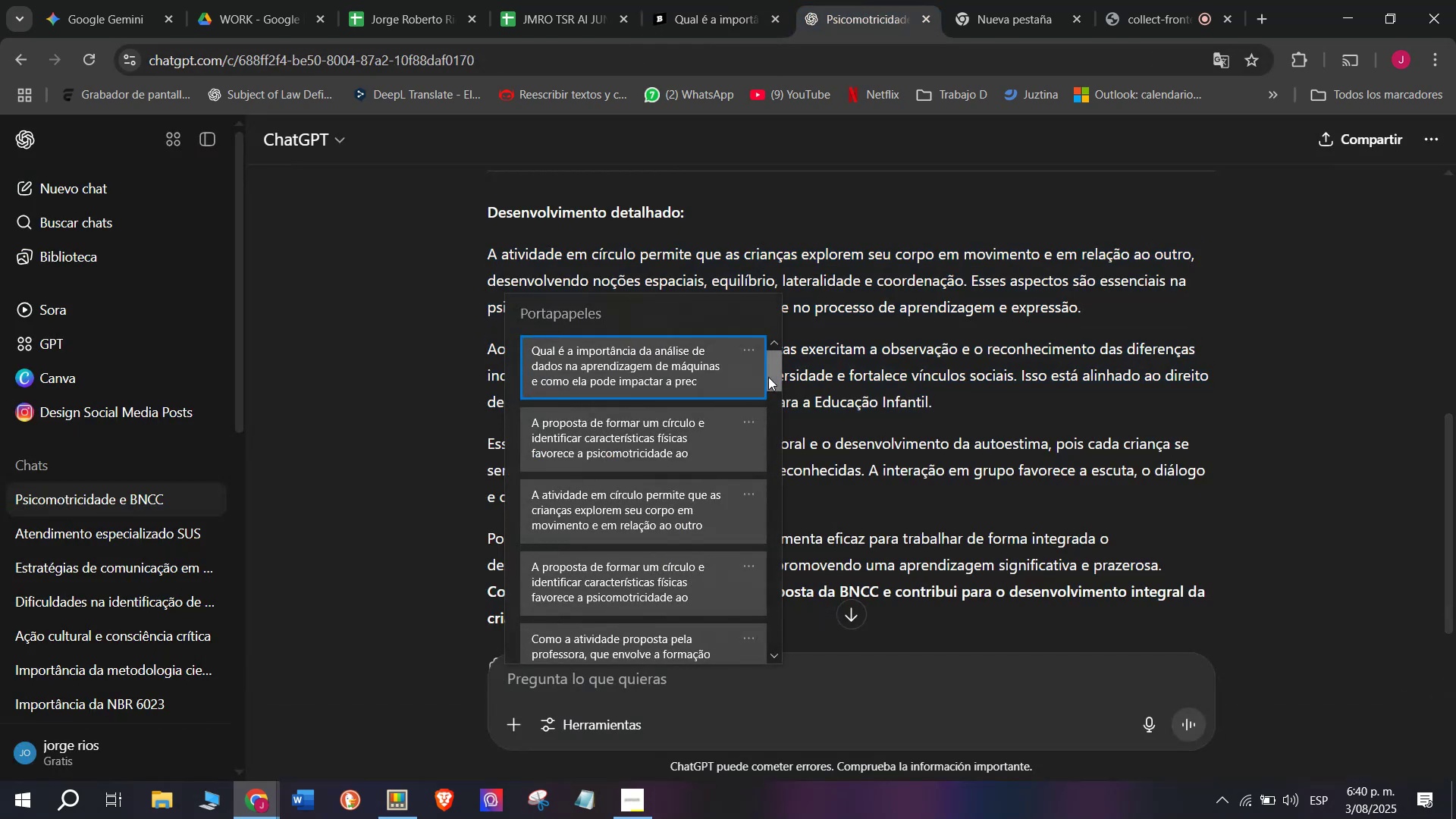 
left_click_drag(start_coordinate=[770, 377], to_coordinate=[745, 703])
 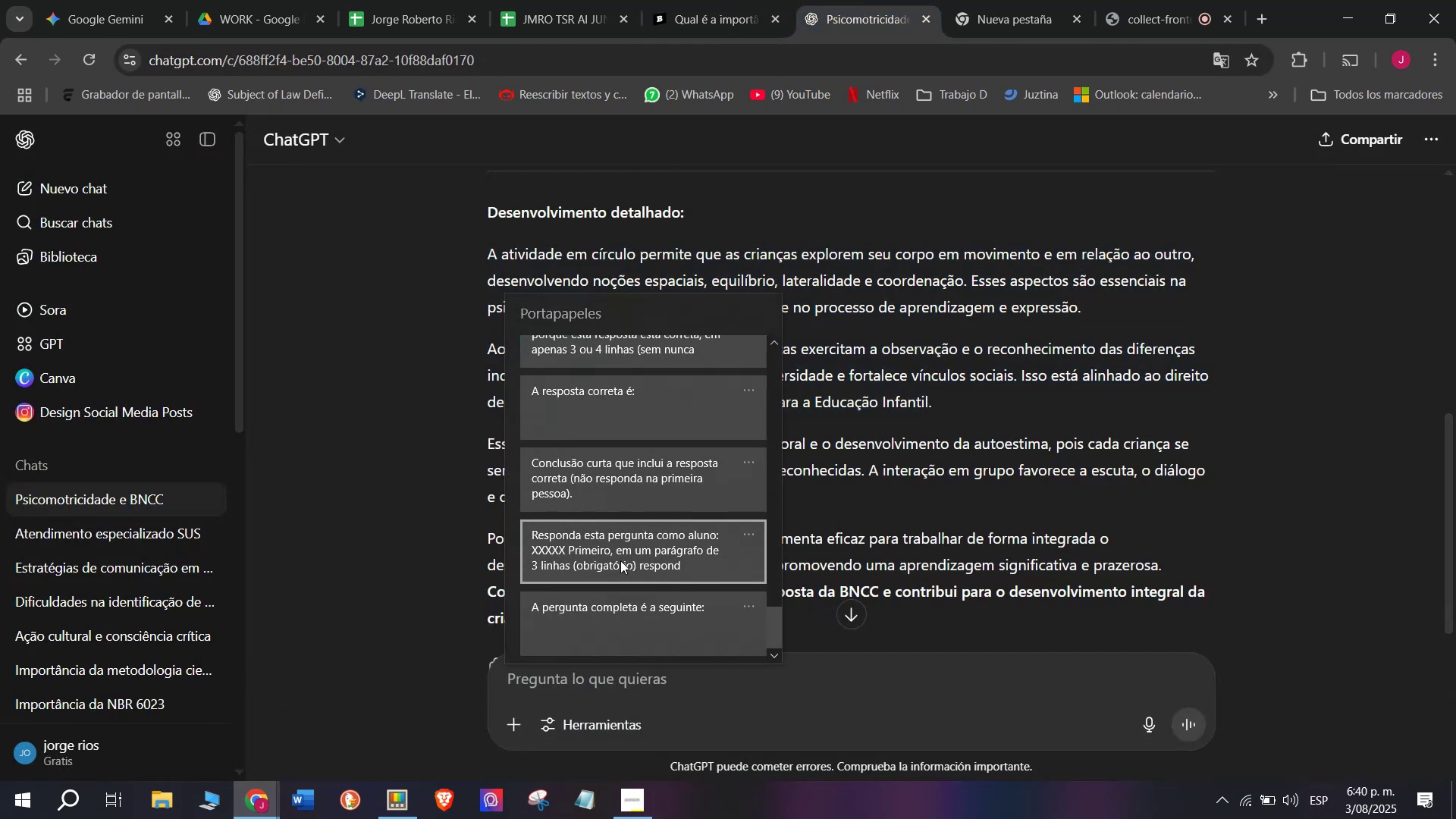 
key(Control+ControlLeft)
 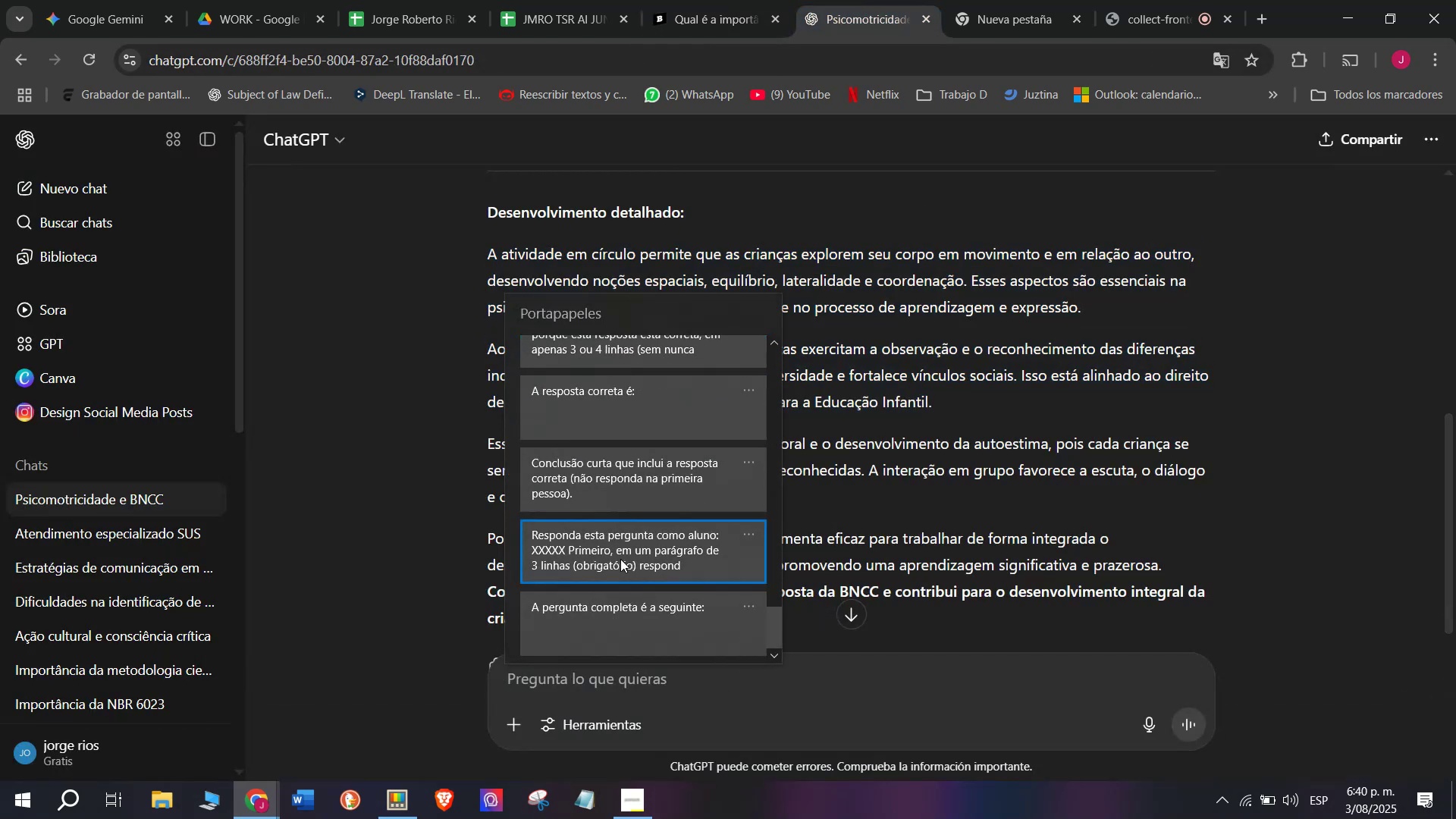 
key(Control+V)
 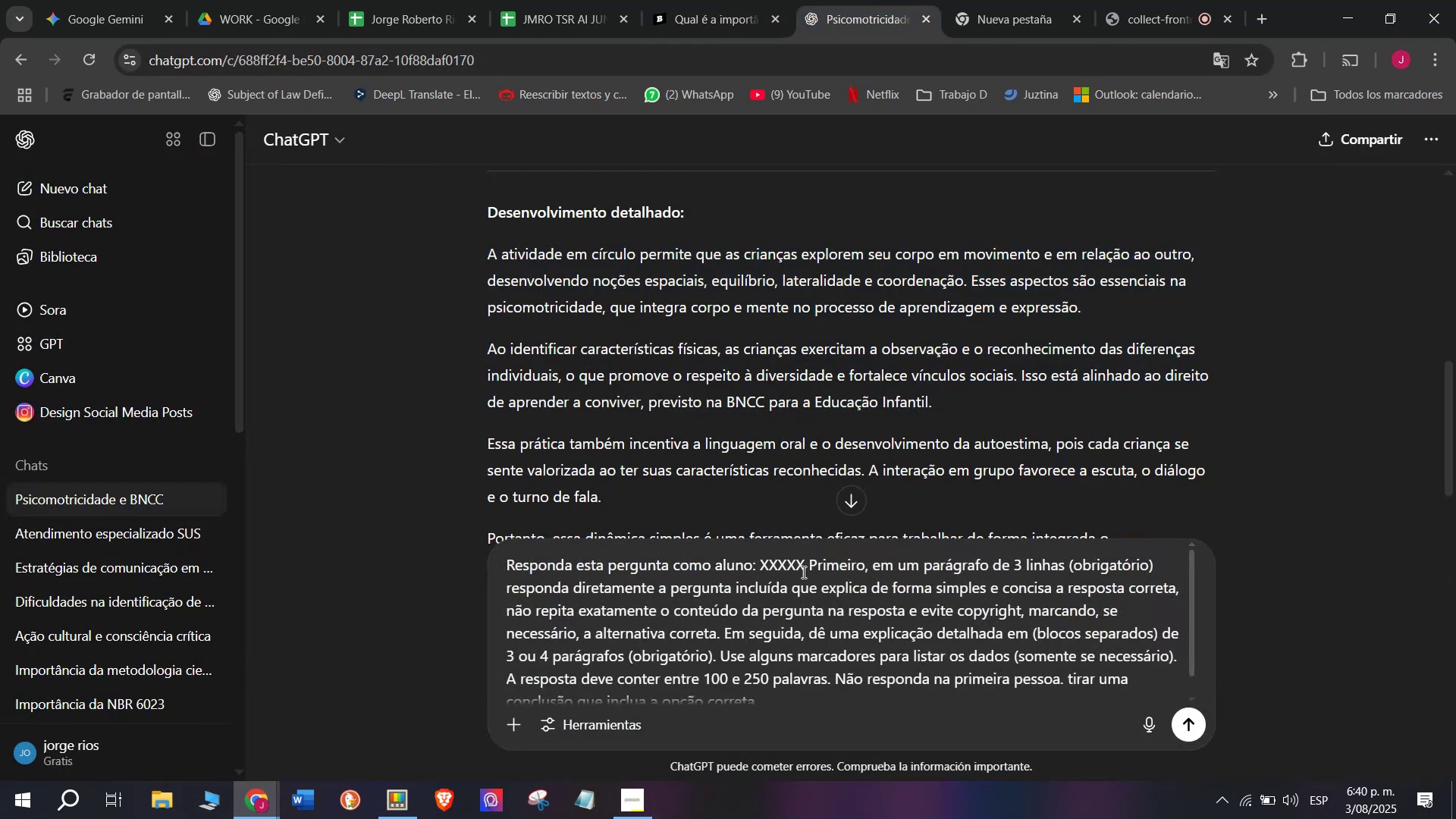 
left_click_drag(start_coordinate=[807, 560], to_coordinate=[761, 558])
 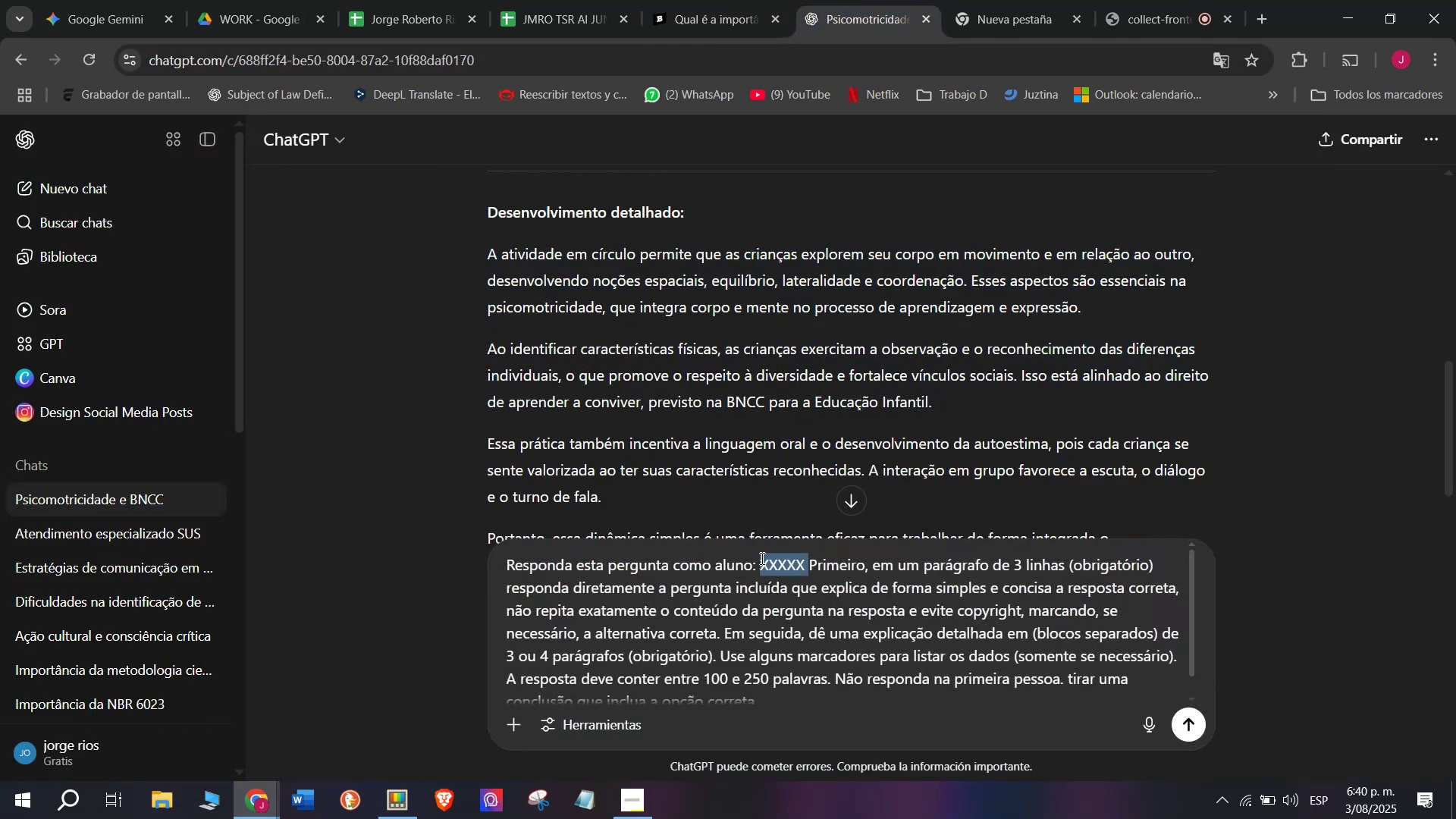 
key(Meta+MetaLeft)
 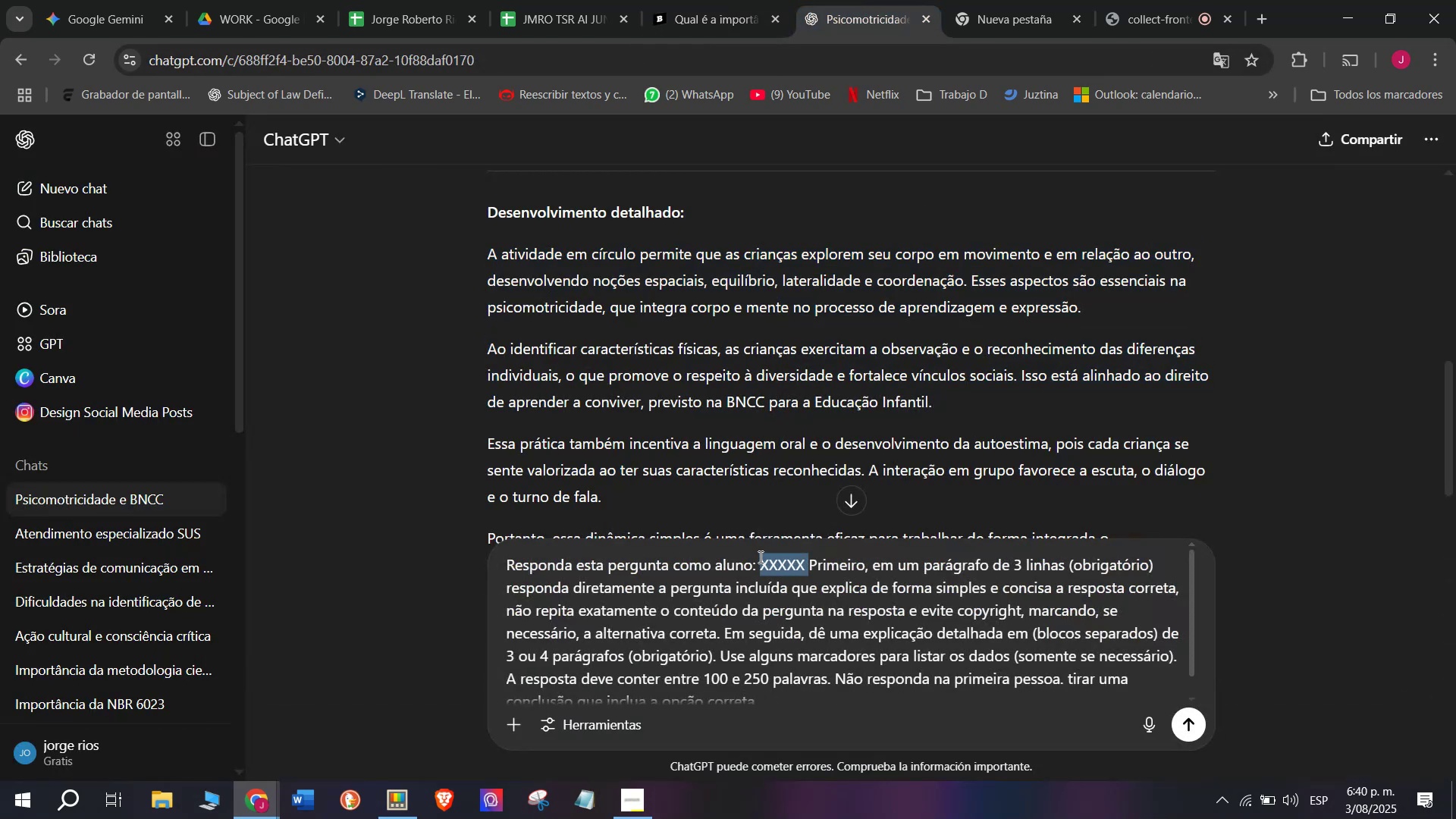 
key(Meta+V)
 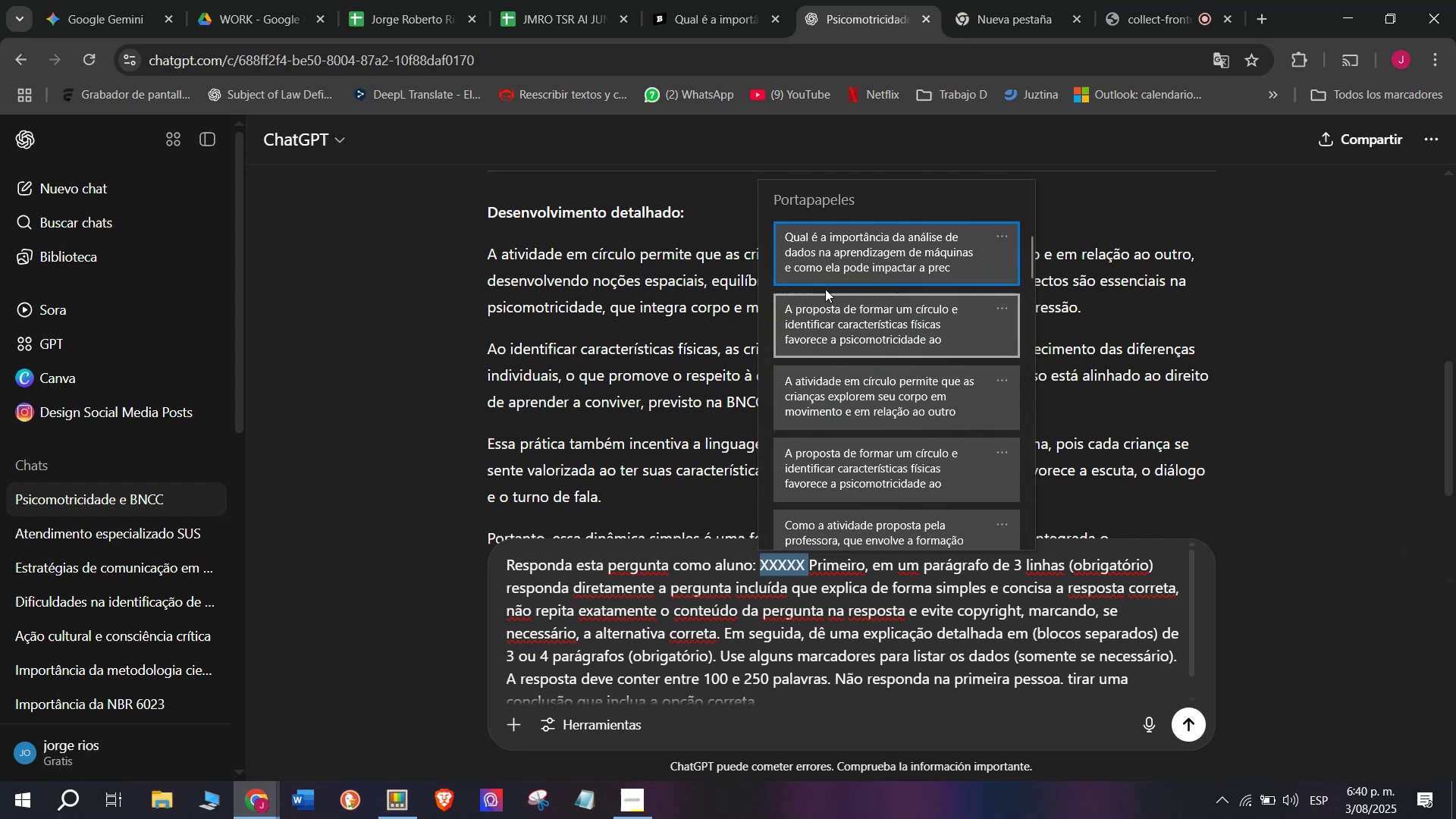 
left_click([834, 240])
 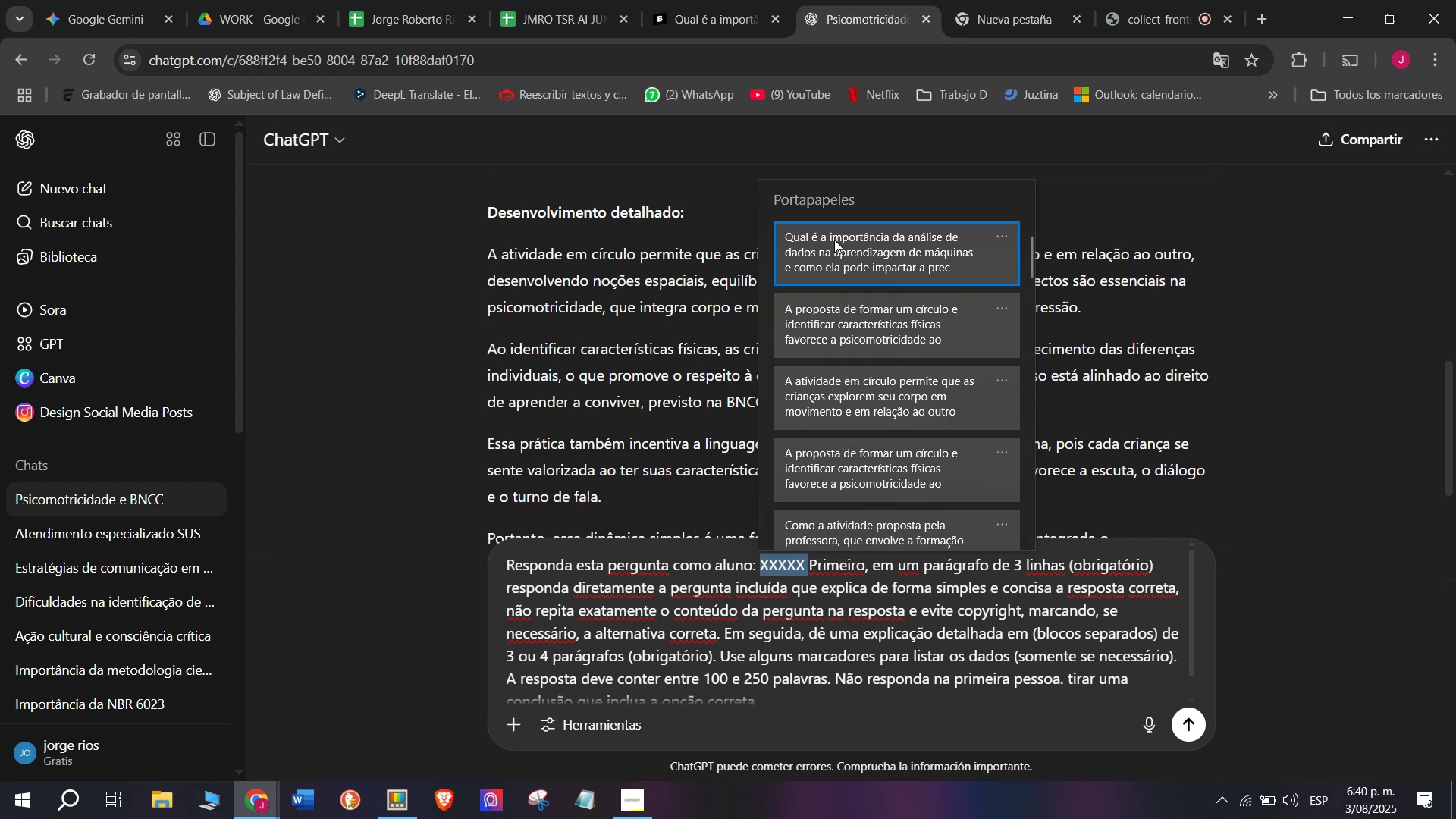 
key(Control+ControlLeft)
 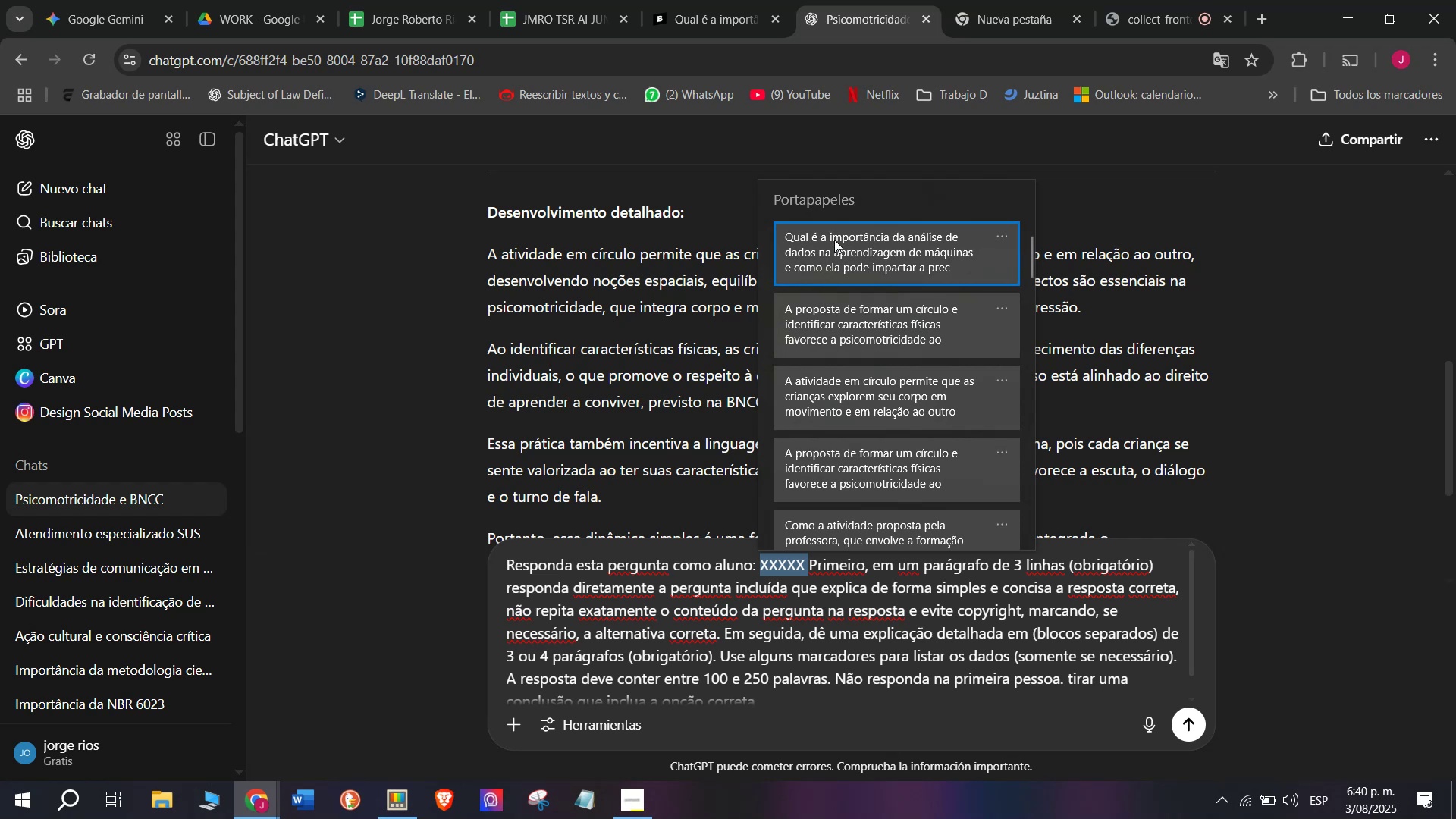 
key(Control+V)
 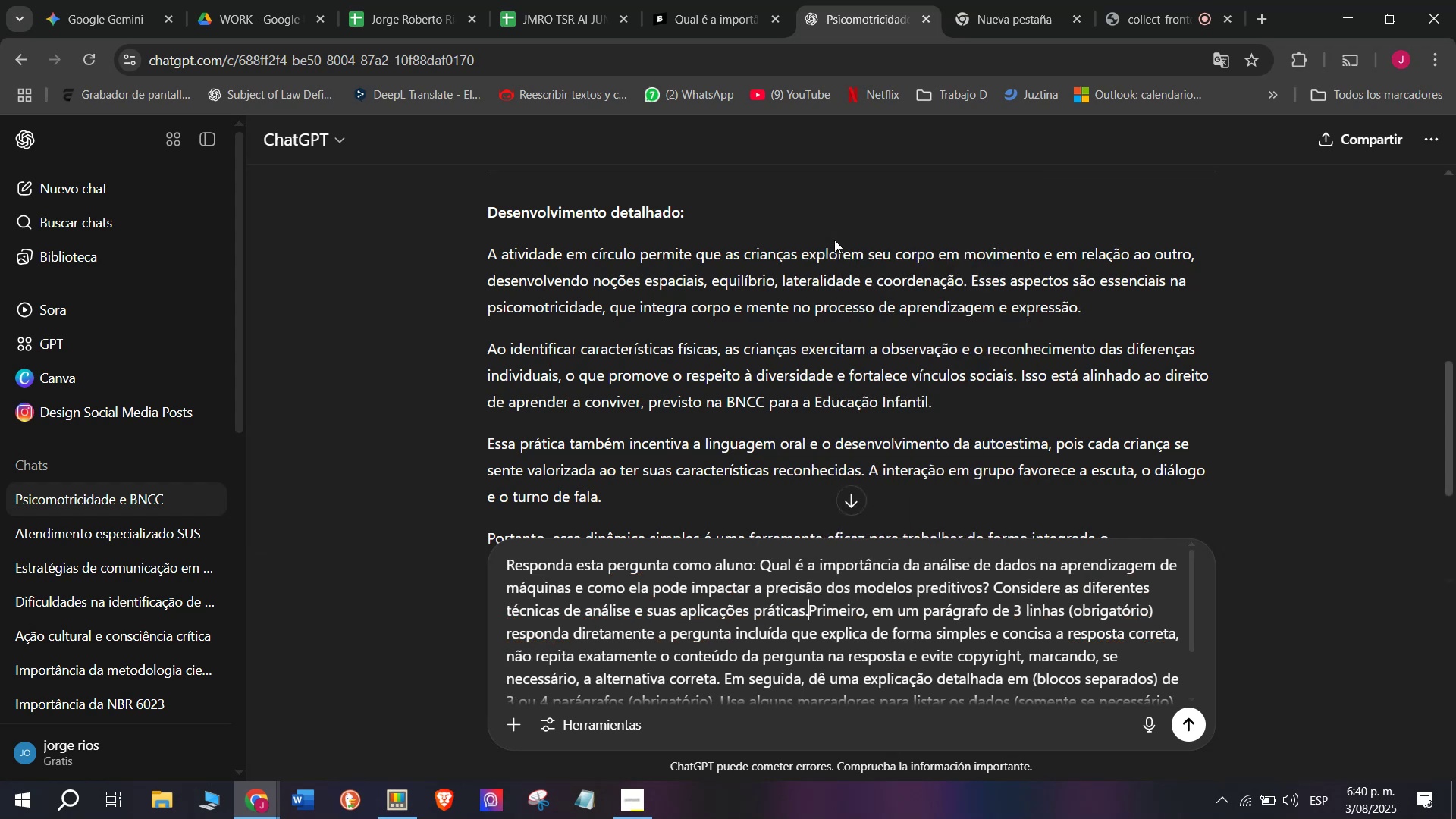 
key(Enter)
 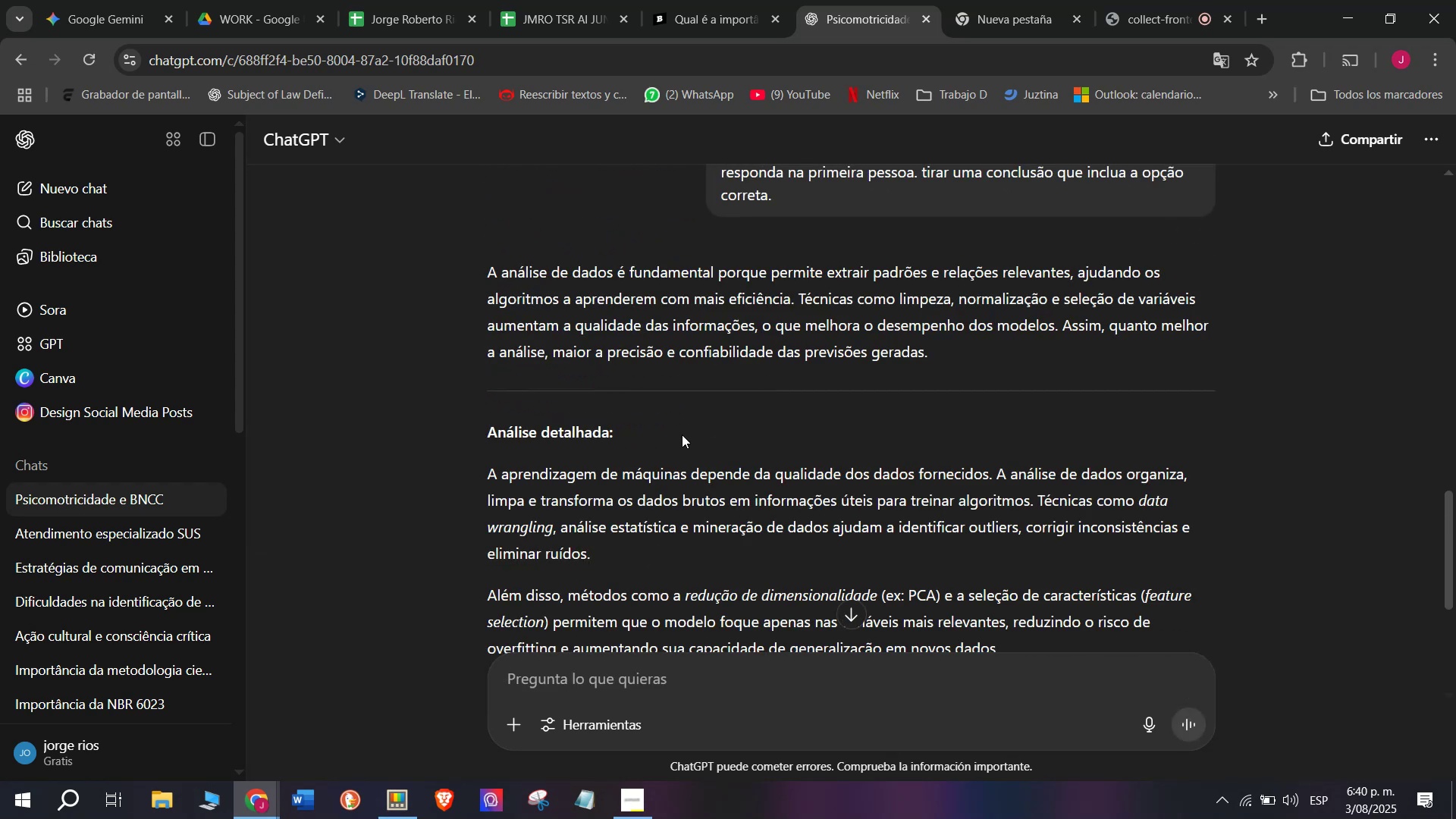 
wait(12.32)
 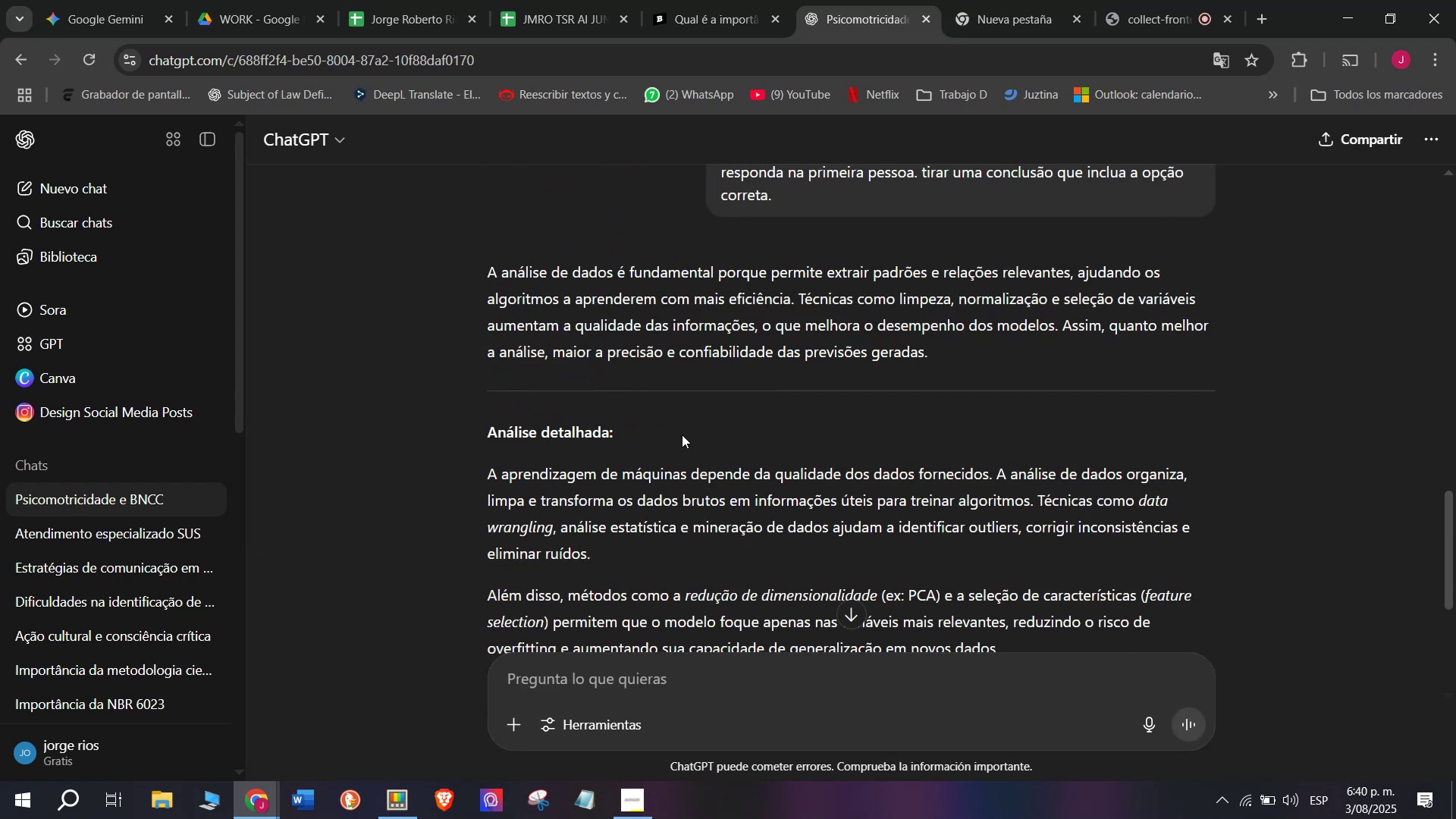 
left_click_drag(start_coordinate=[1062, 321], to_coordinate=[473, 265])
 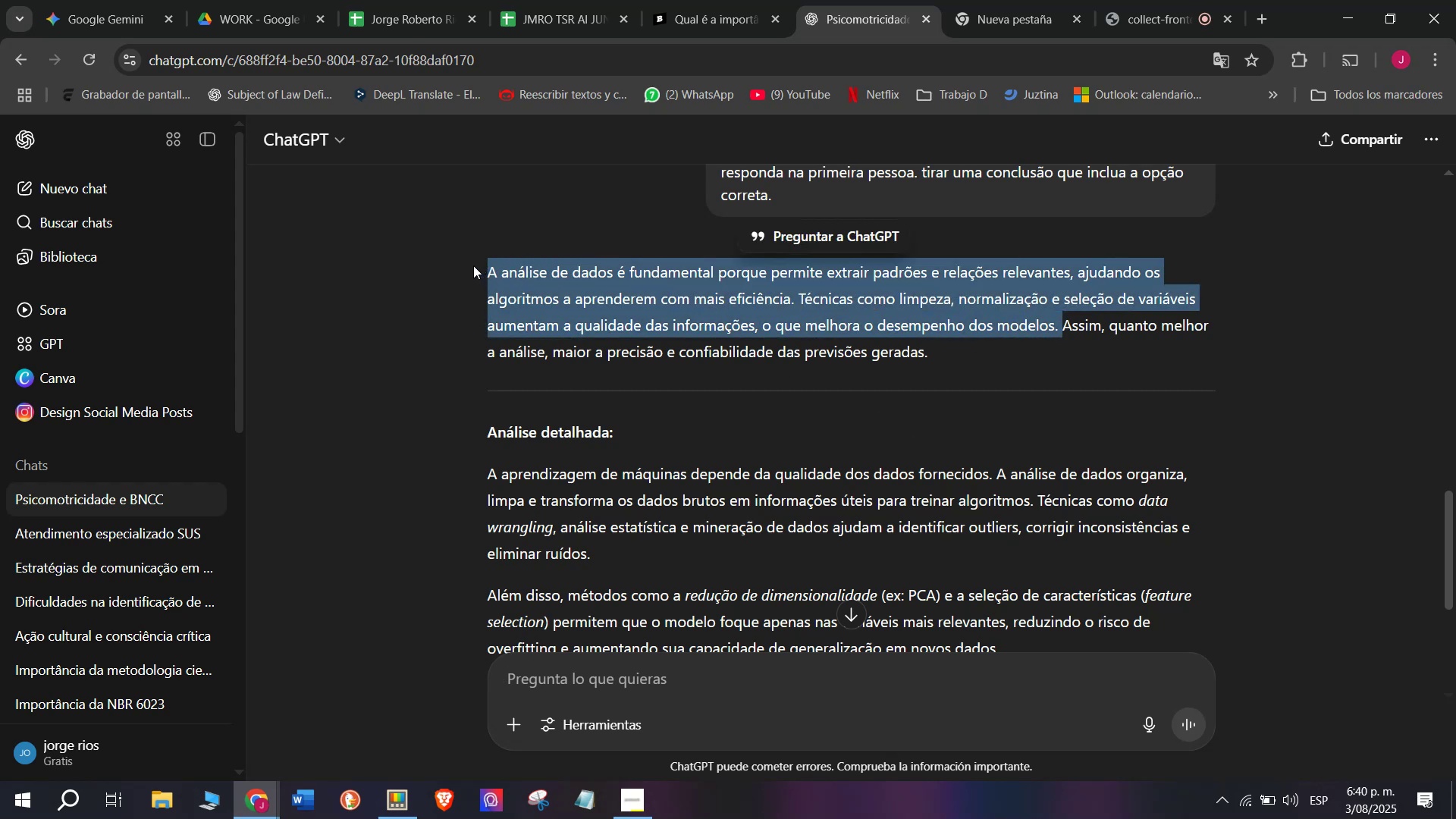 
key(Control+C)
 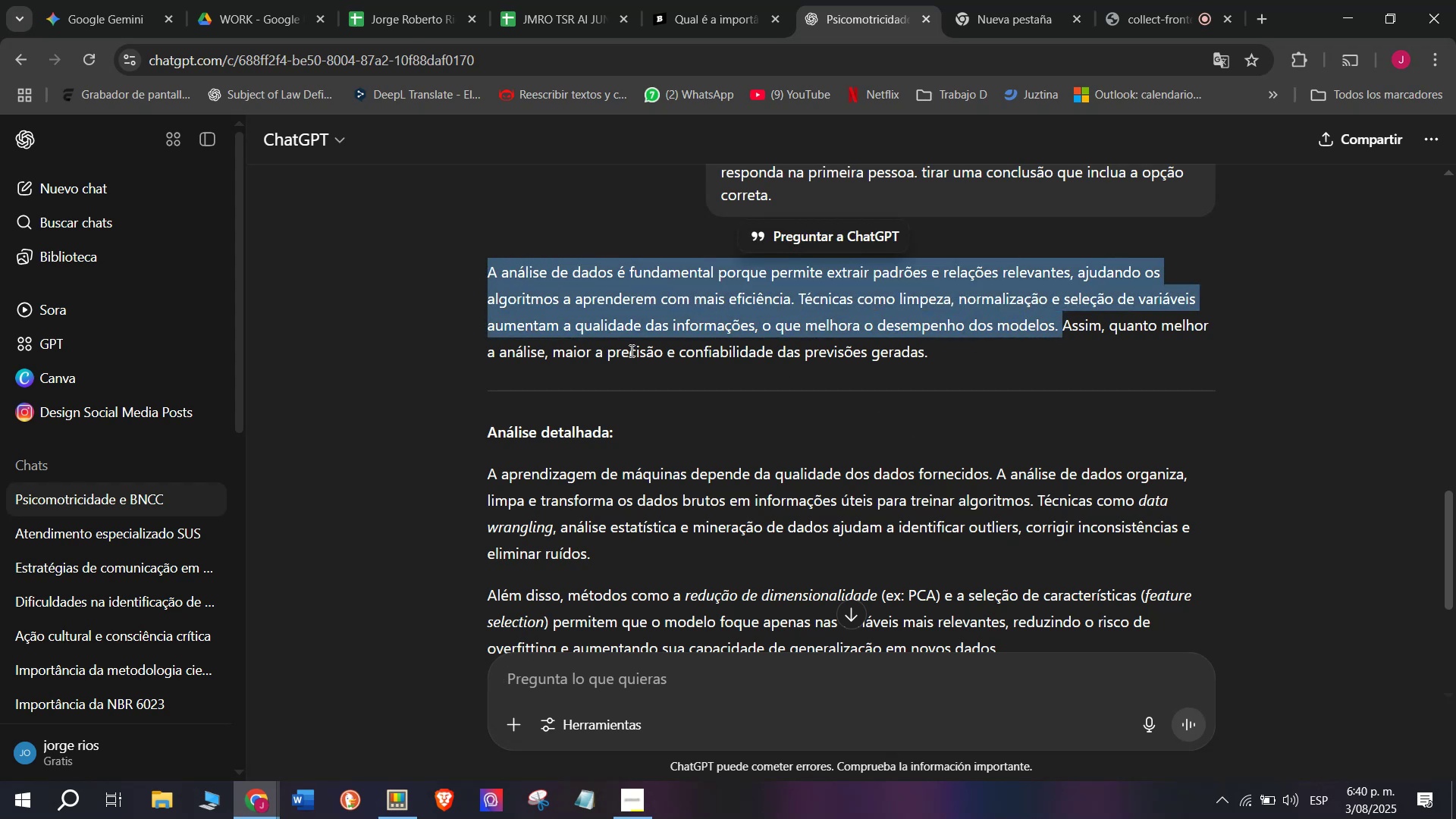 
scroll: coordinate [630, 350], scroll_direction: down, amount: 1.0
 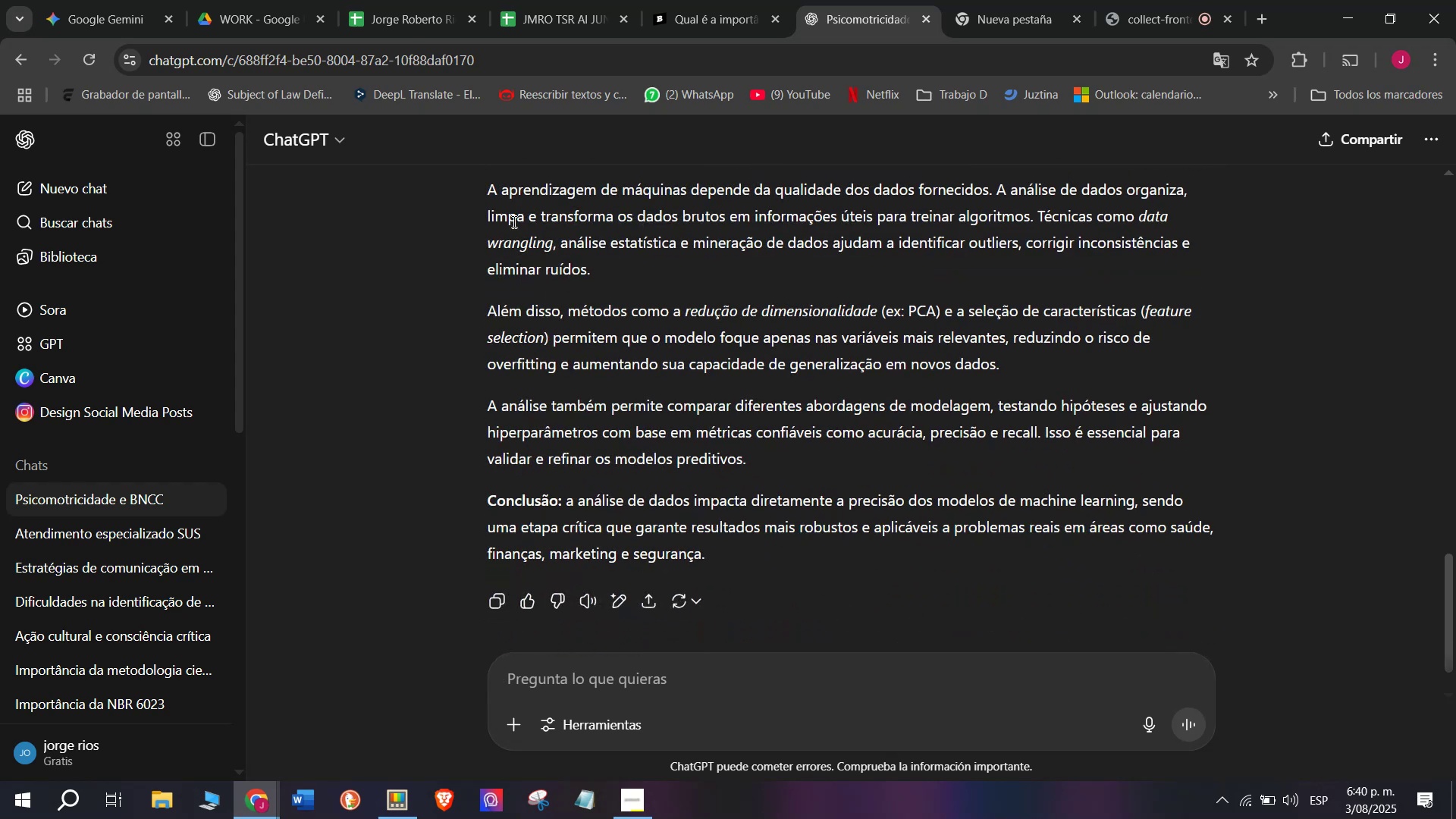 
left_click_drag(start_coordinate=[482, 192], to_coordinate=[1034, 361])
 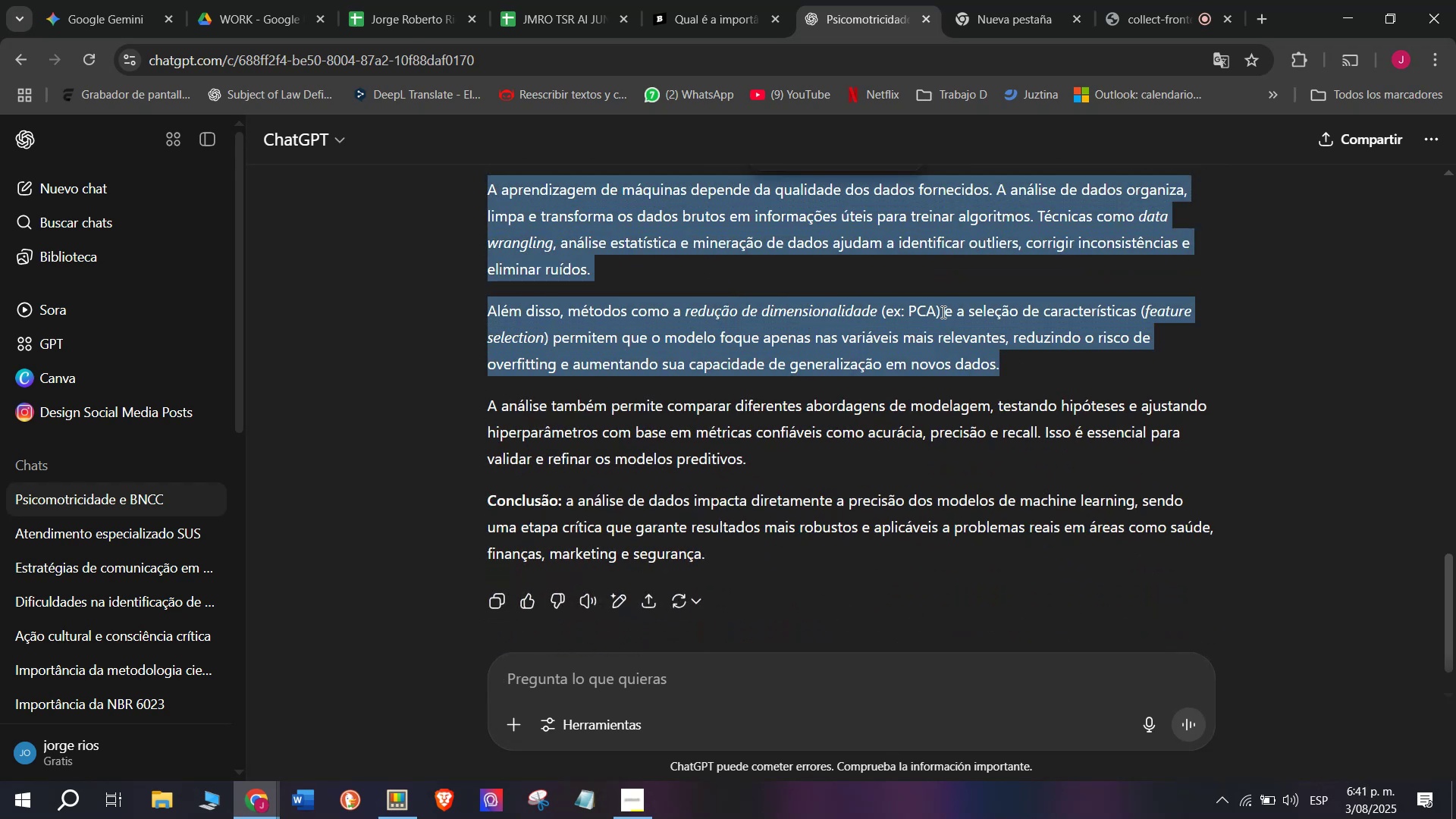 
key(Control+C)
 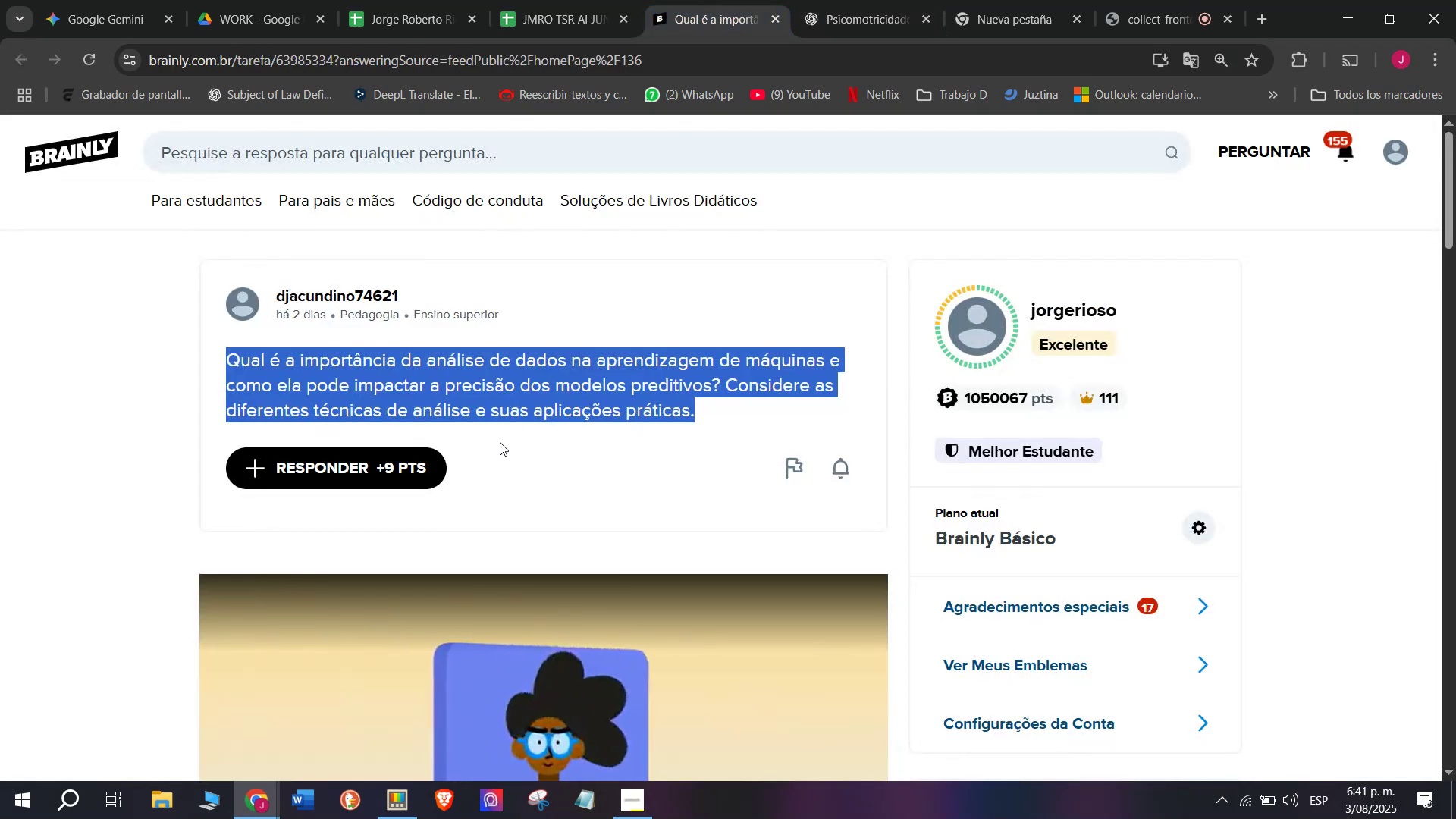 
left_click([430, 466])
 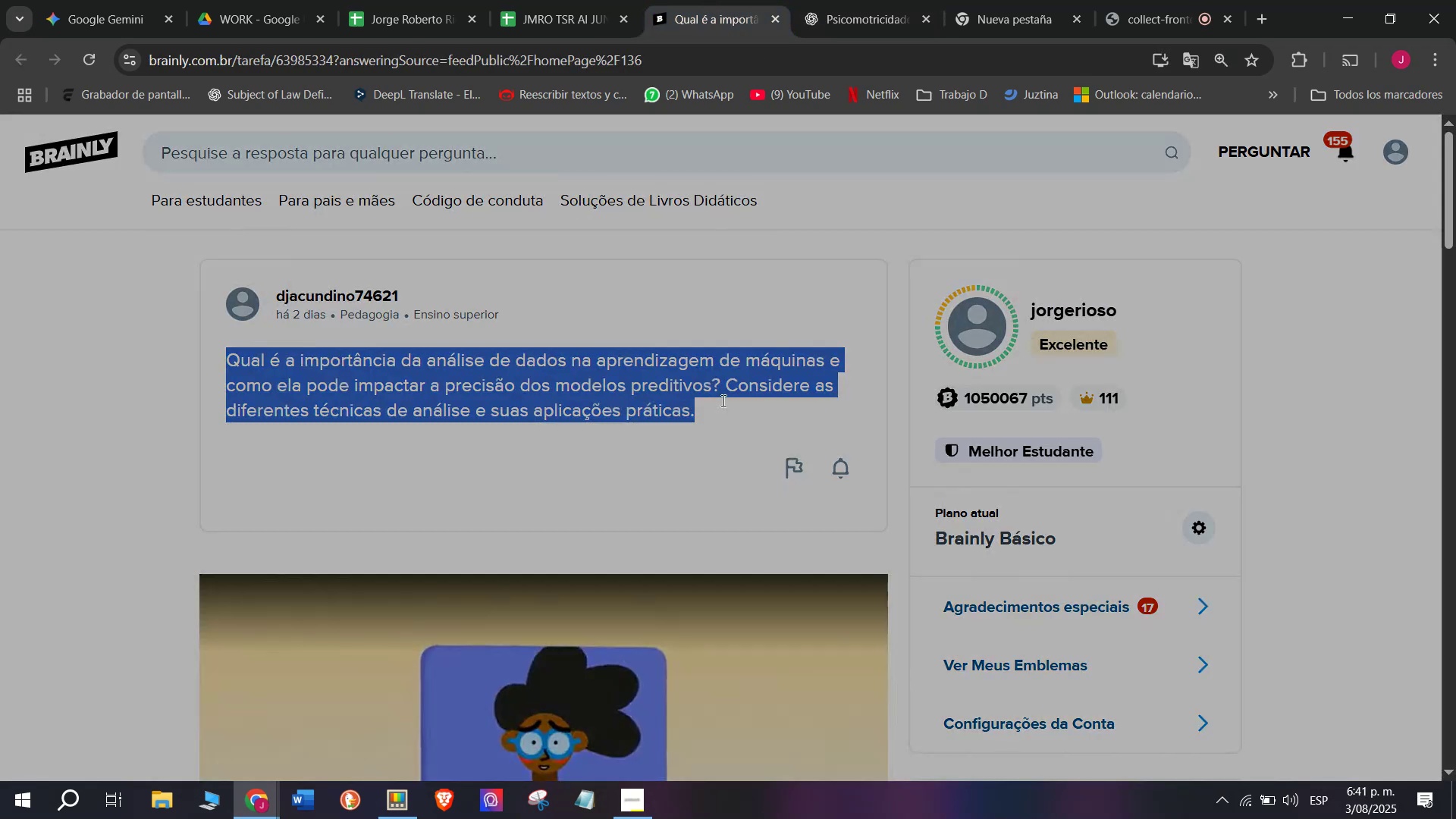 
left_click_drag(start_coordinate=[749, 391], to_coordinate=[502, 180])
 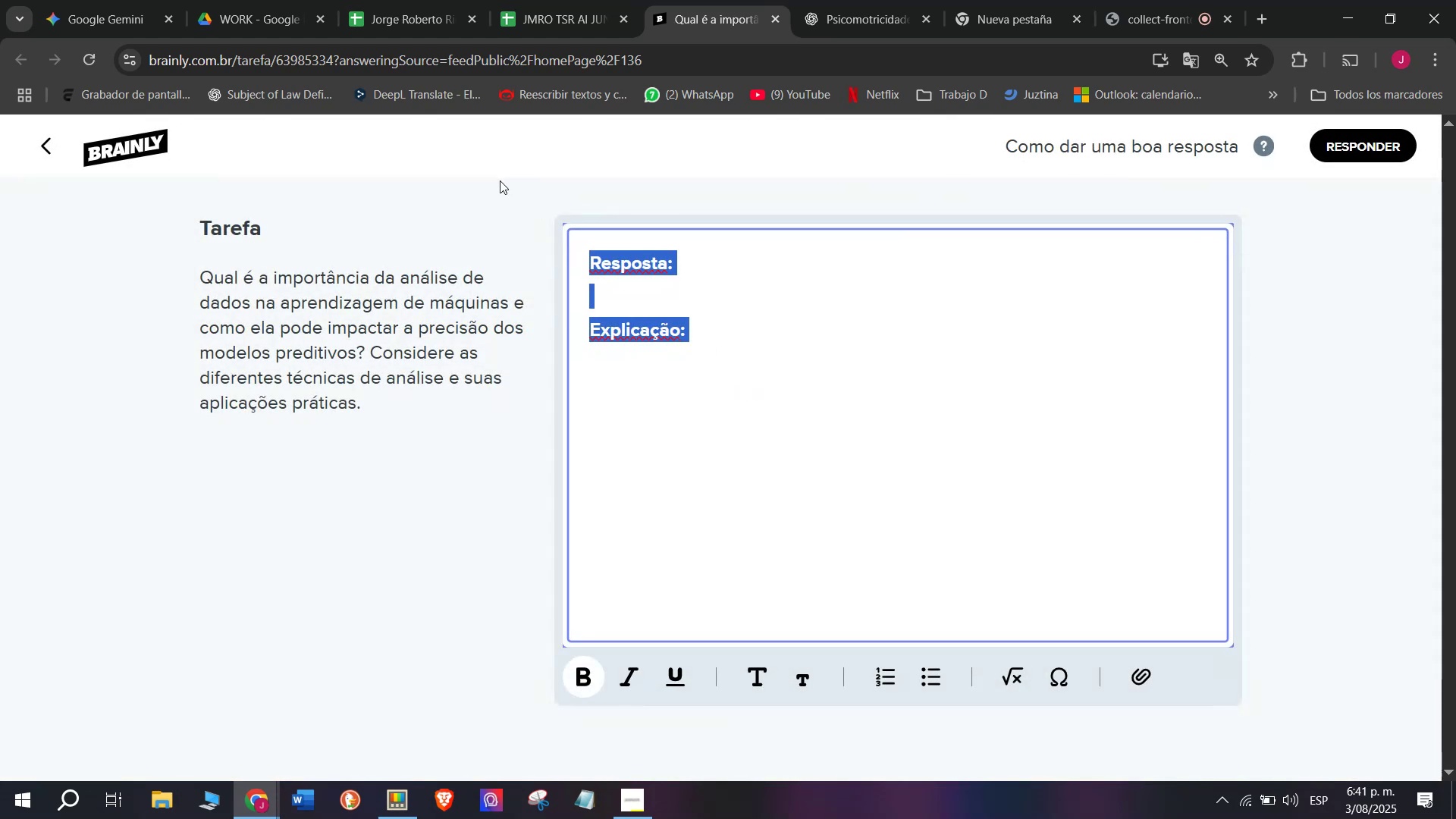 
key(Meta+V)
 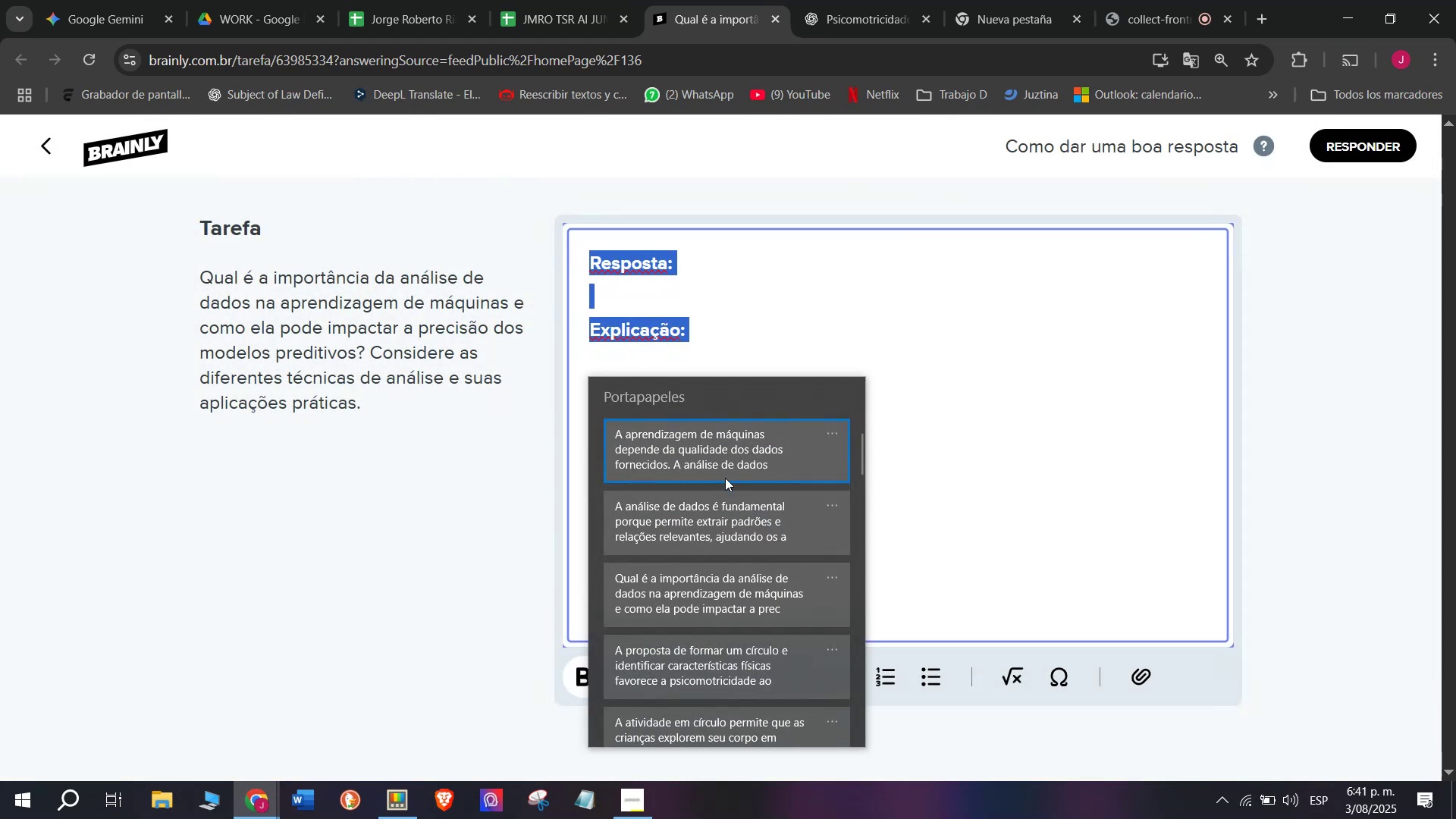 
left_click_drag(start_coordinate=[706, 509], to_coordinate=[704, 513])
 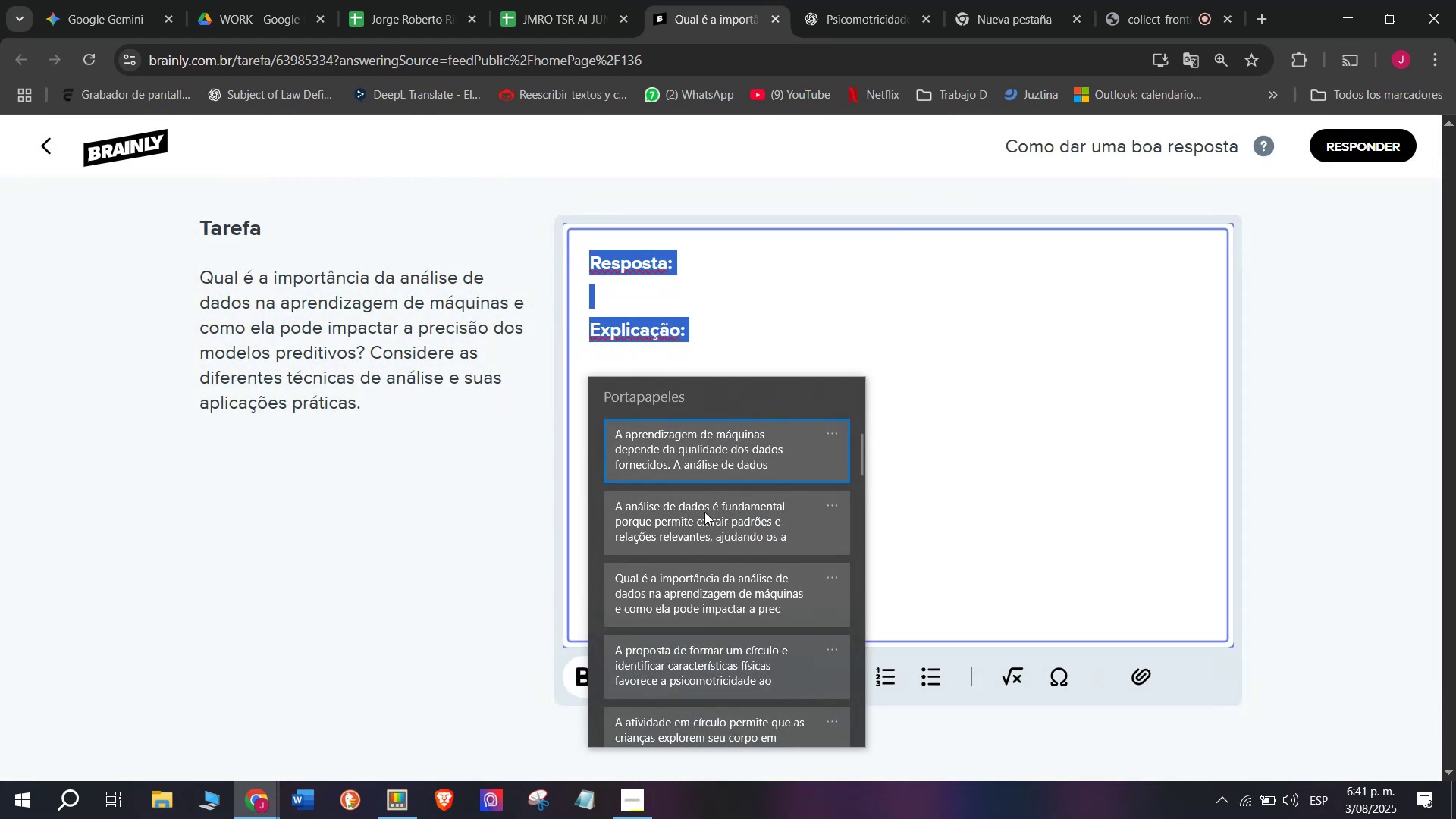 
key(Control+ControlLeft)
 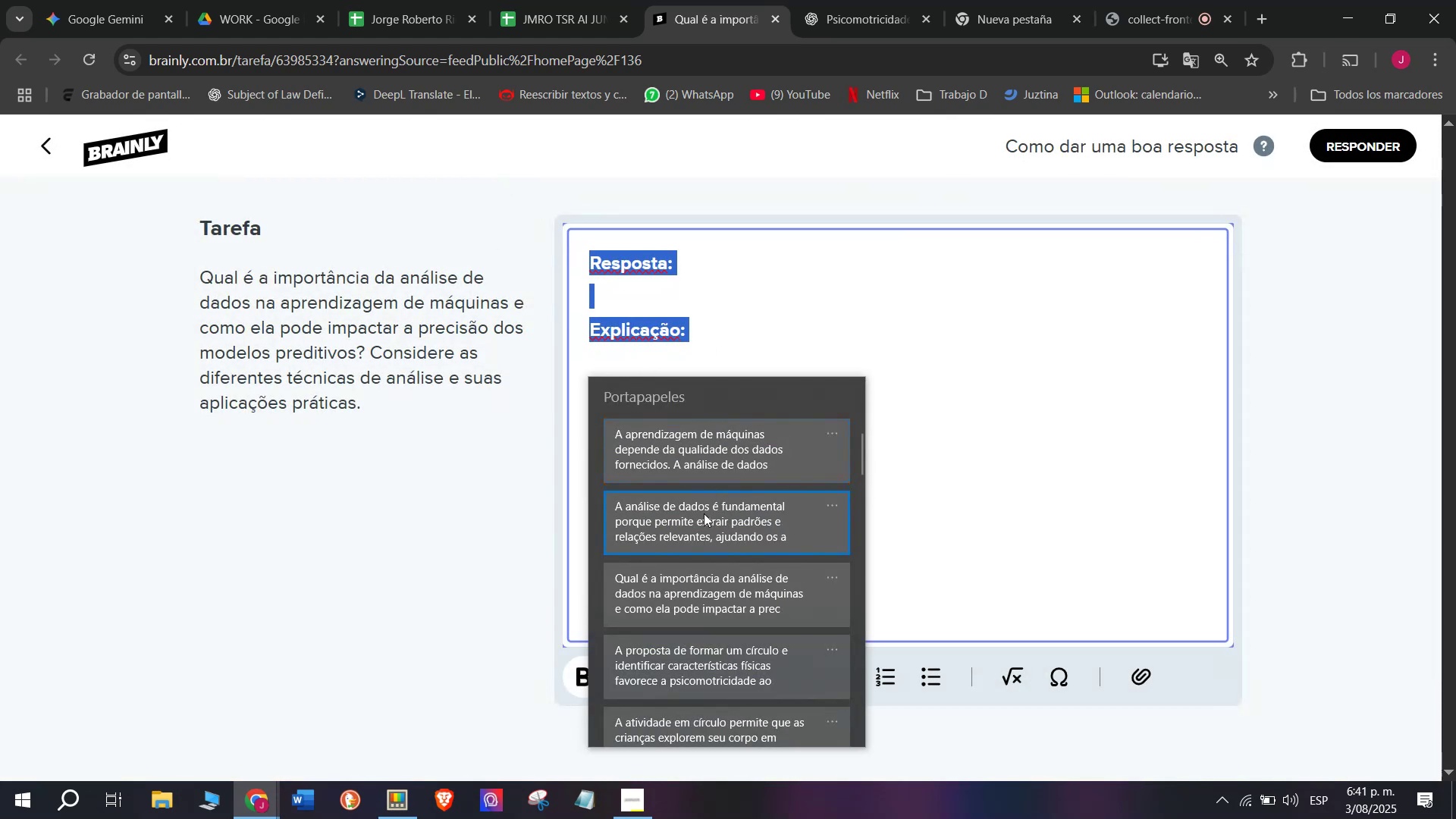 
key(Control+V)
 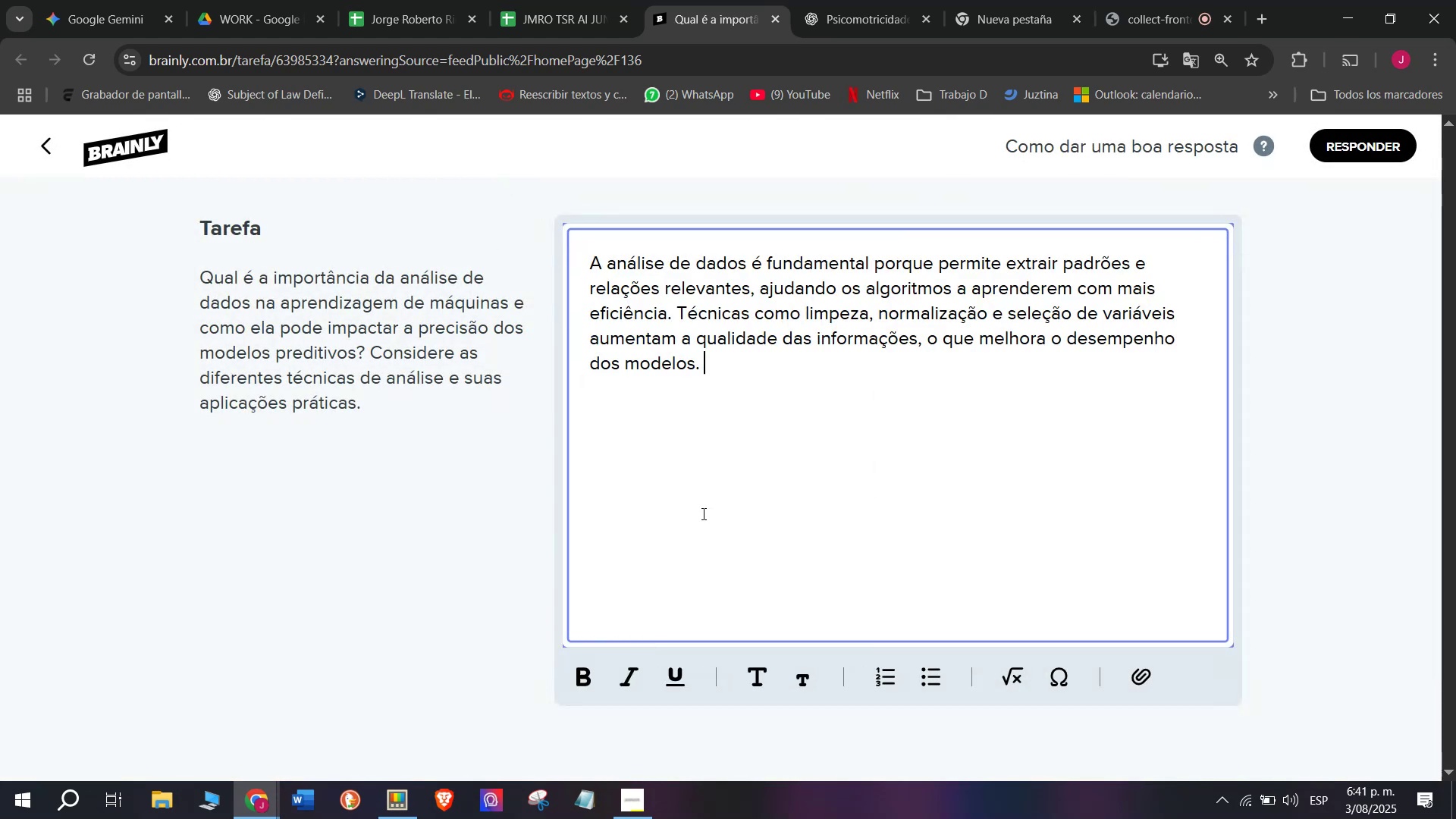 
key(Enter)
 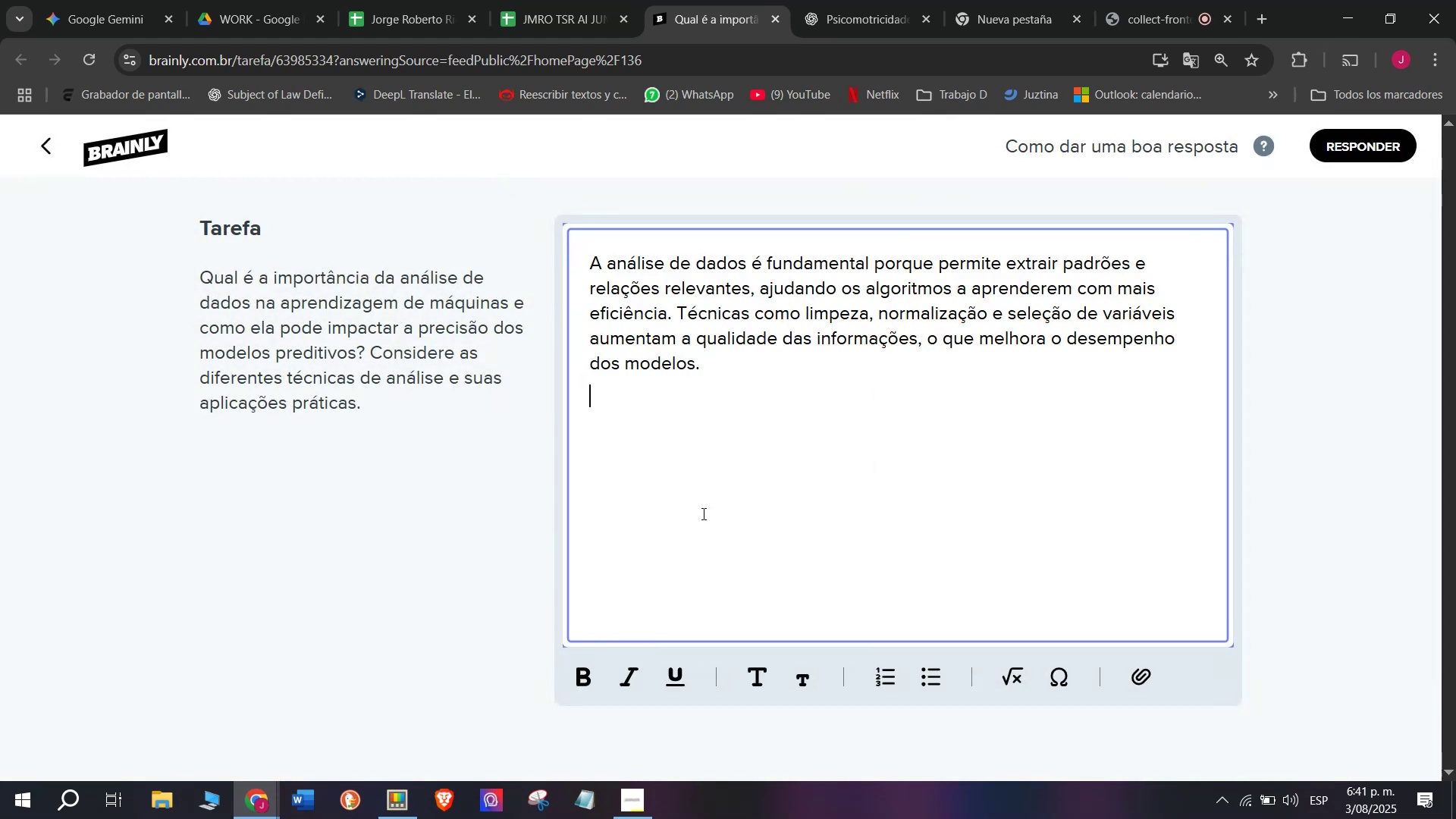 
key(Enter)
 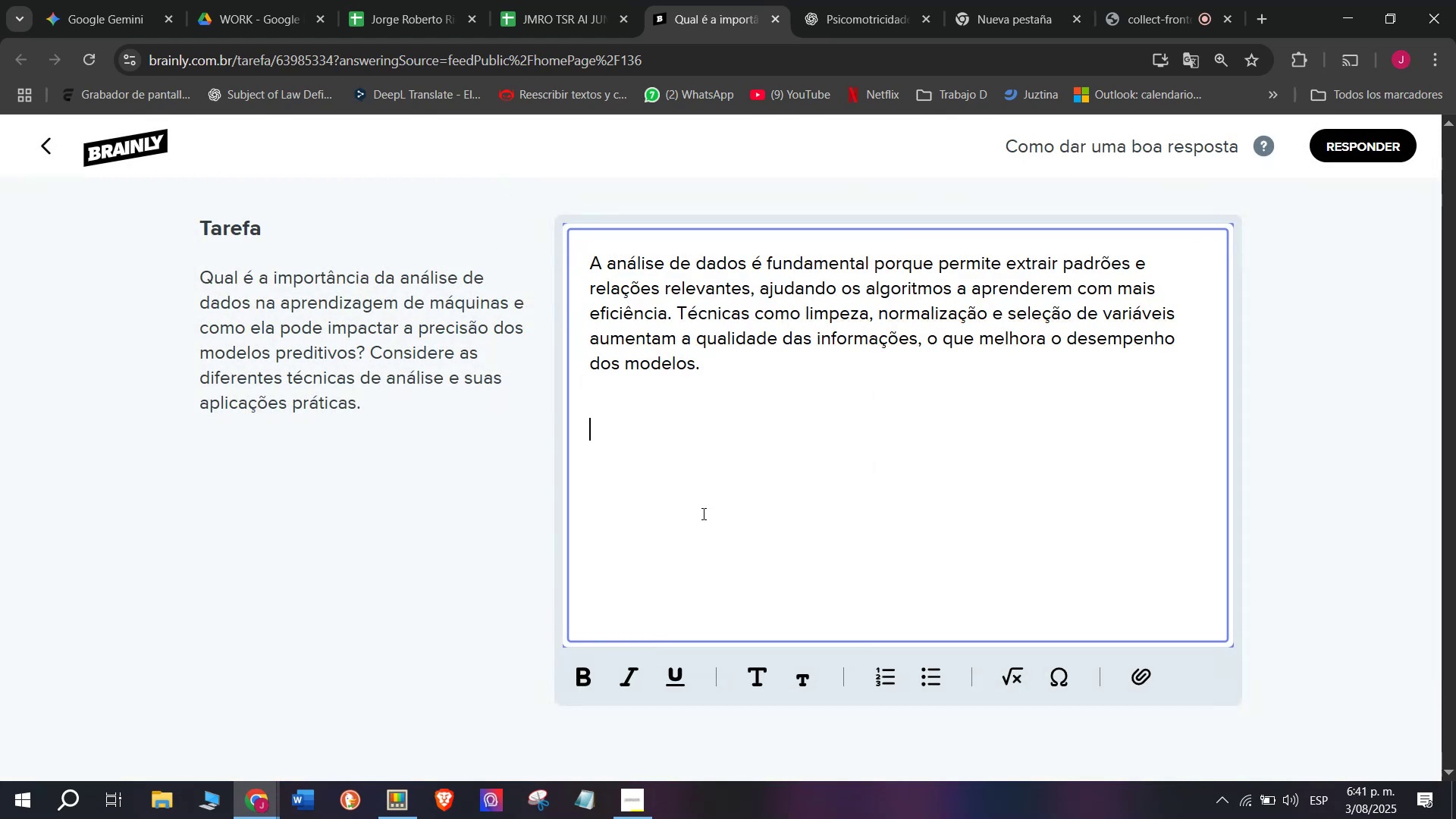 
key(Meta+V)
 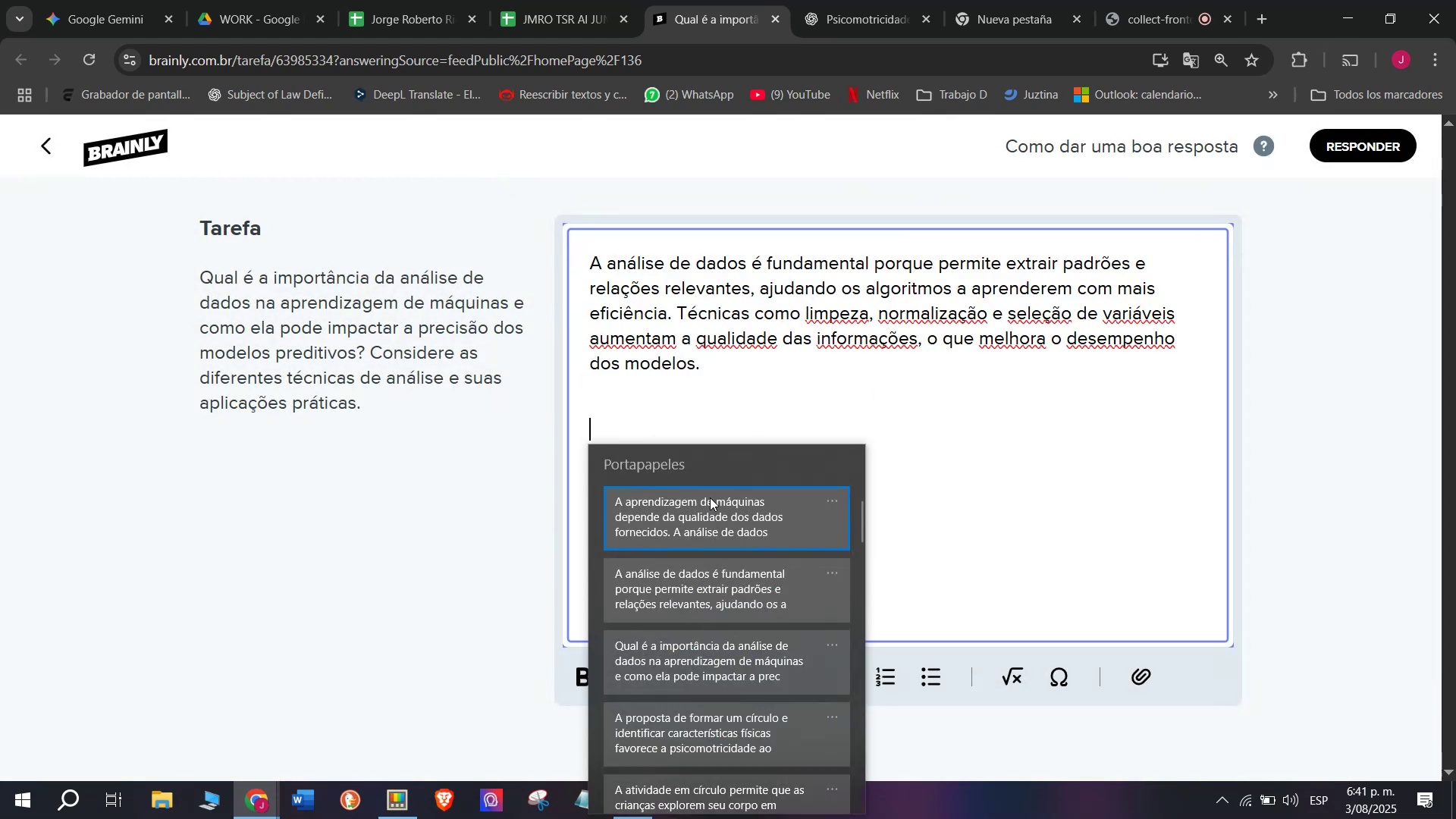 
left_click([710, 496])
 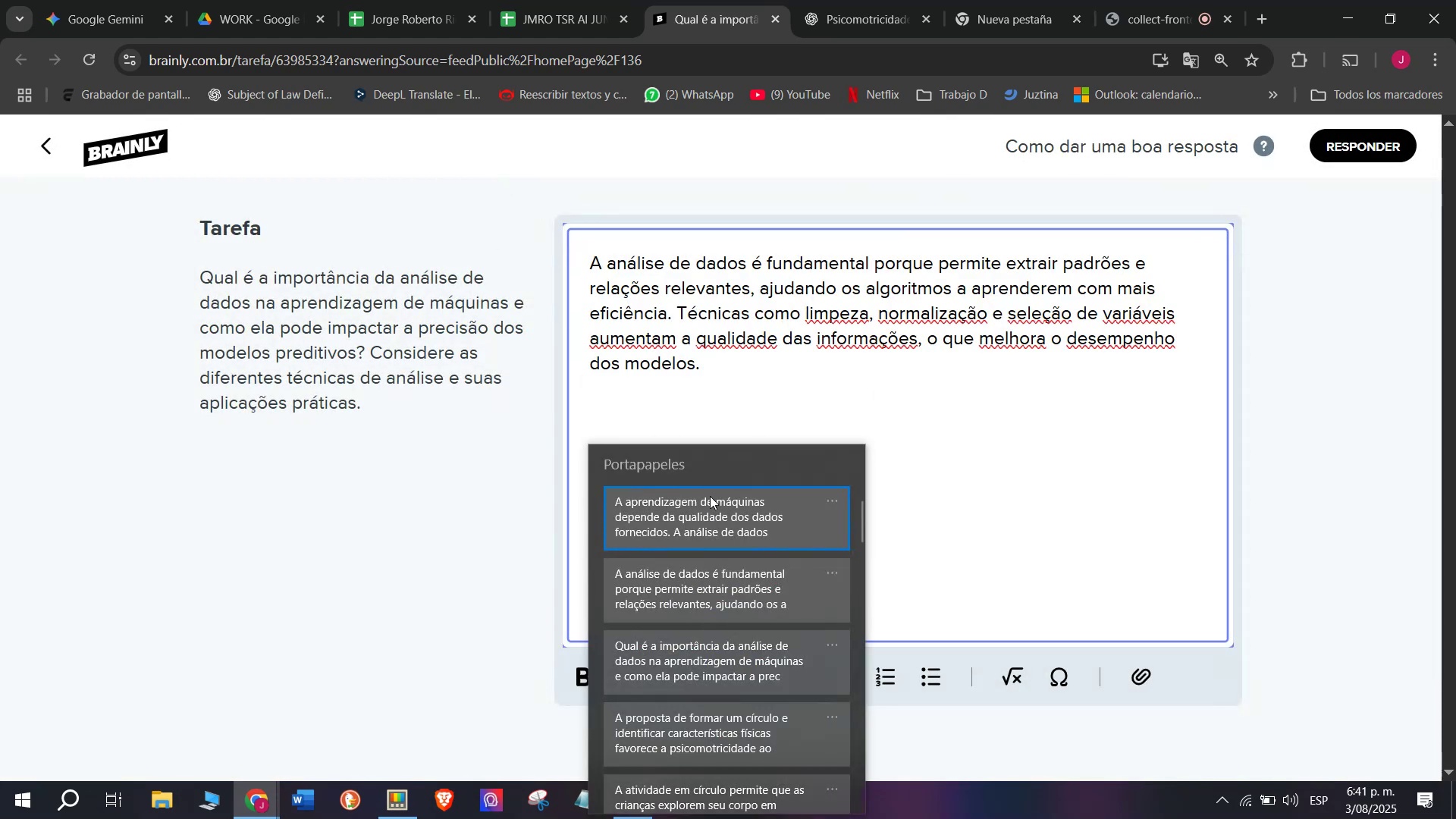 
key(Control+ControlLeft)
 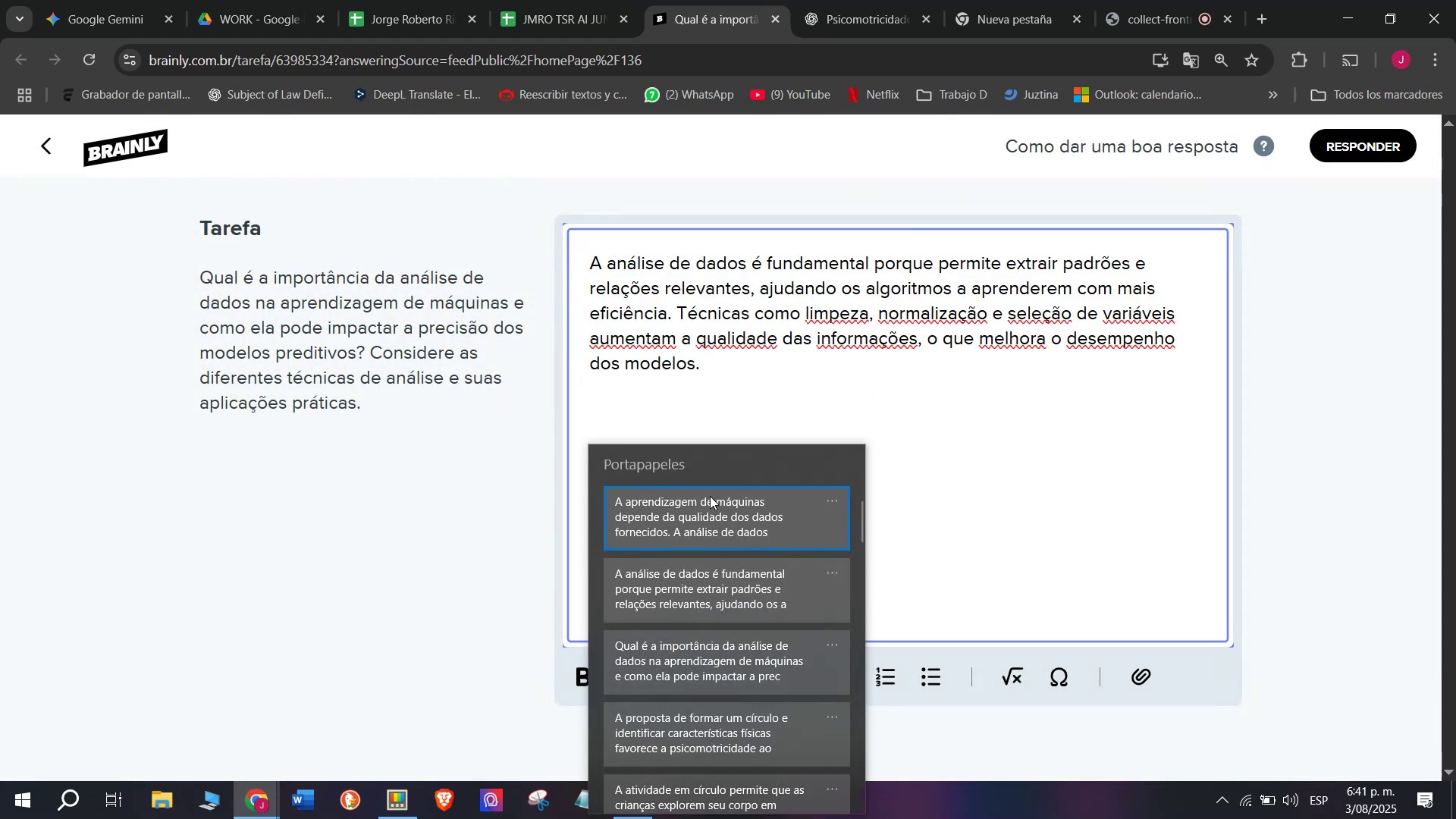 
key(Control+V)
 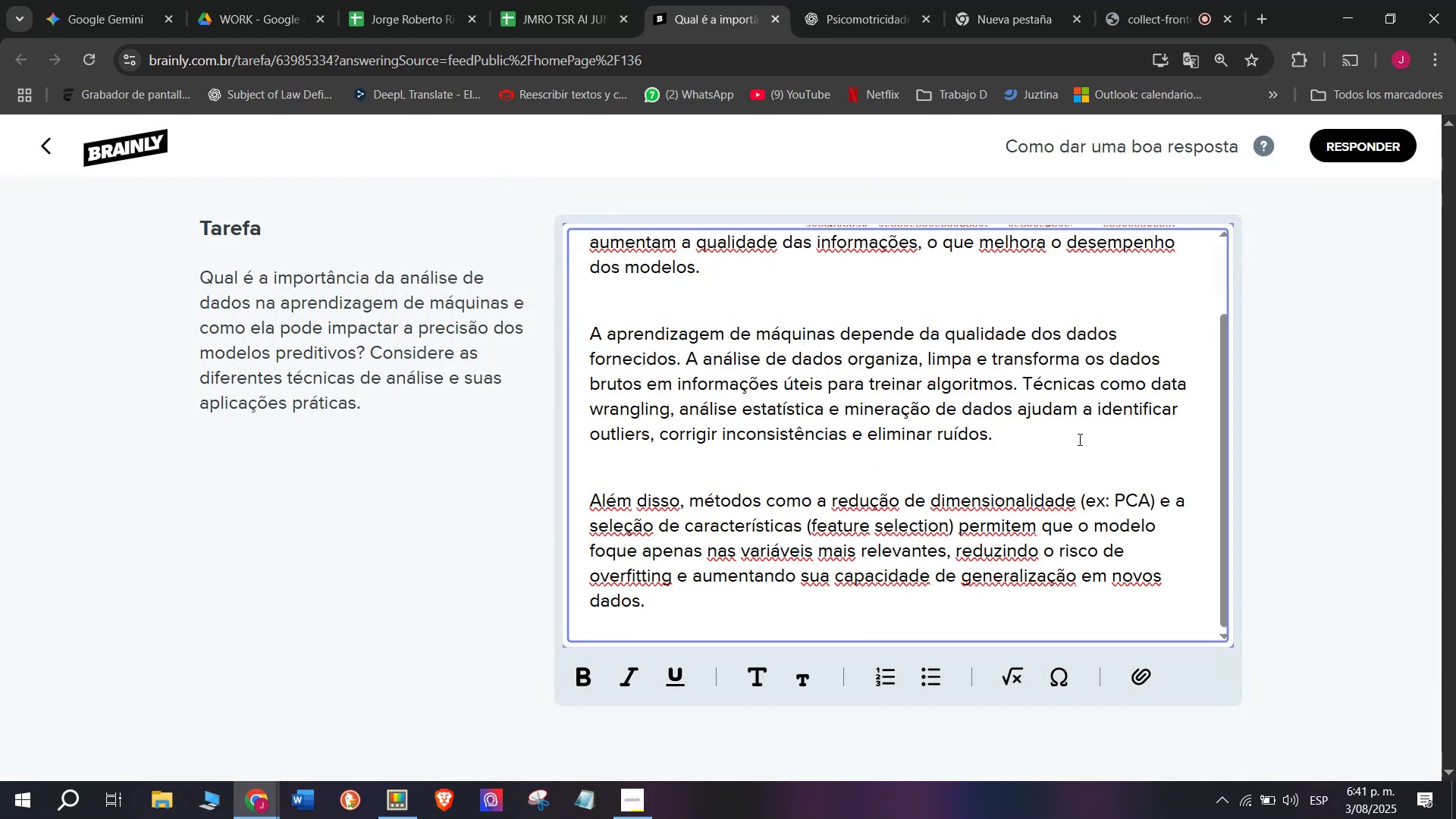 
left_click_drag(start_coordinate=[698, 600], to_coordinate=[454, 143])
 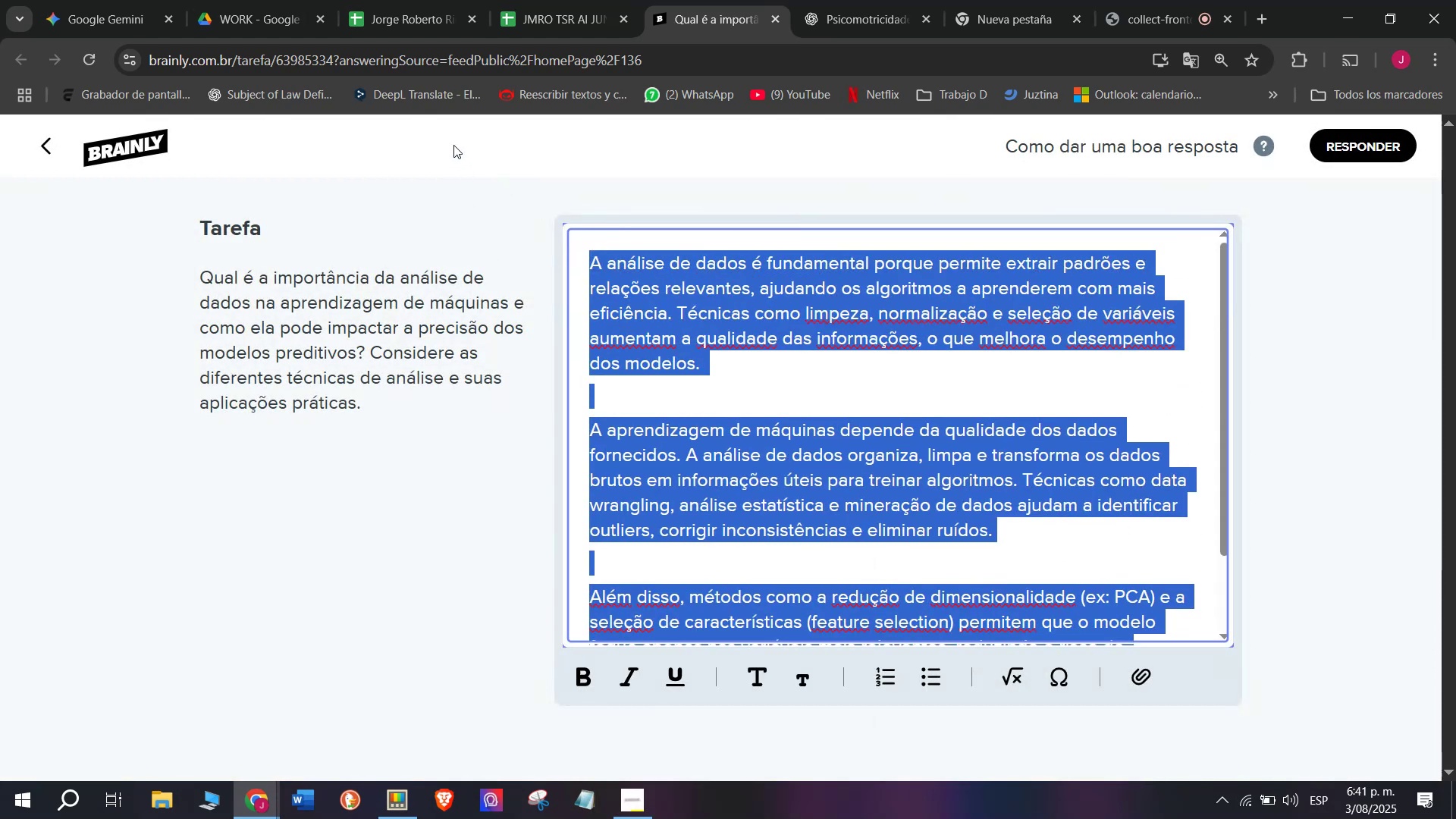 
key(Control+C)
 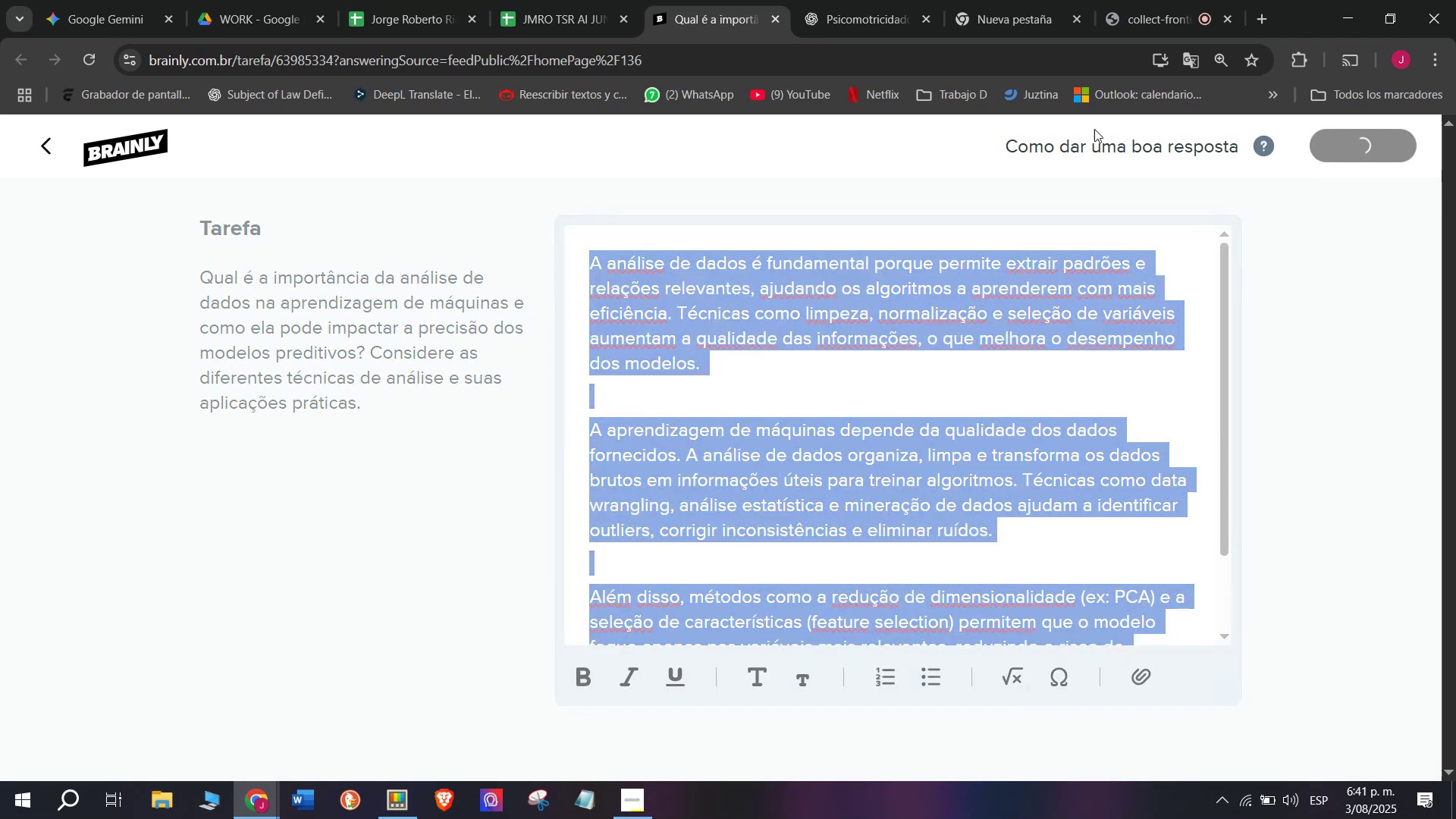 
left_click([598, 0])
 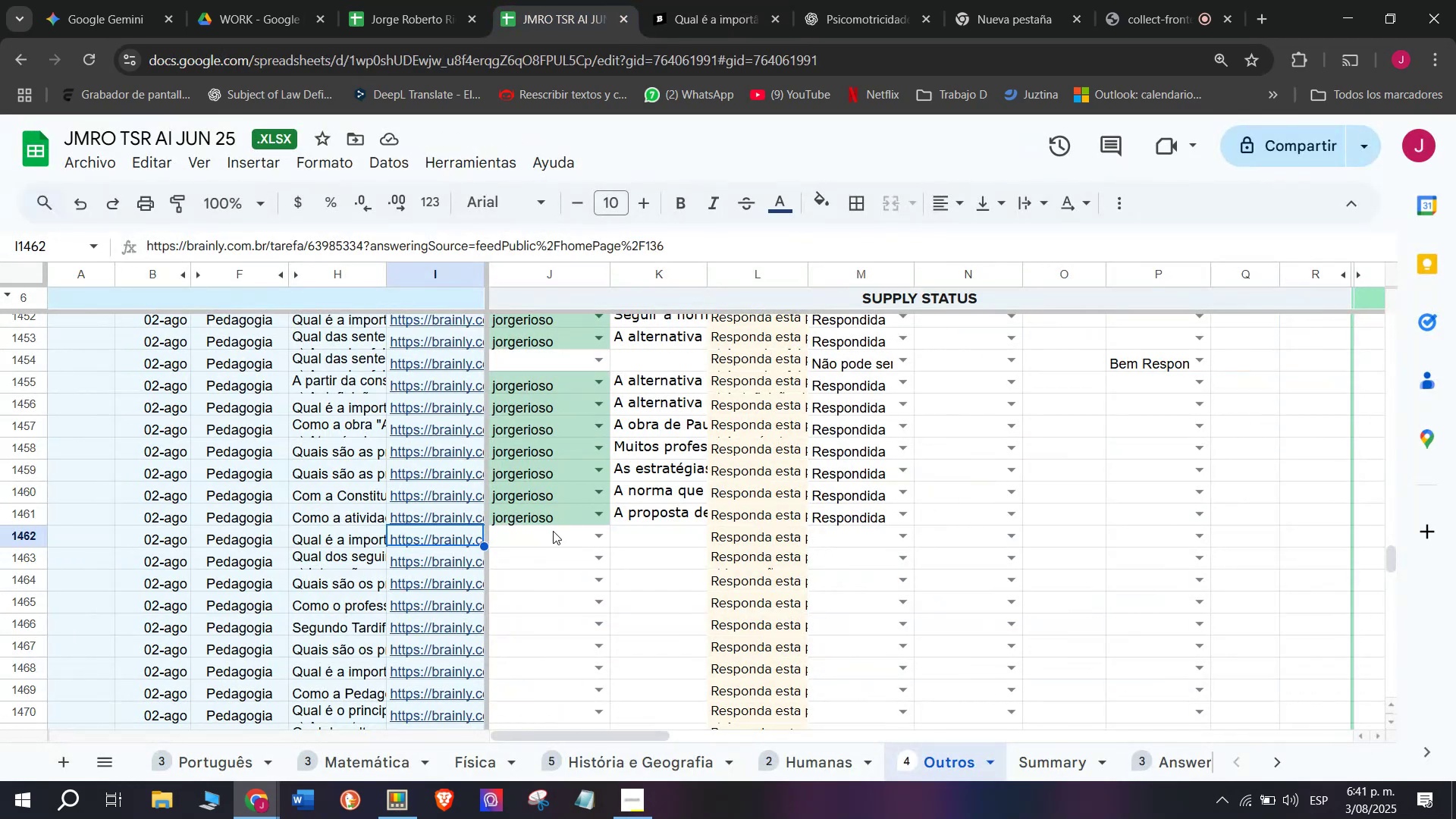 
left_click([553, 532])
 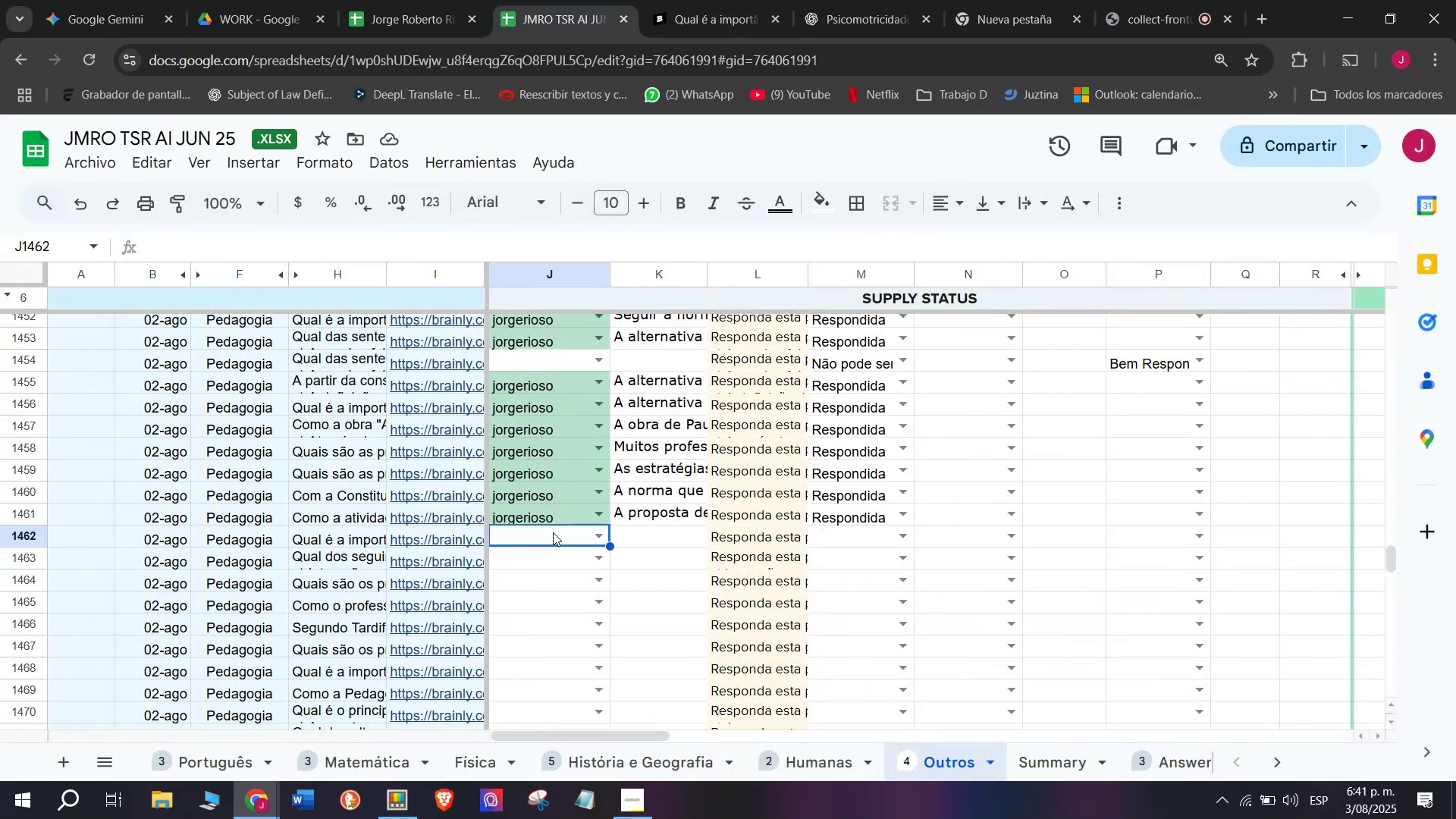 
key(J)
 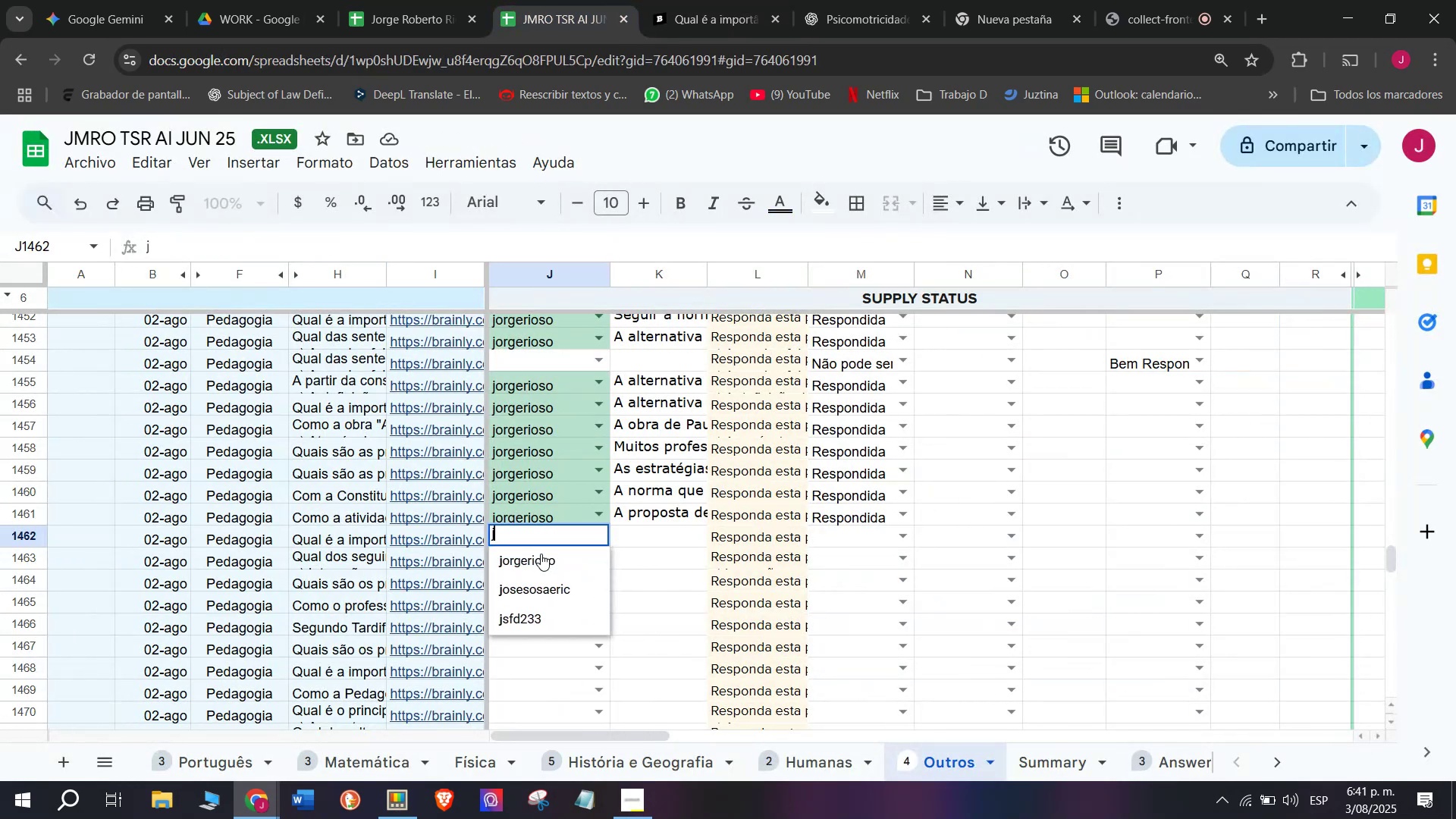 
left_click([541, 554])
 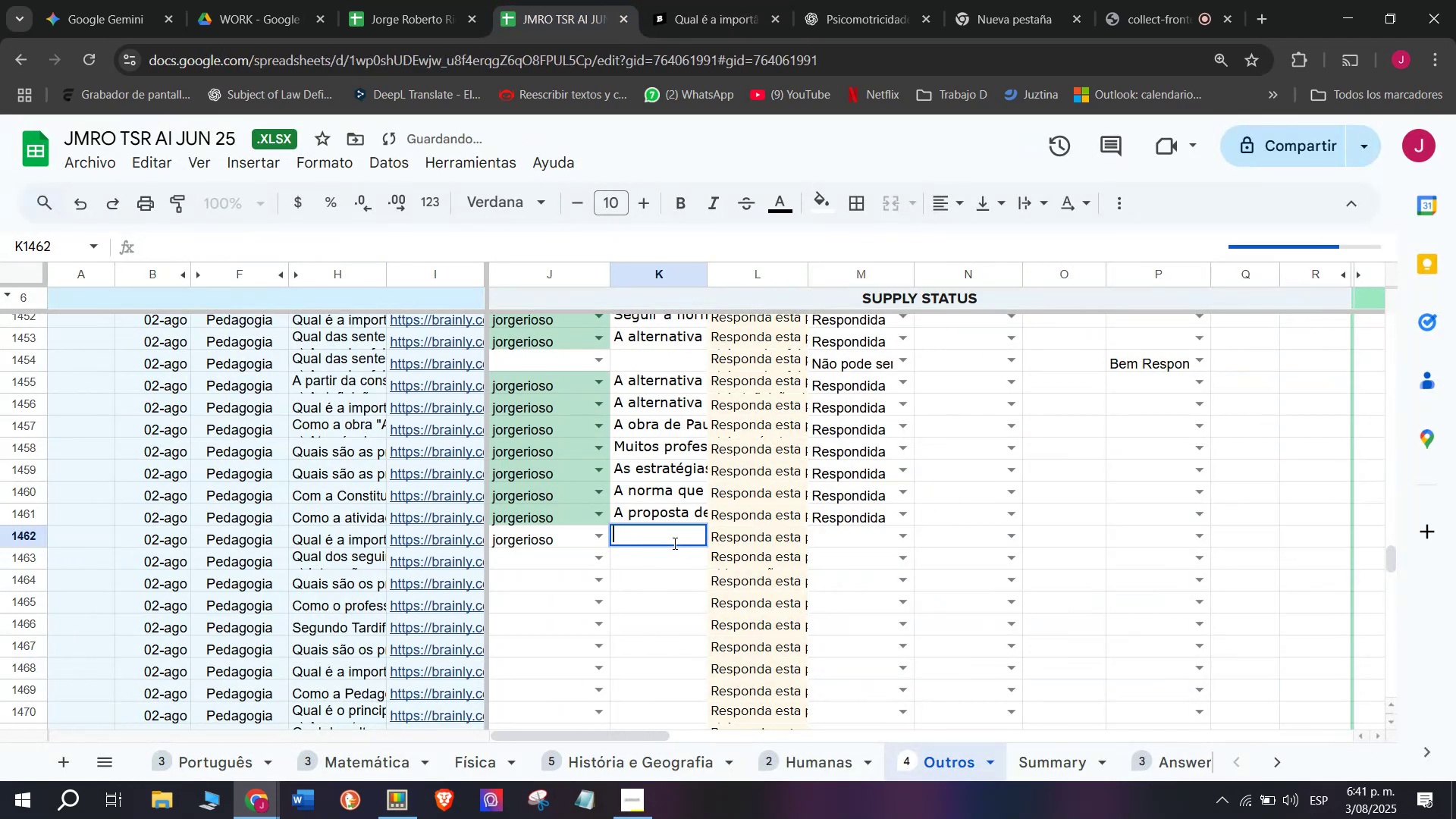 
key(Control+V)
 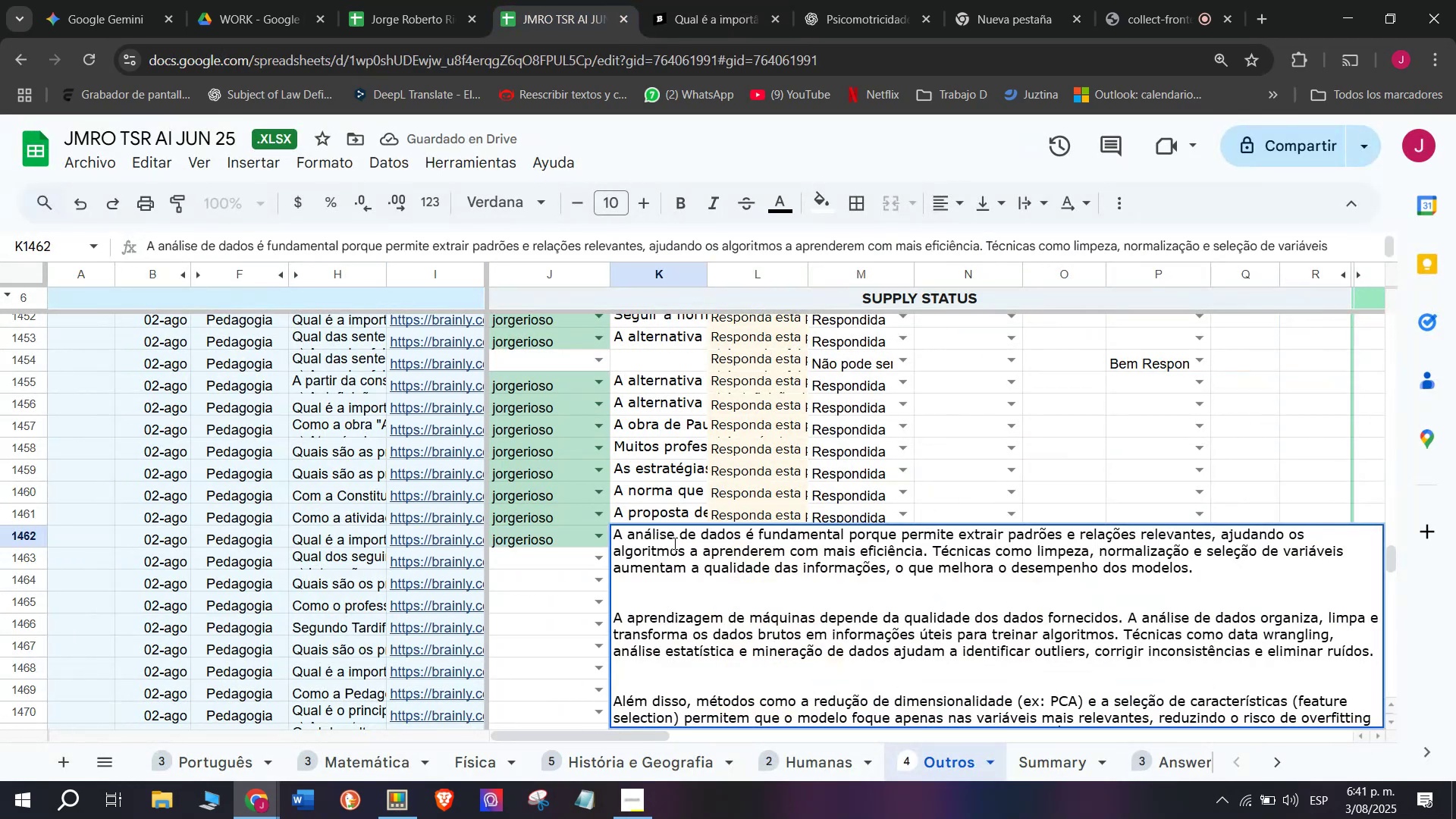 
key(Enter)
 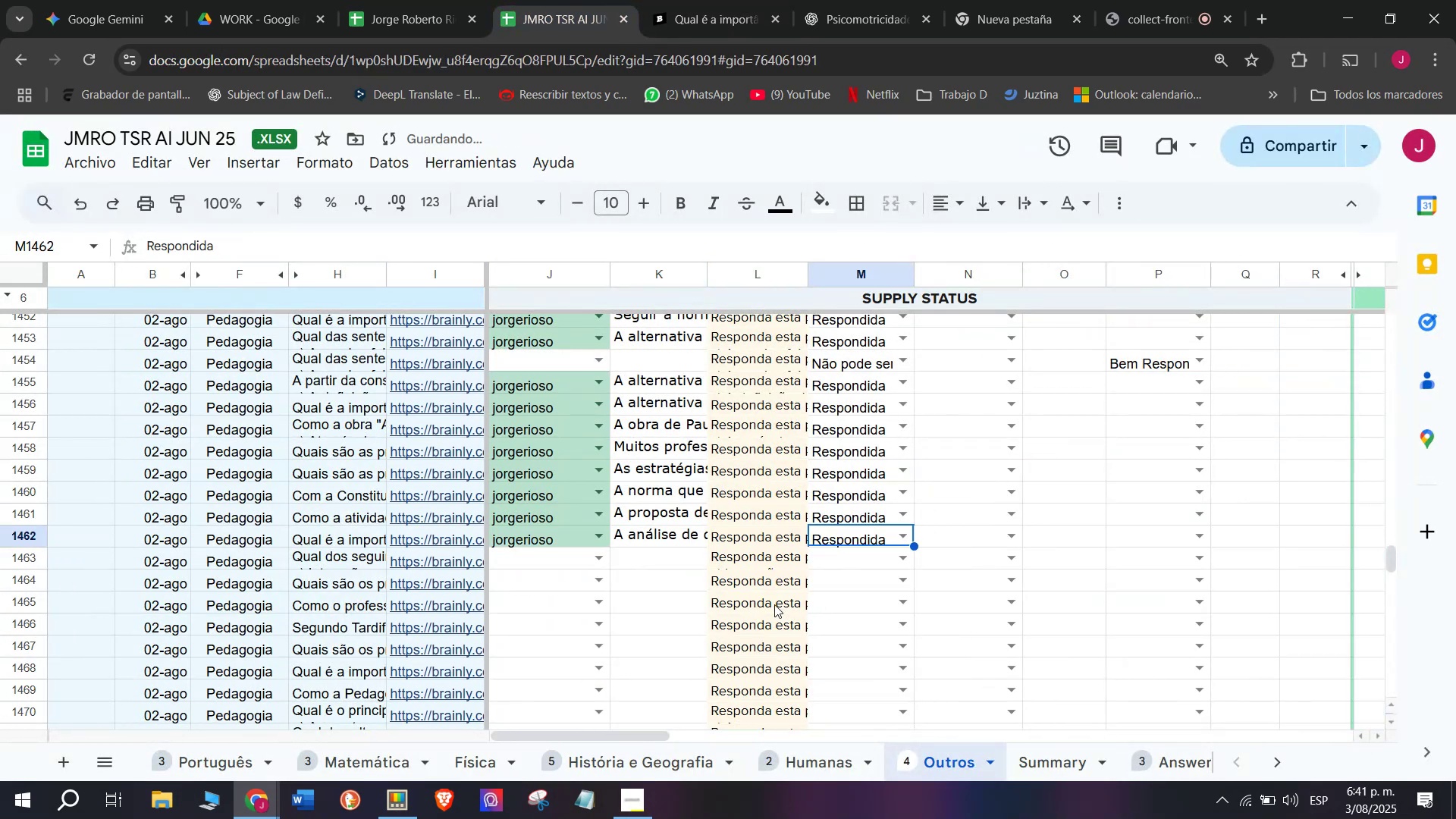 
left_click([479, 558])
 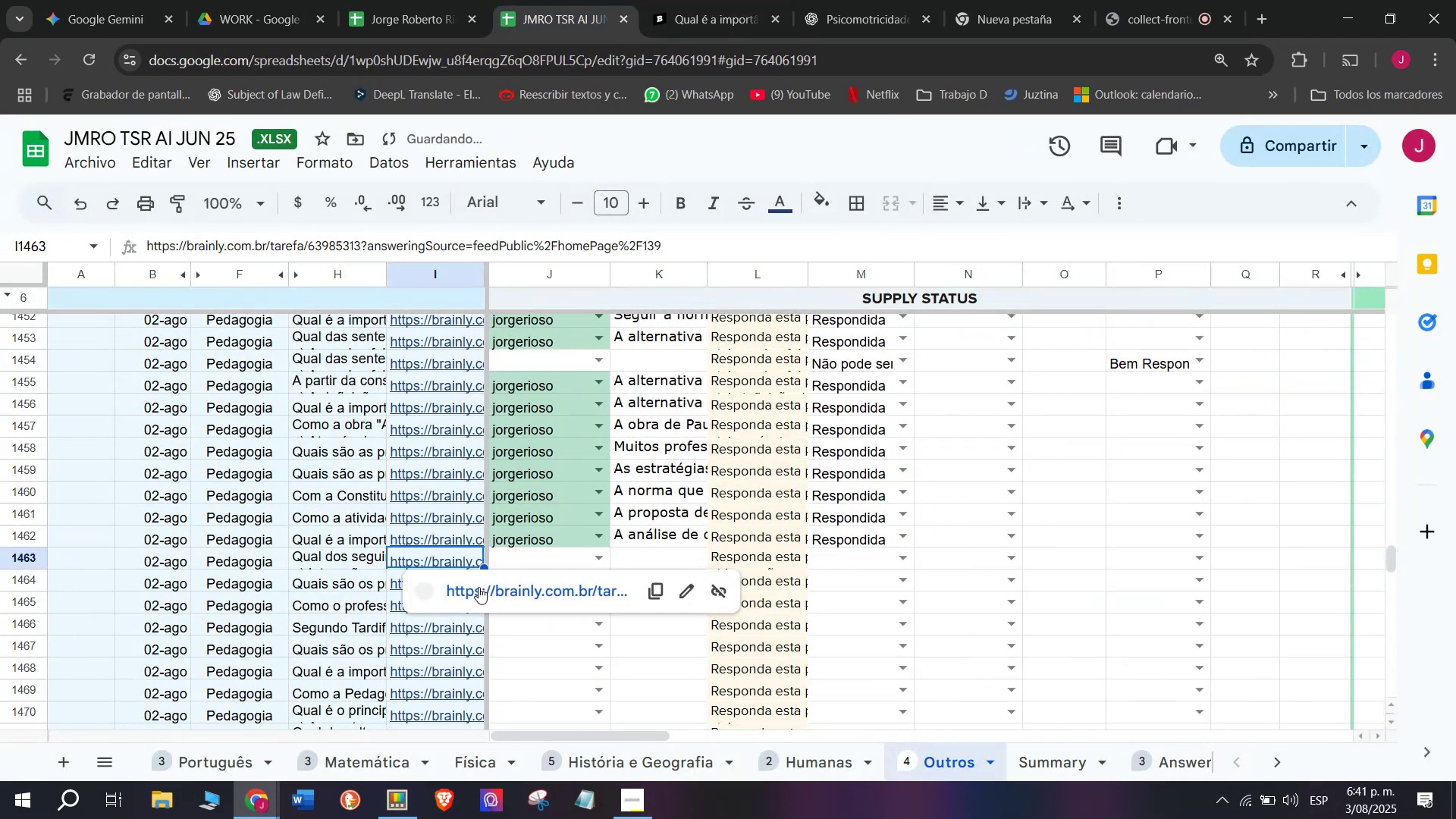 
left_click([479, 588])
 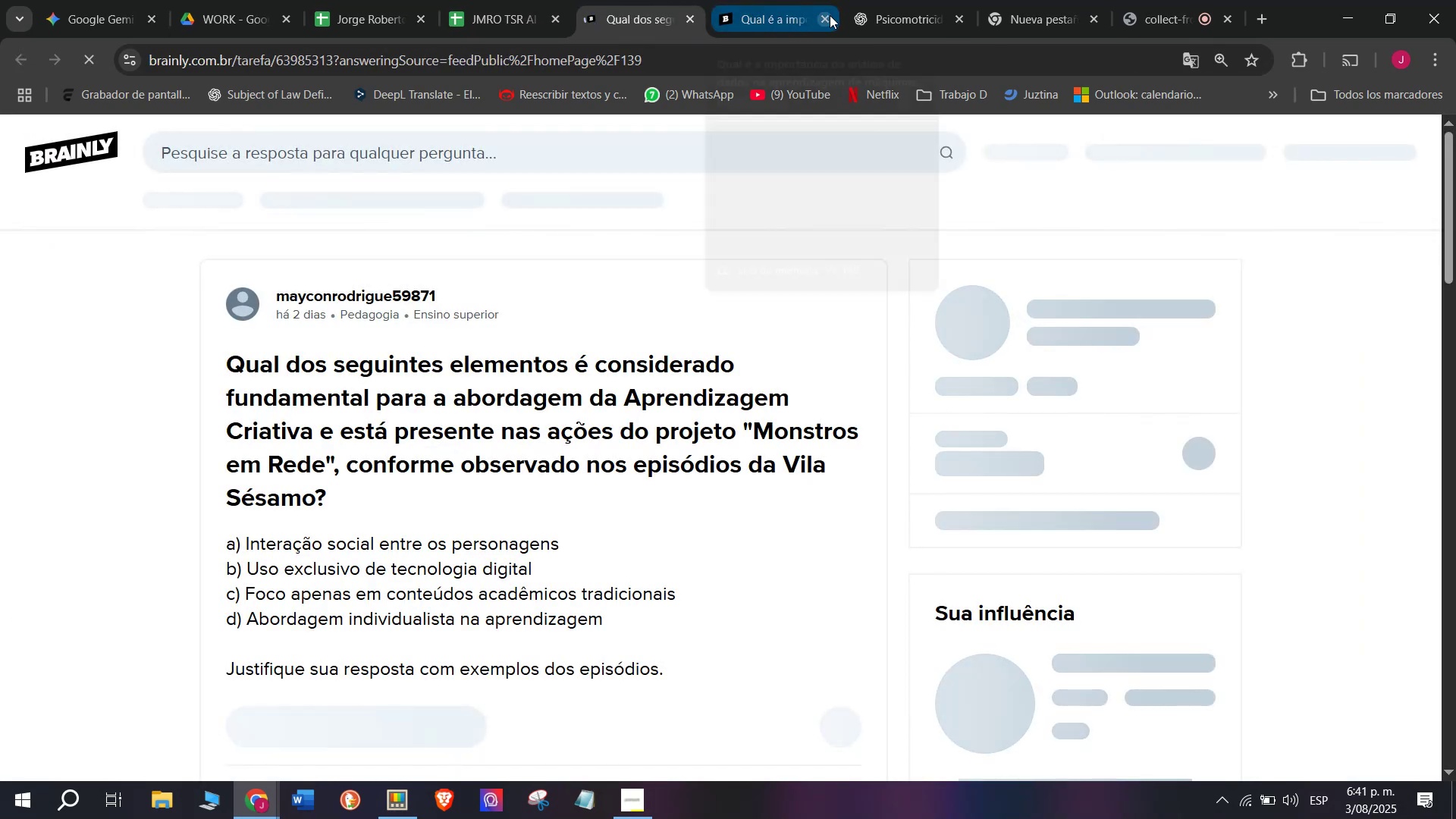 
double_click([641, 0])
 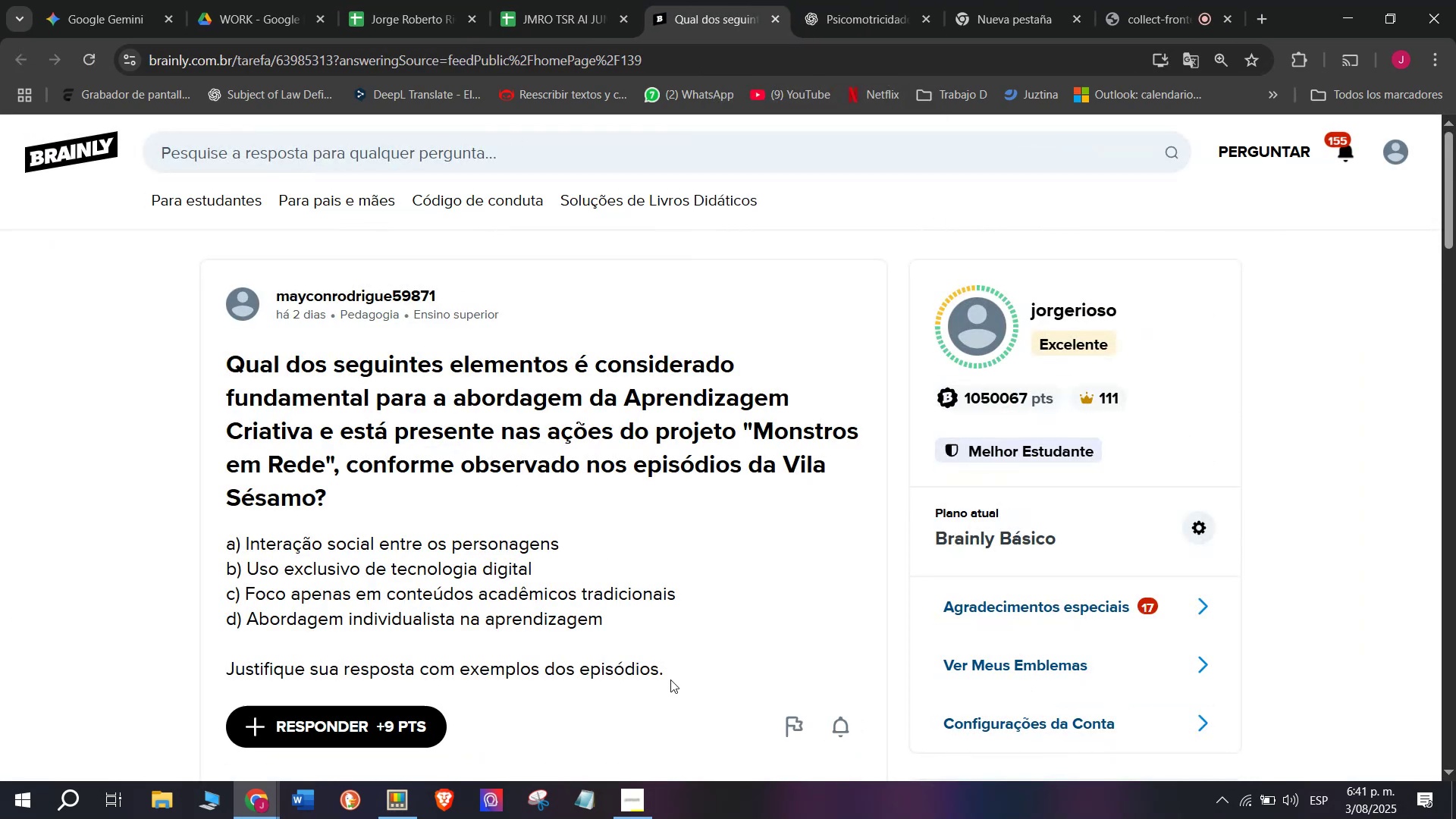 
left_click_drag(start_coordinate=[673, 678], to_coordinate=[154, 343])
 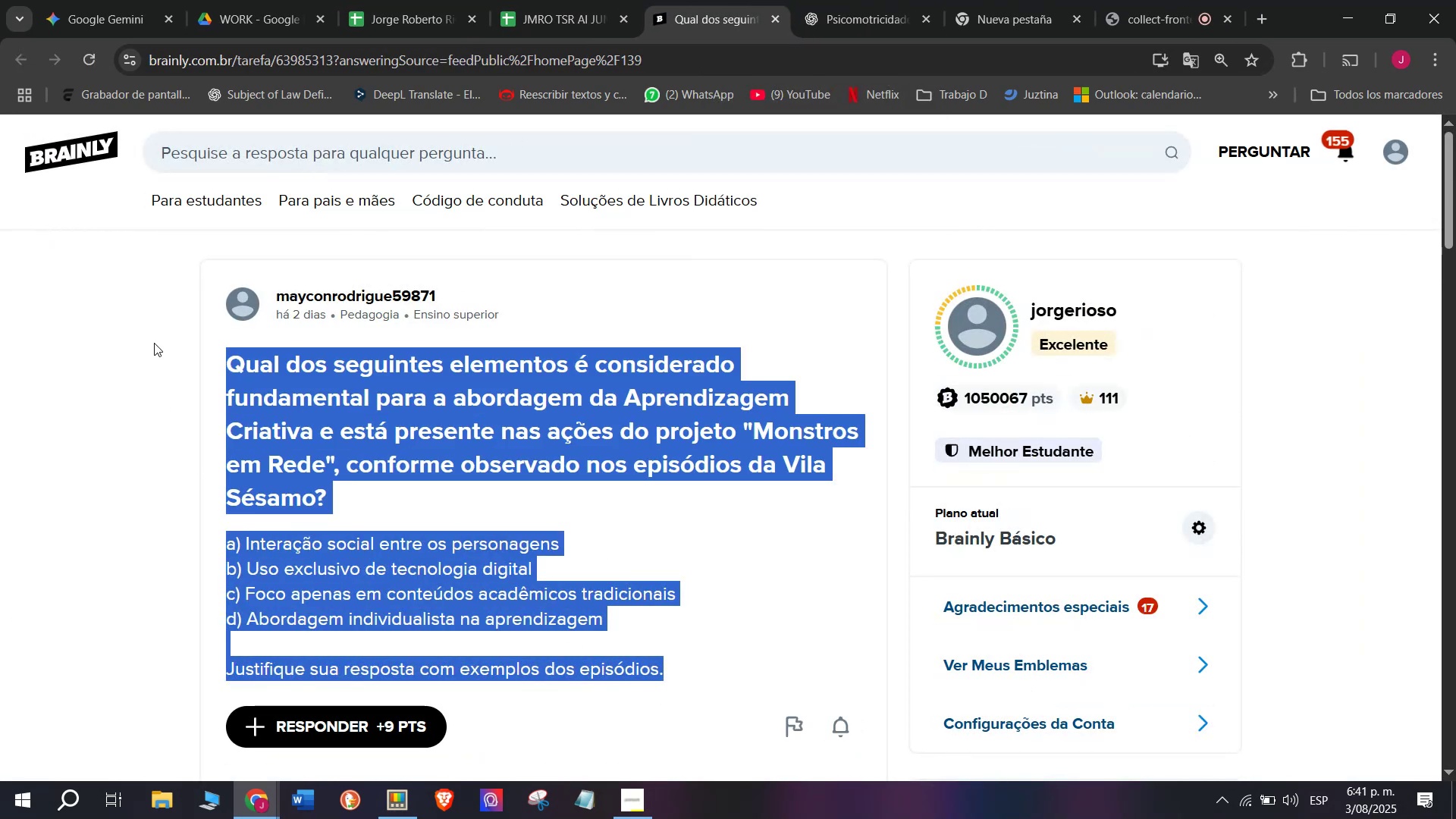 
key(Control+C)
 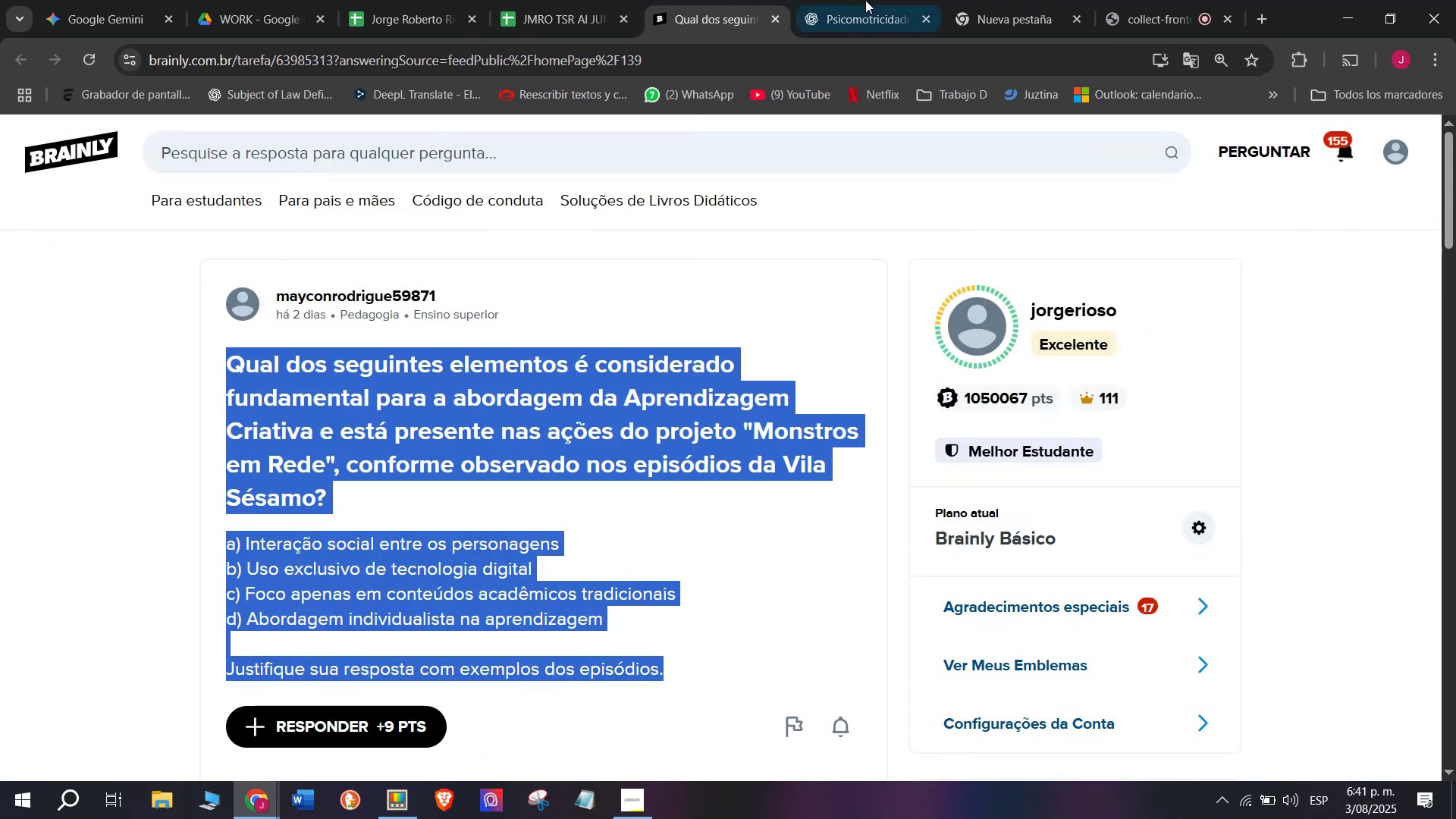 
left_click([877, 0])
 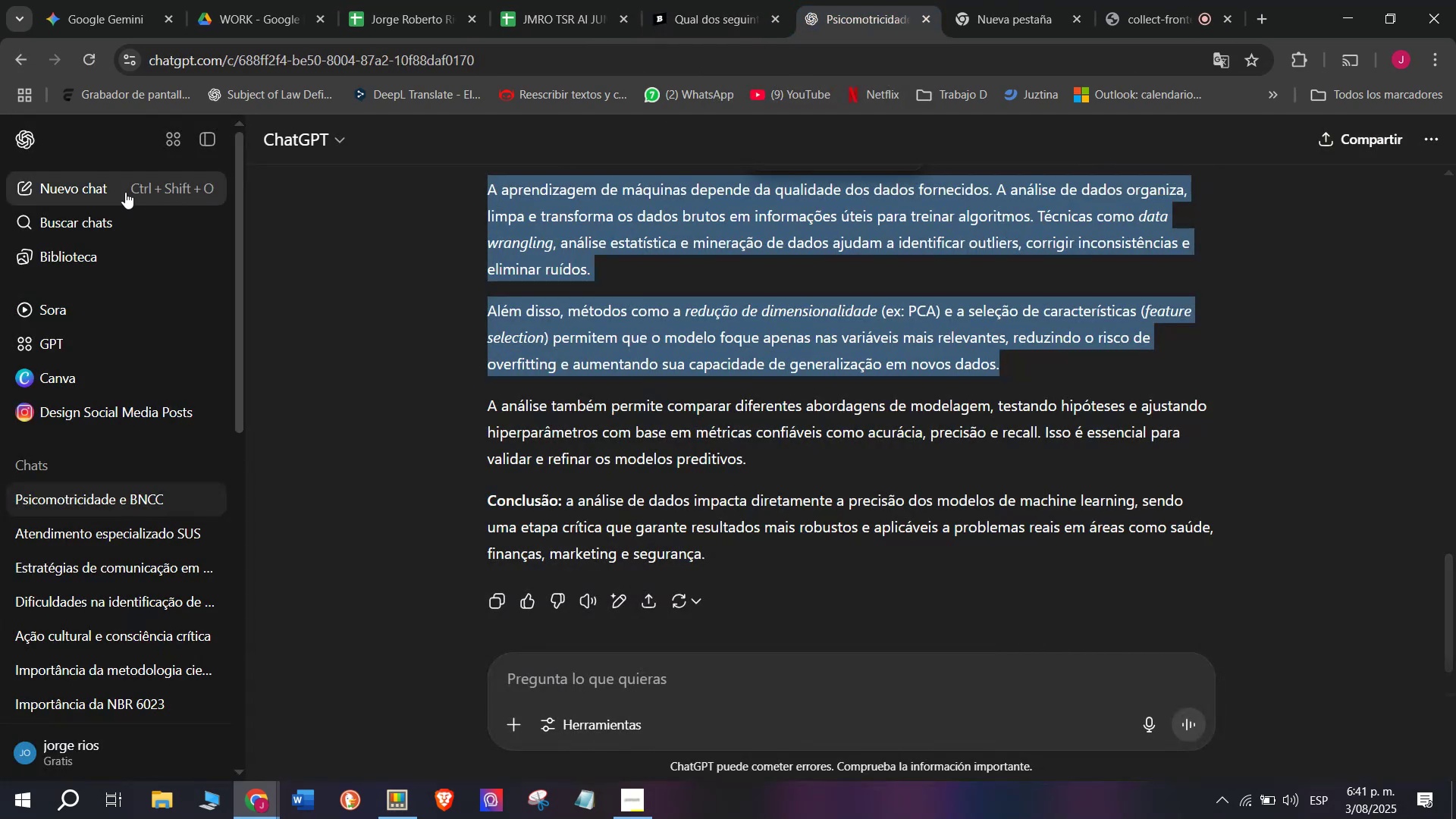 
left_click([113, 188])
 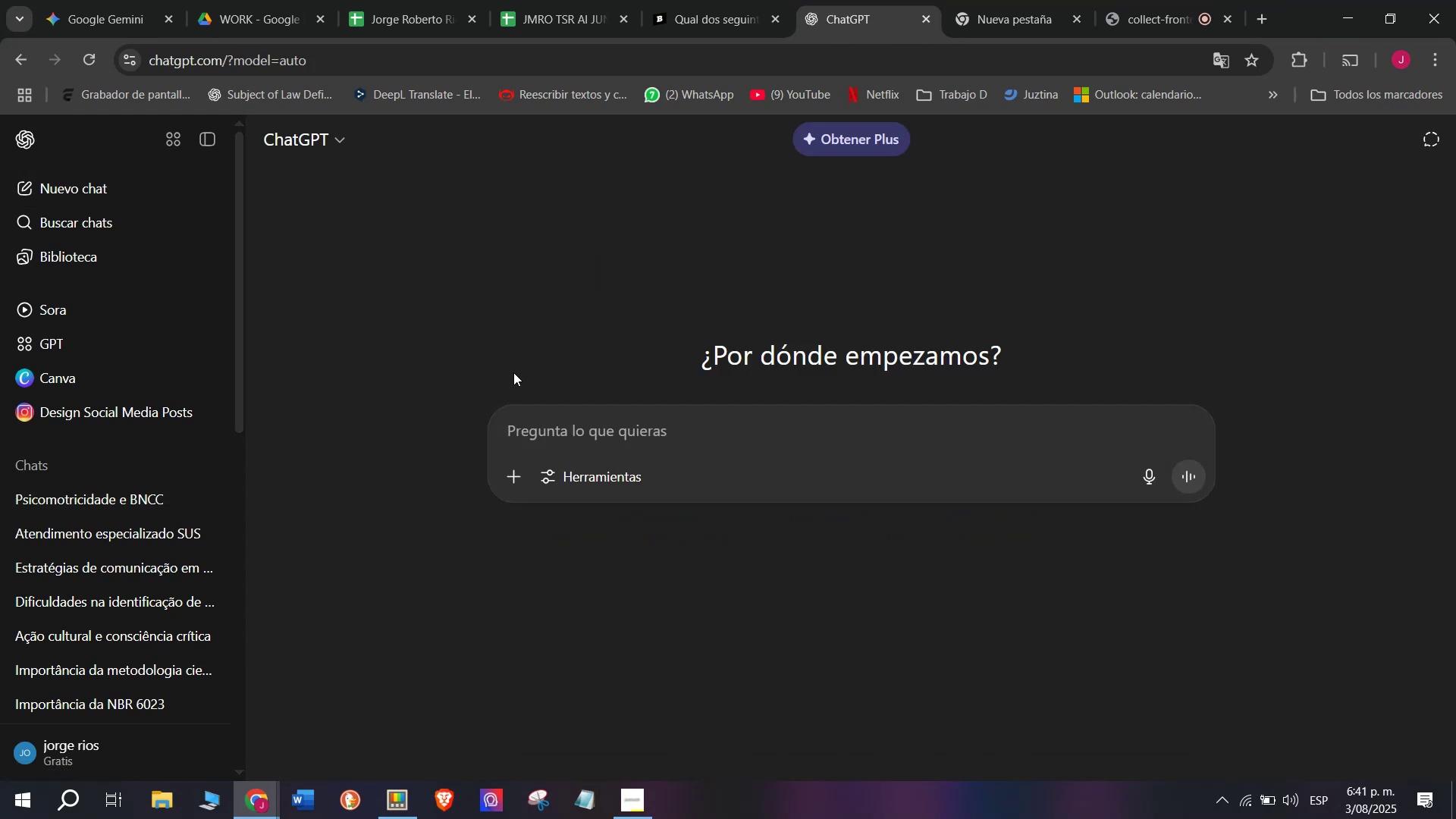 
key(Meta+V)
 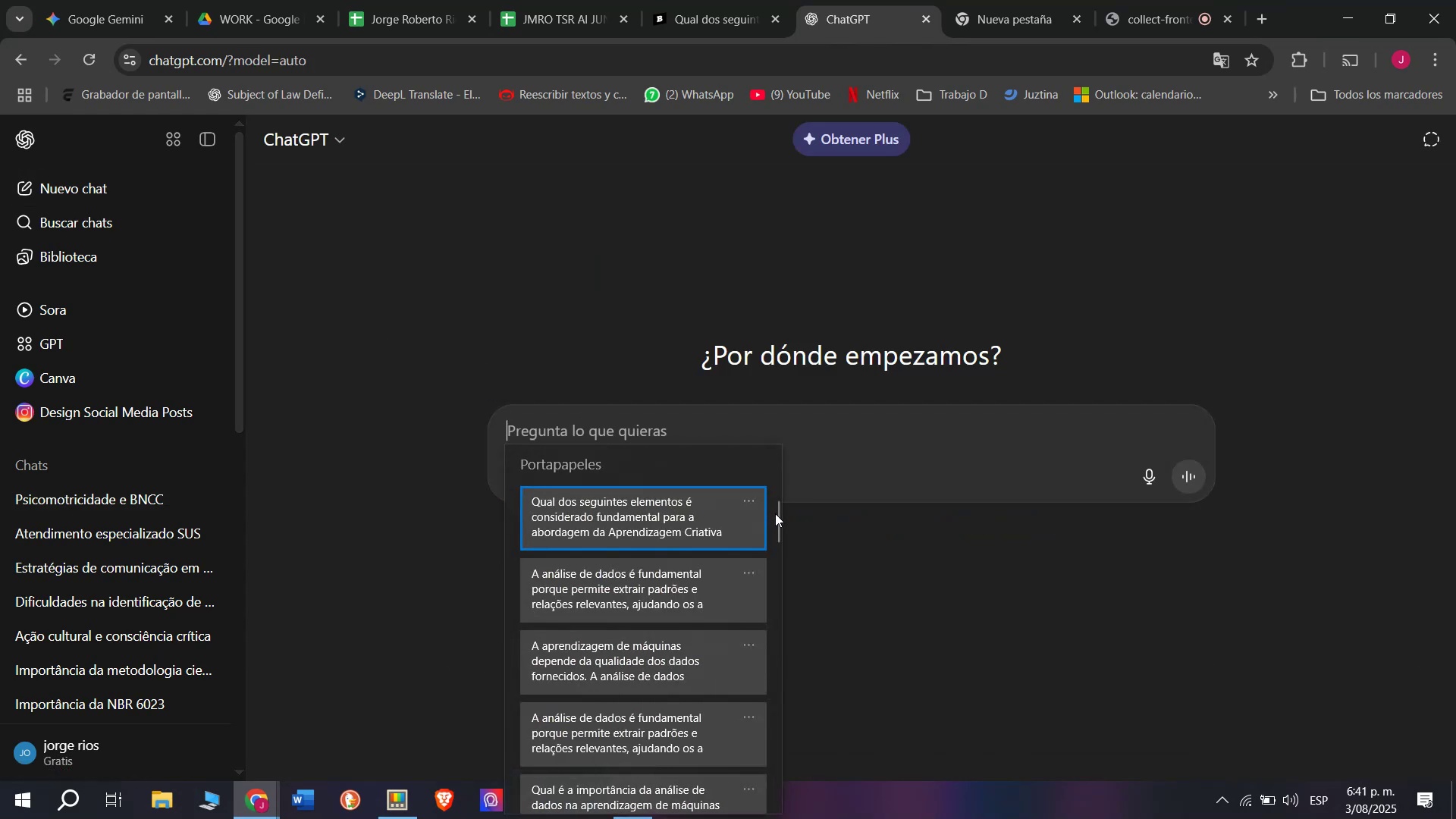 
left_click_drag(start_coordinate=[775, 516], to_coordinate=[747, 818])
 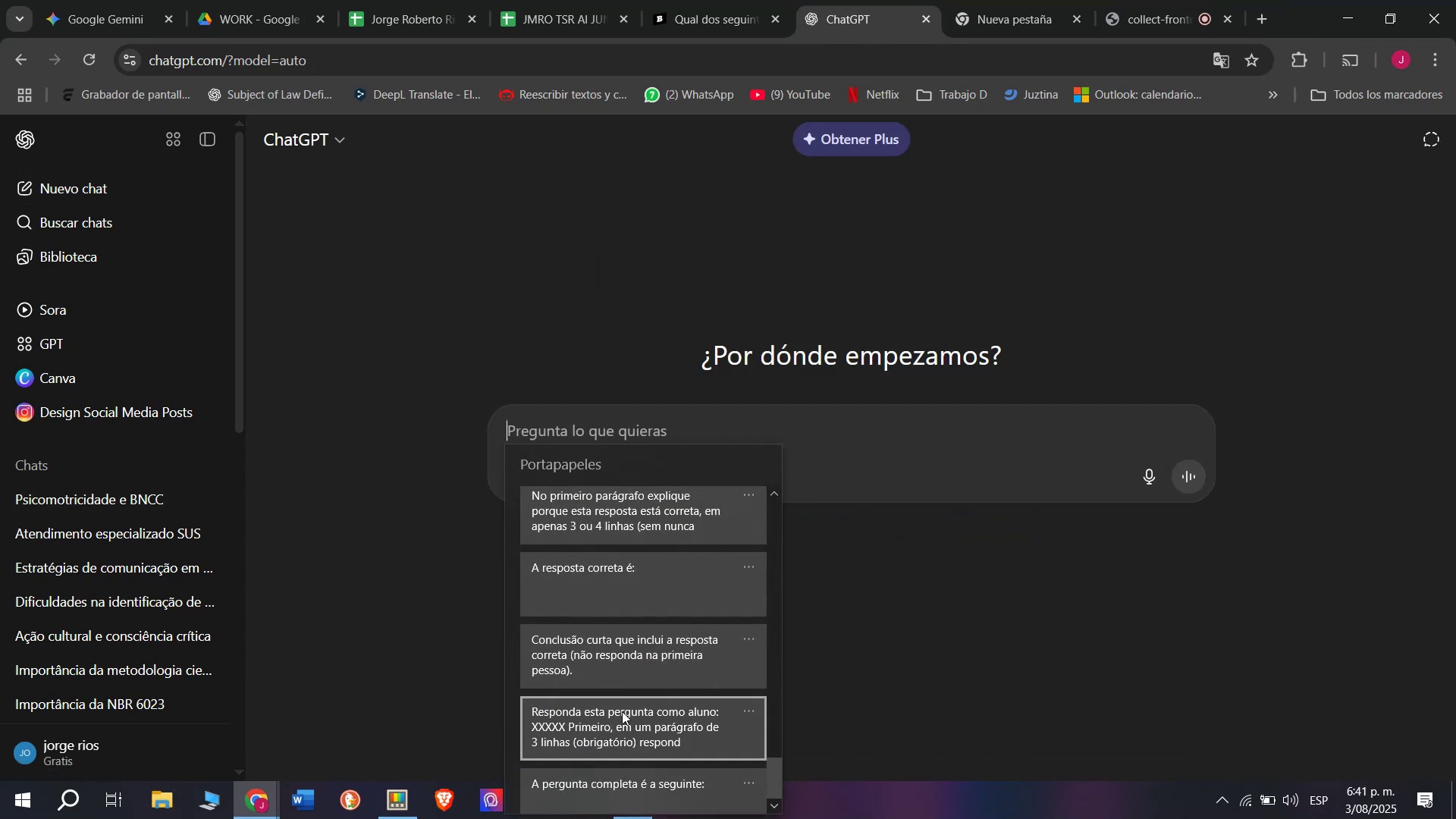 
key(Control+ControlLeft)
 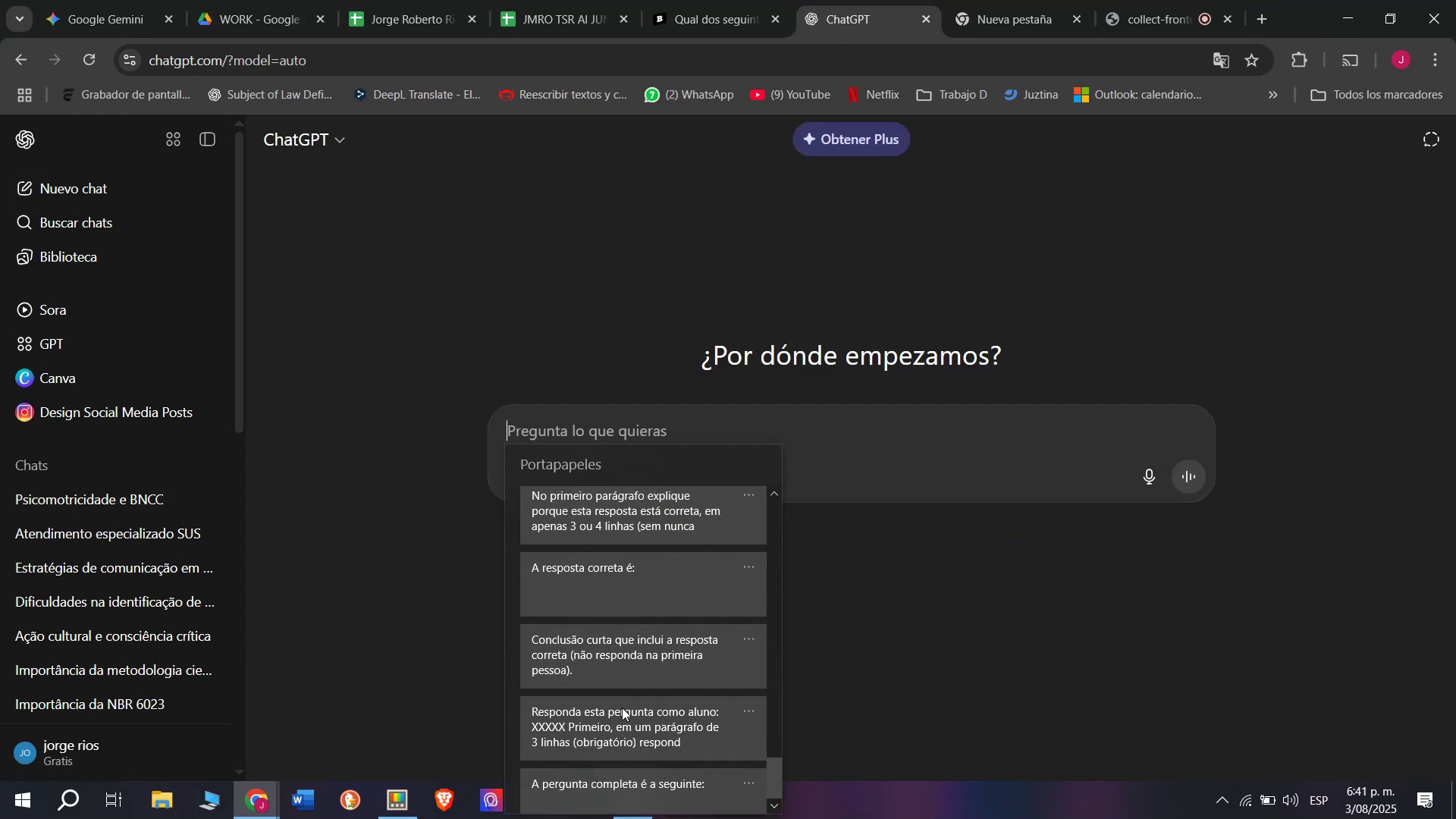 
key(Control+V)
 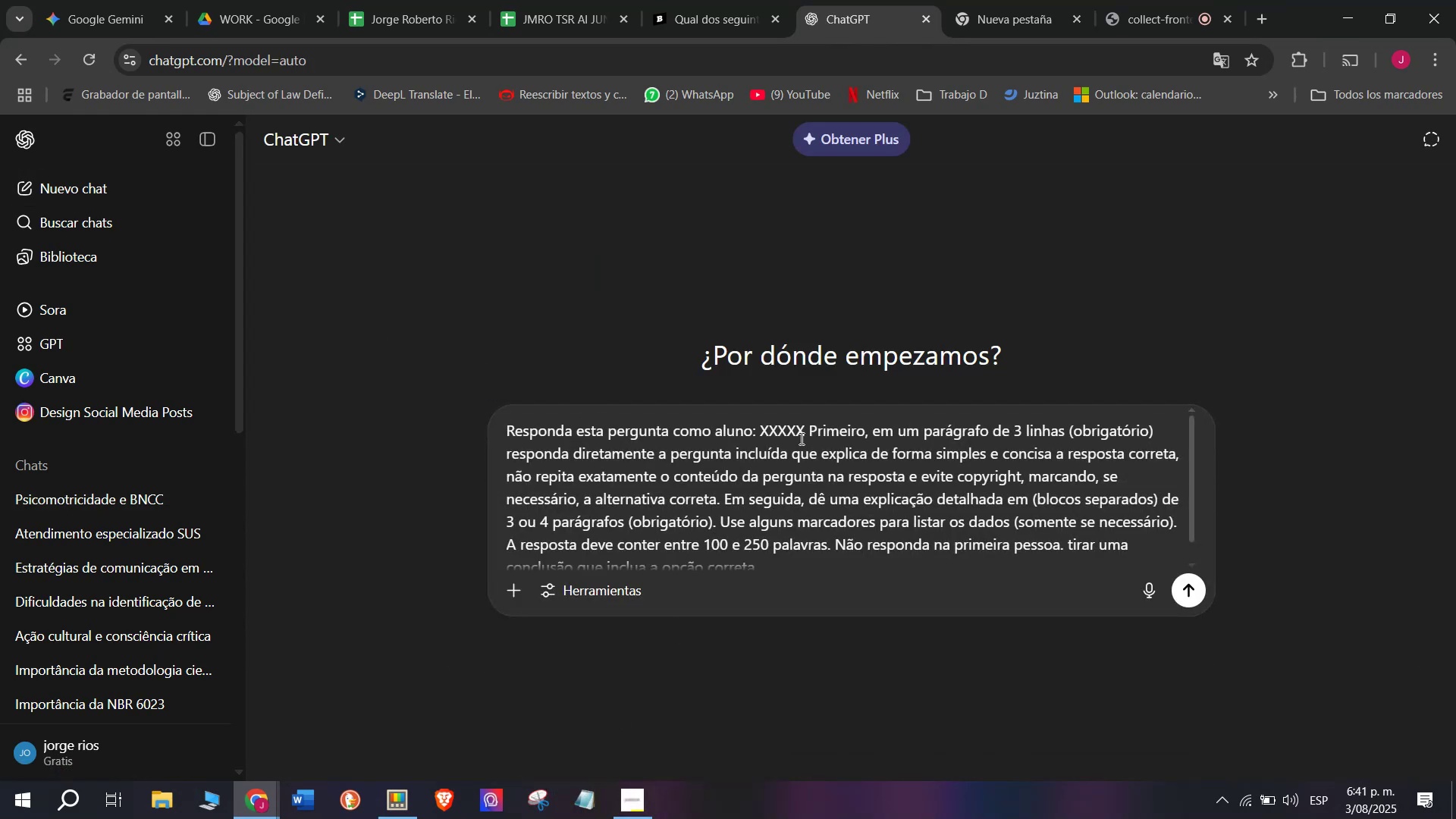 
left_click_drag(start_coordinate=[801, 430], to_coordinate=[763, 423])
 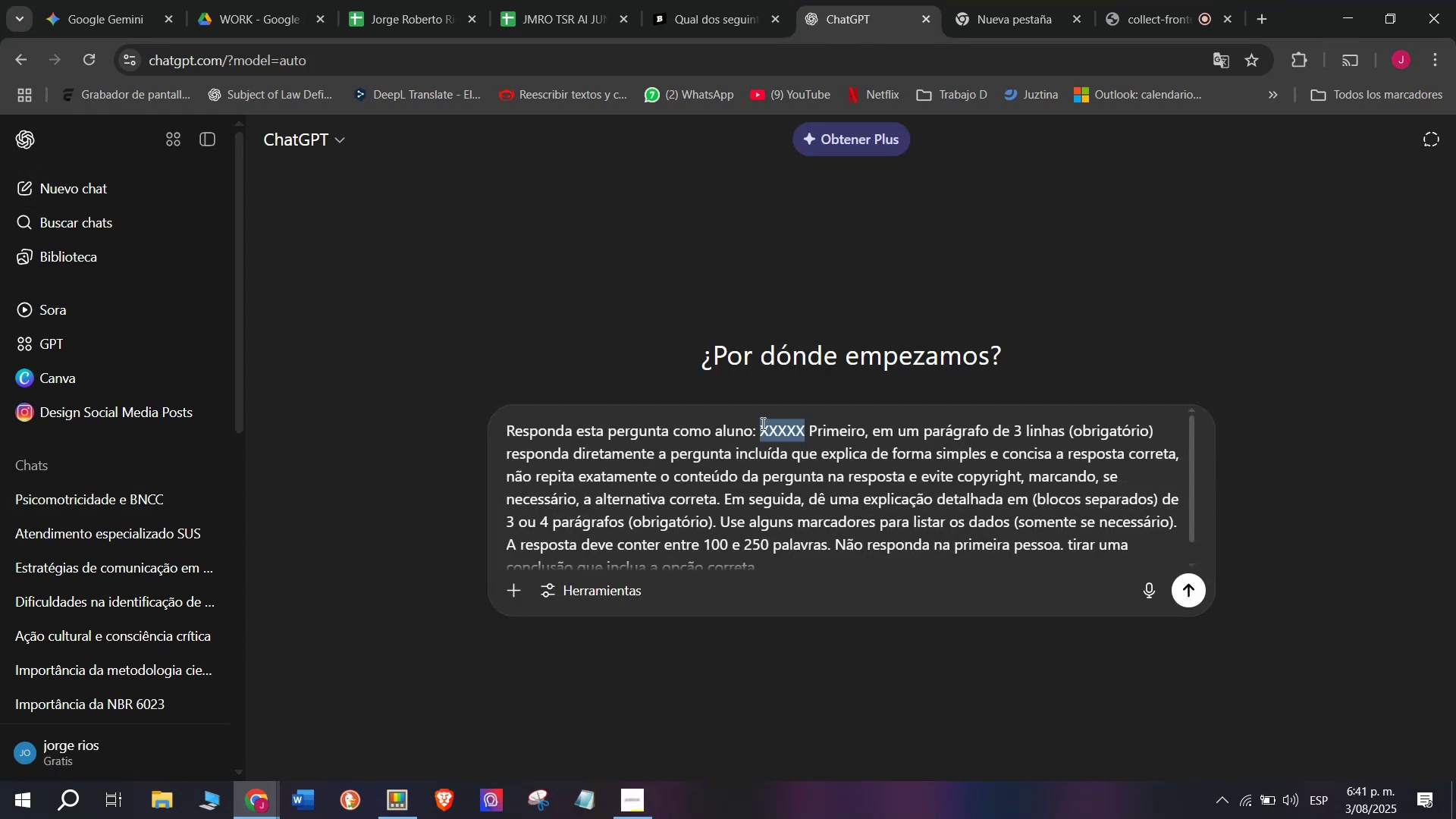 
key(Meta+MetaLeft)
 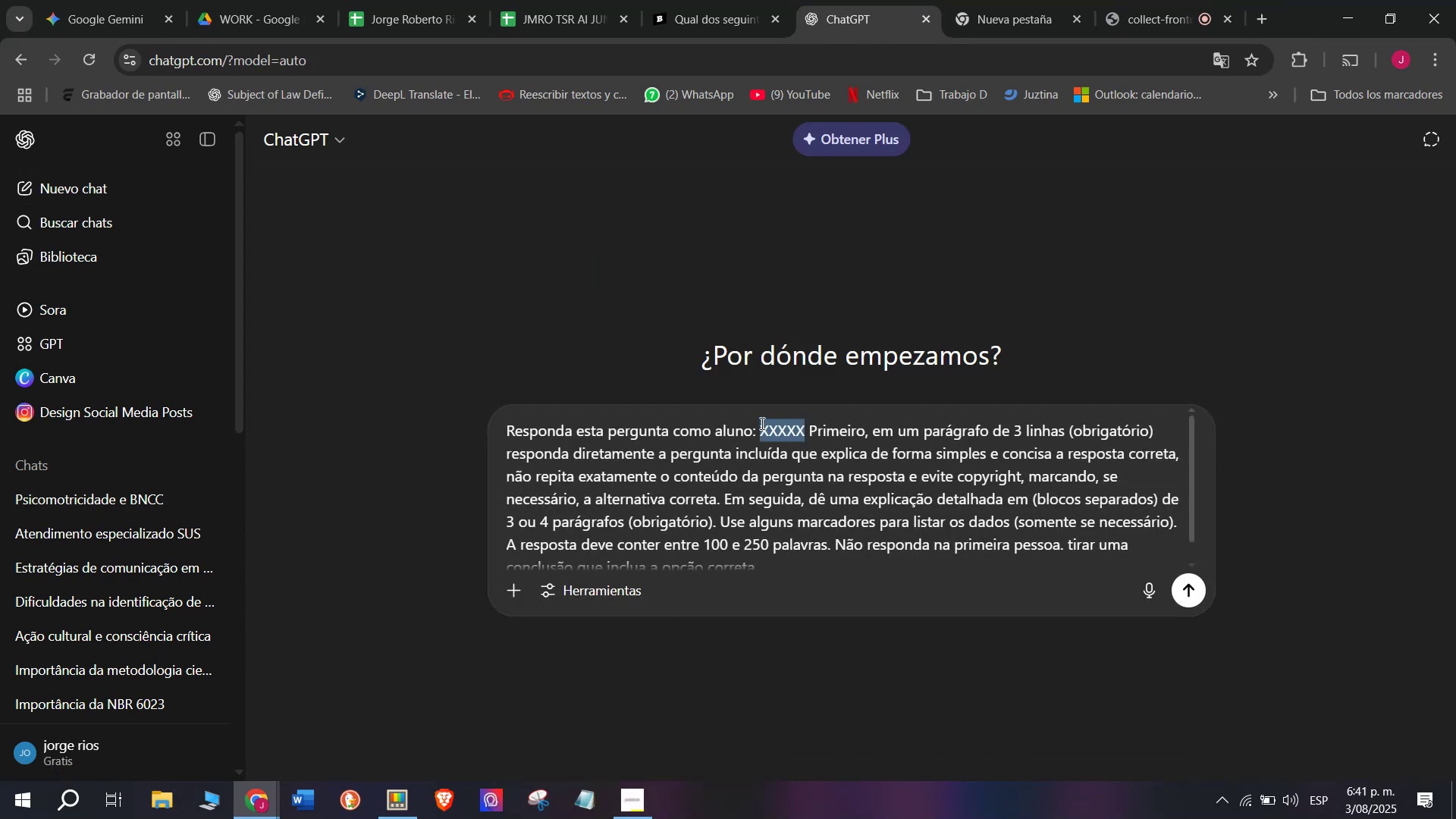 
key(Meta+V)
 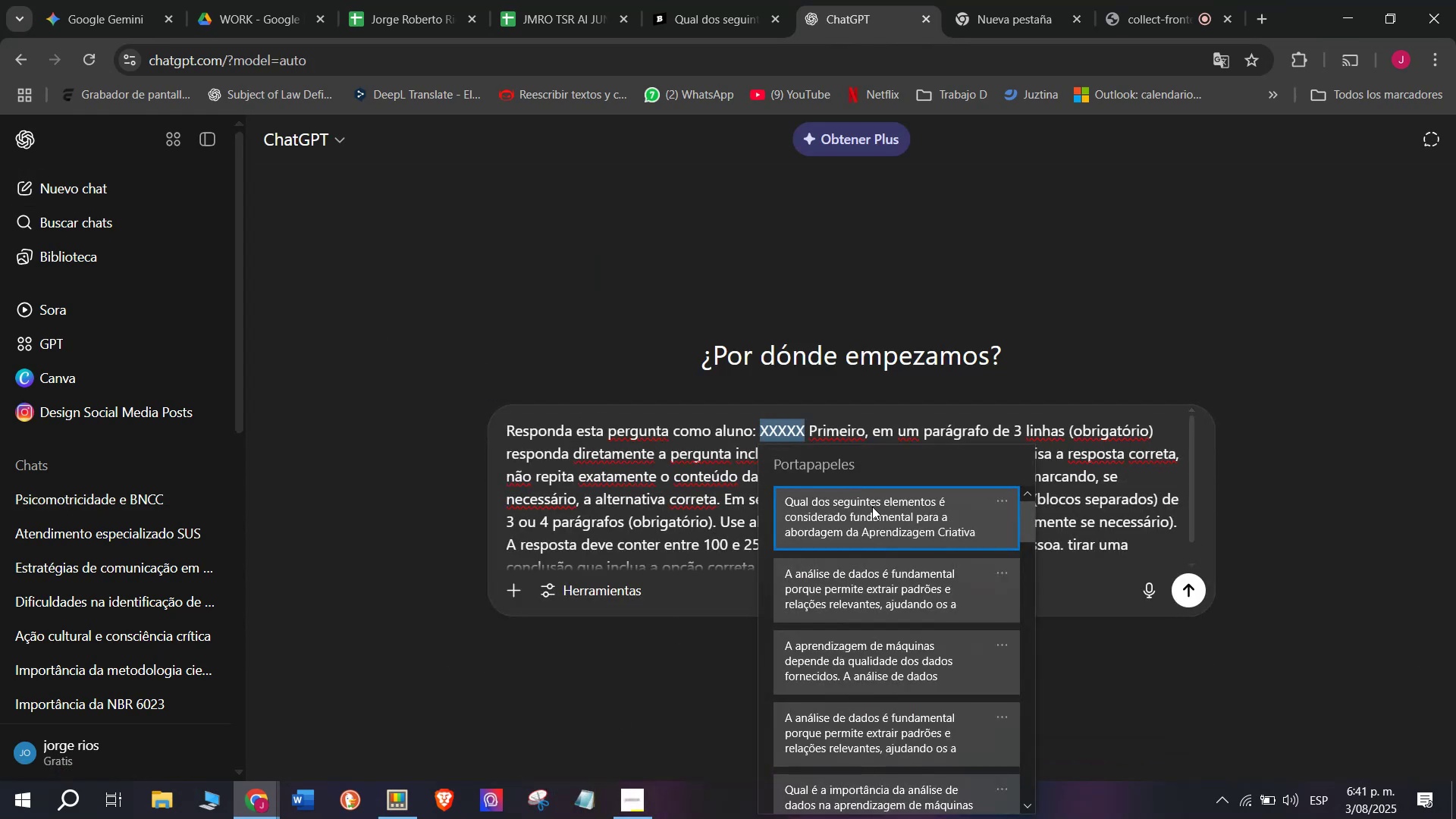 
left_click([877, 522])
 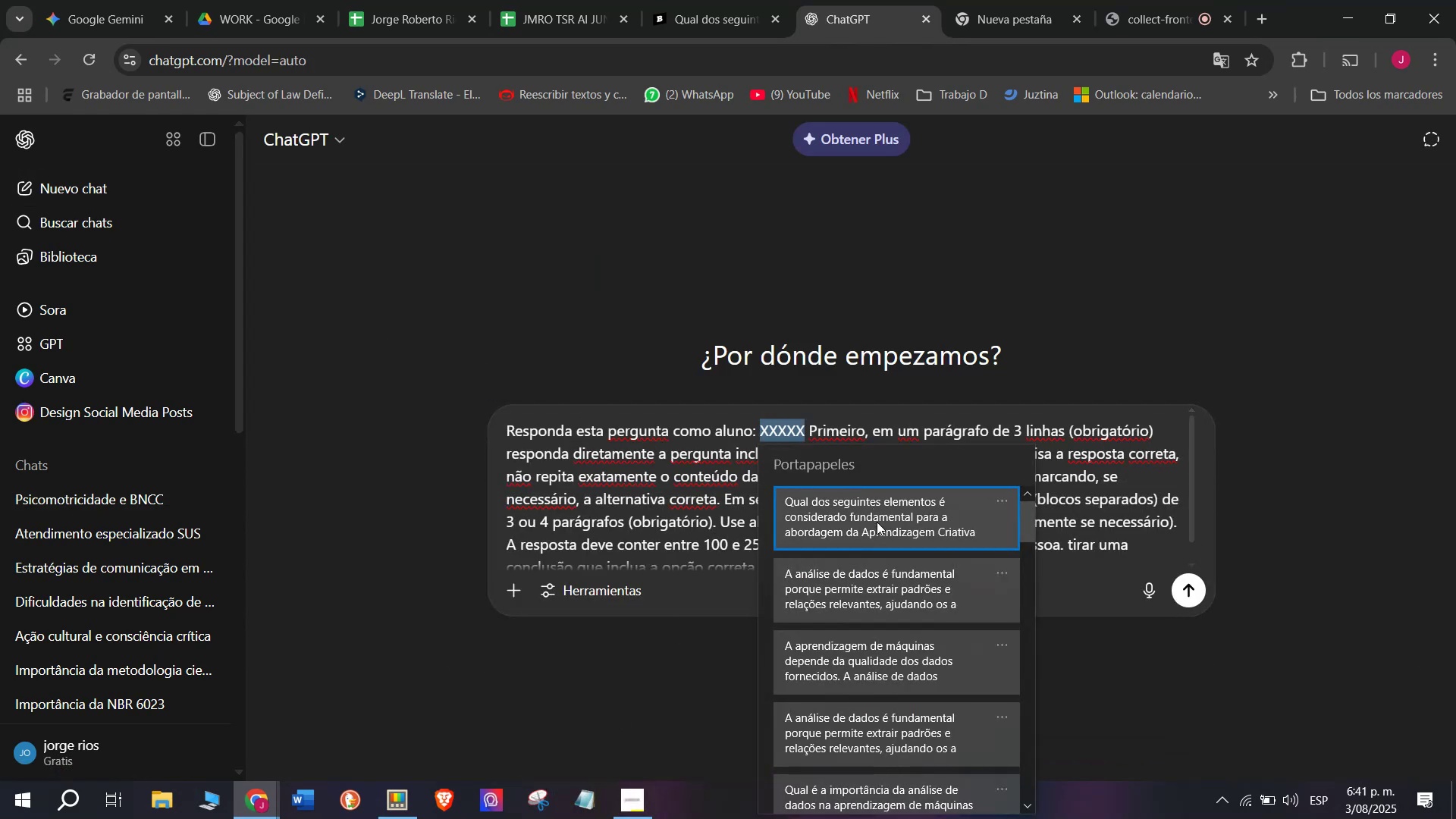 
key(Control+ControlLeft)
 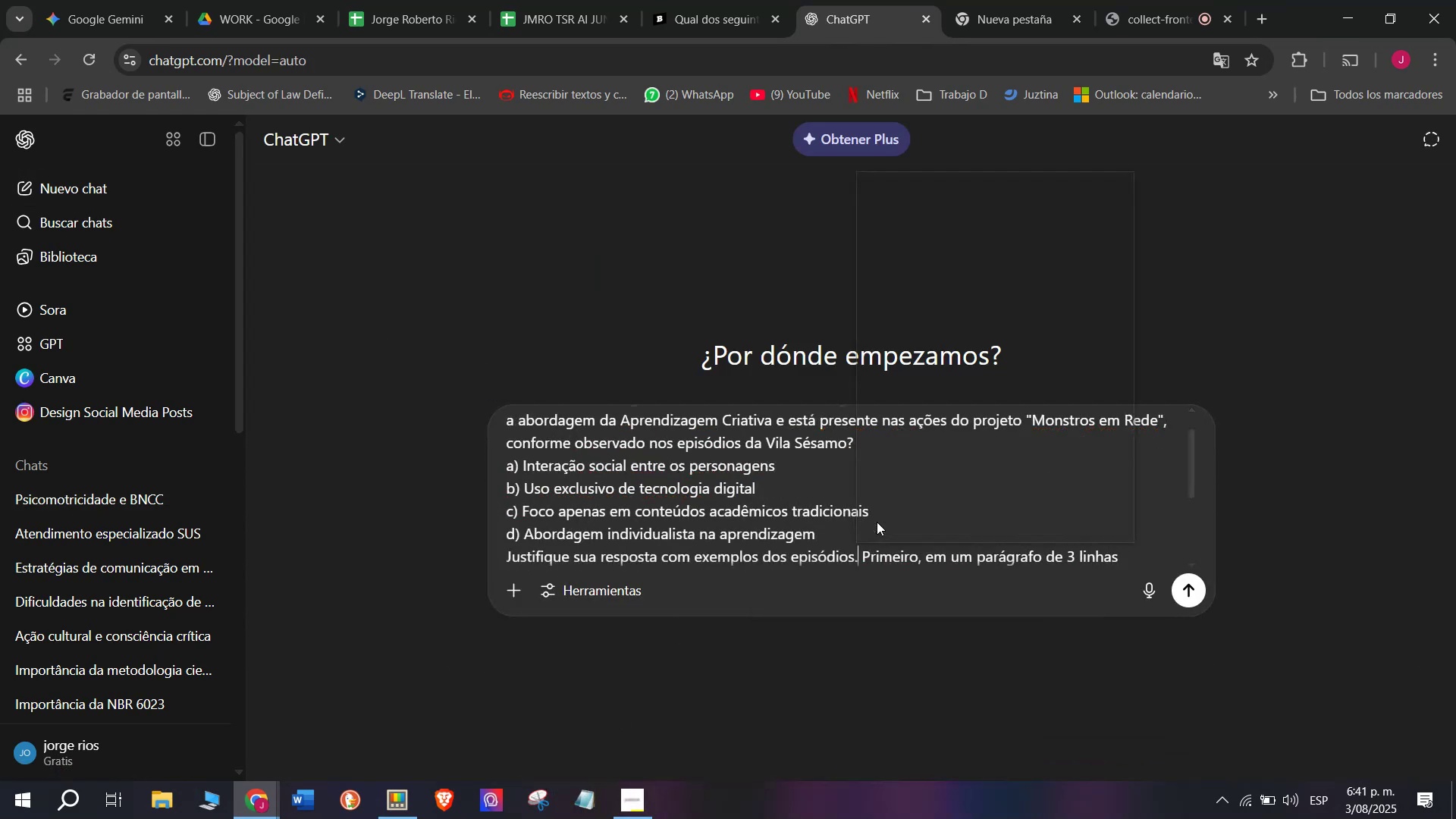 
key(Control+V)
 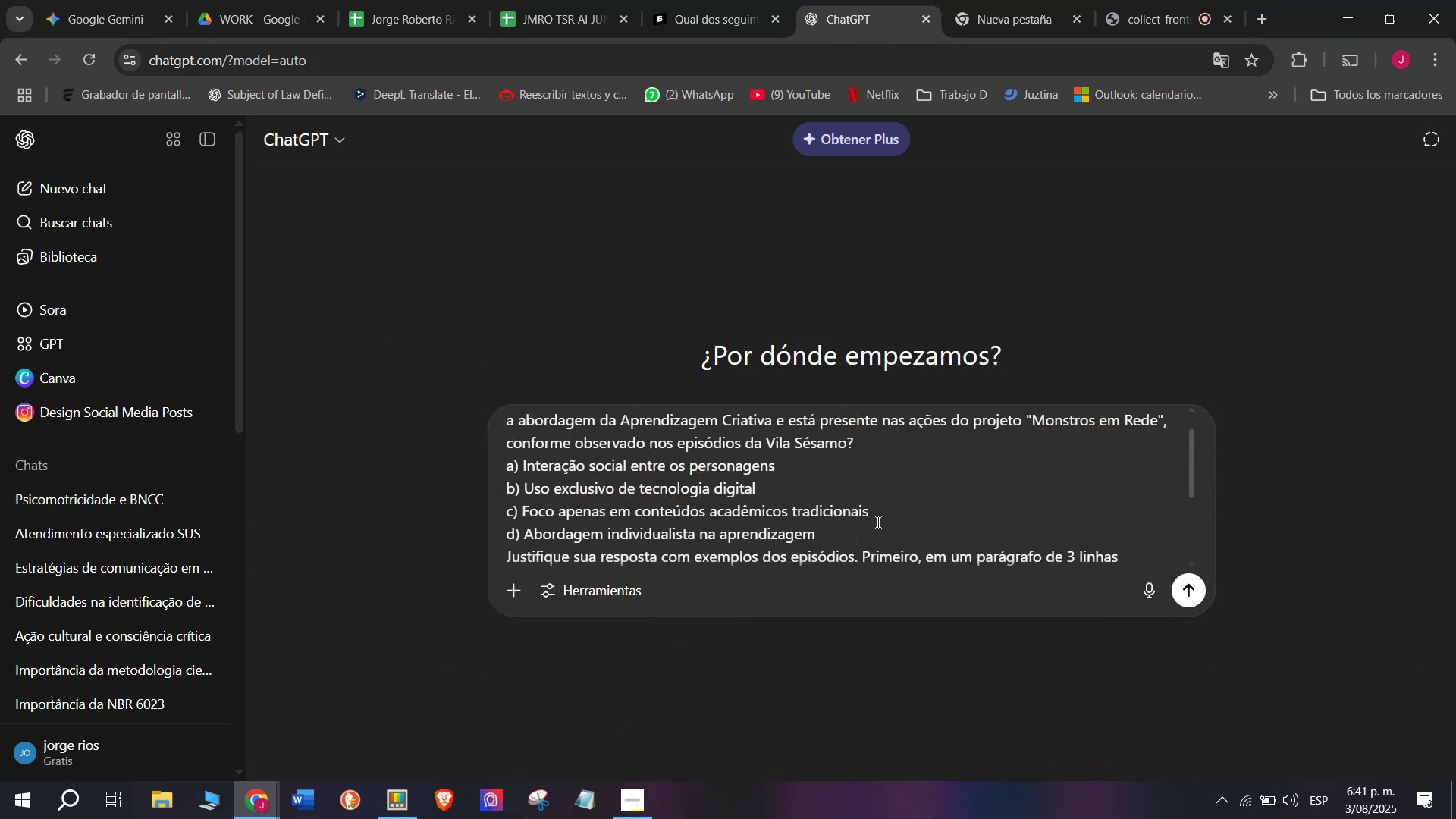 
key(Enter)
 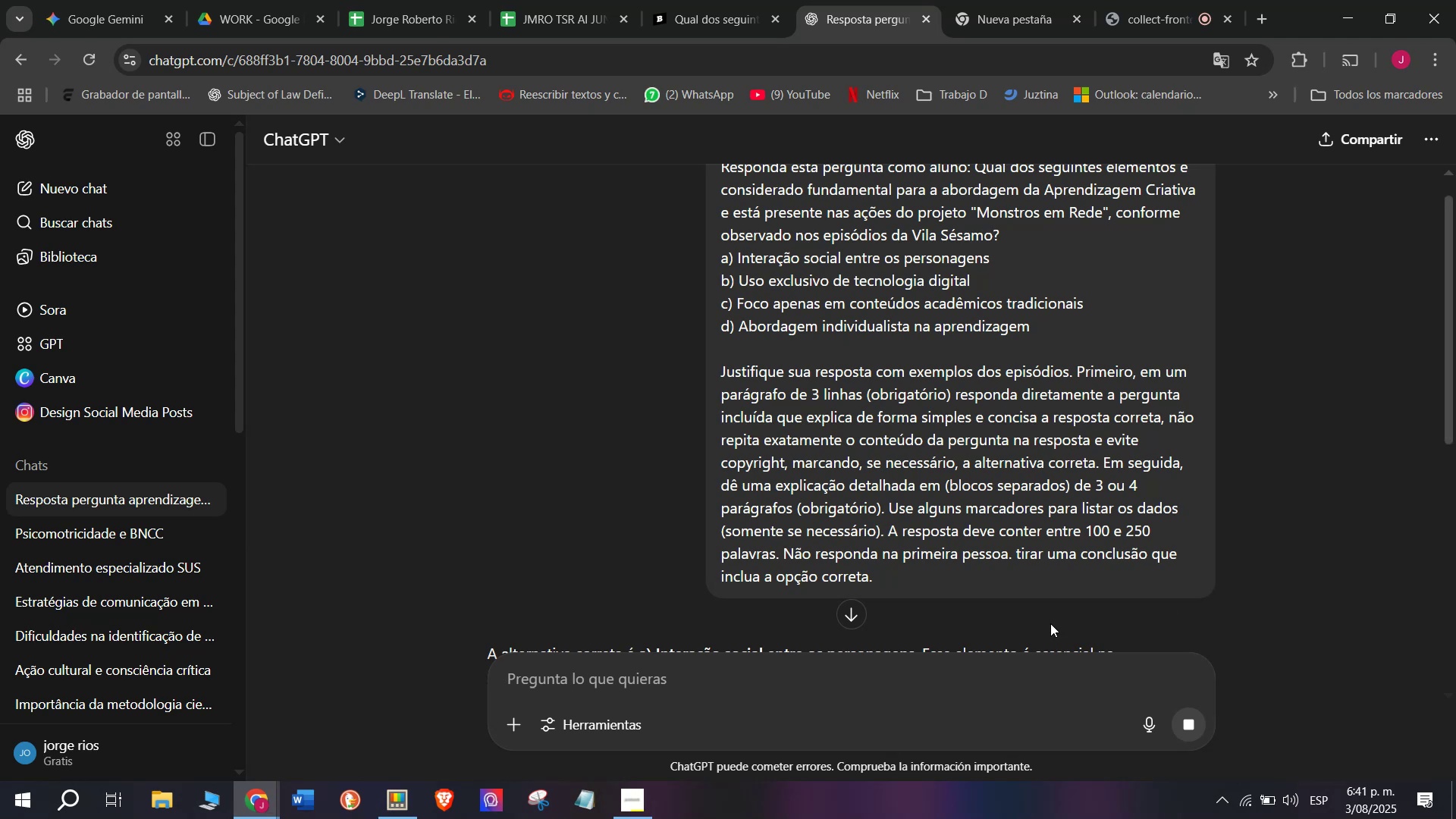 
wait(5.6)
 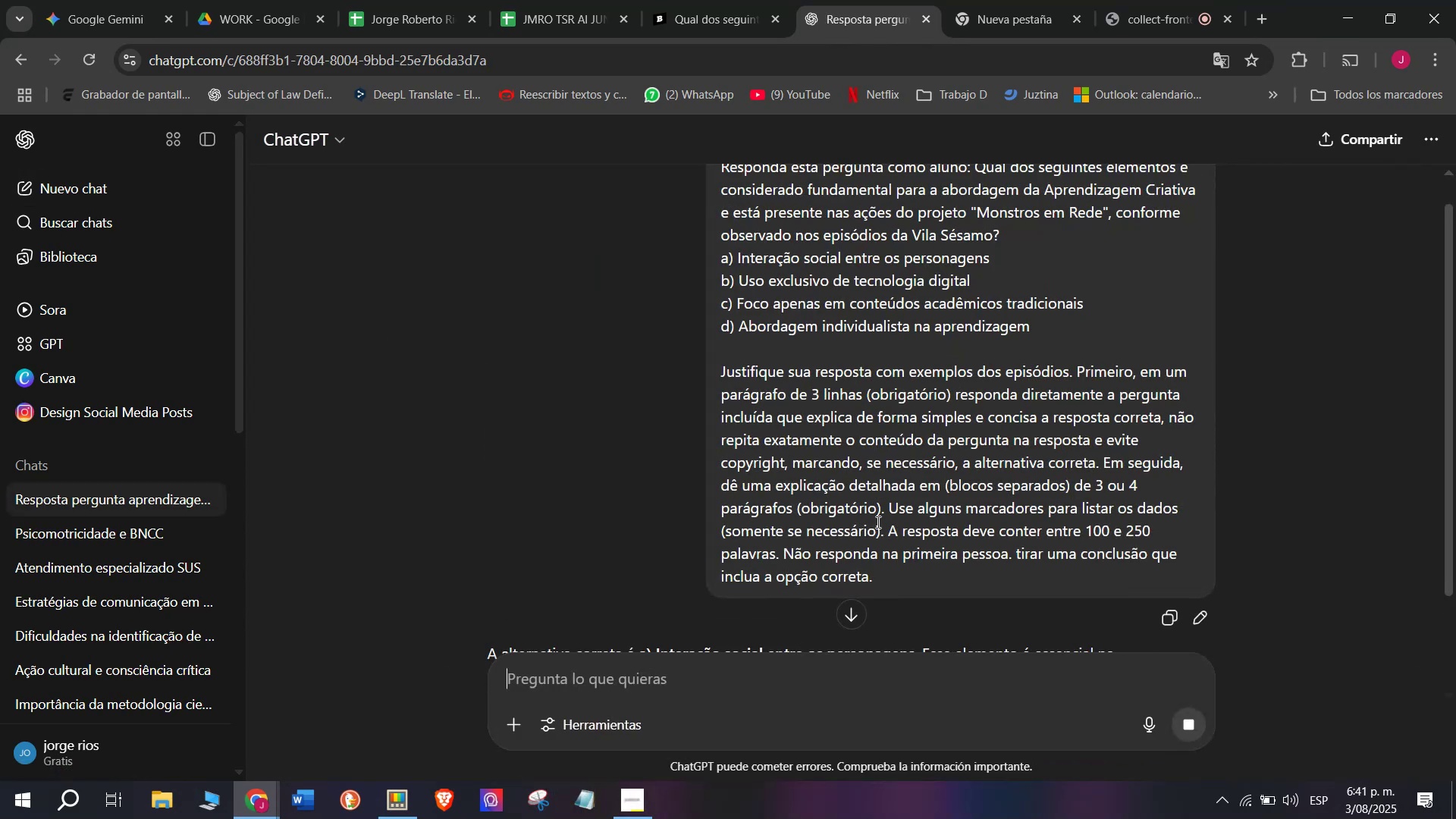 
scroll: coordinate [1042, 489], scroll_direction: down, amount: 1.0
 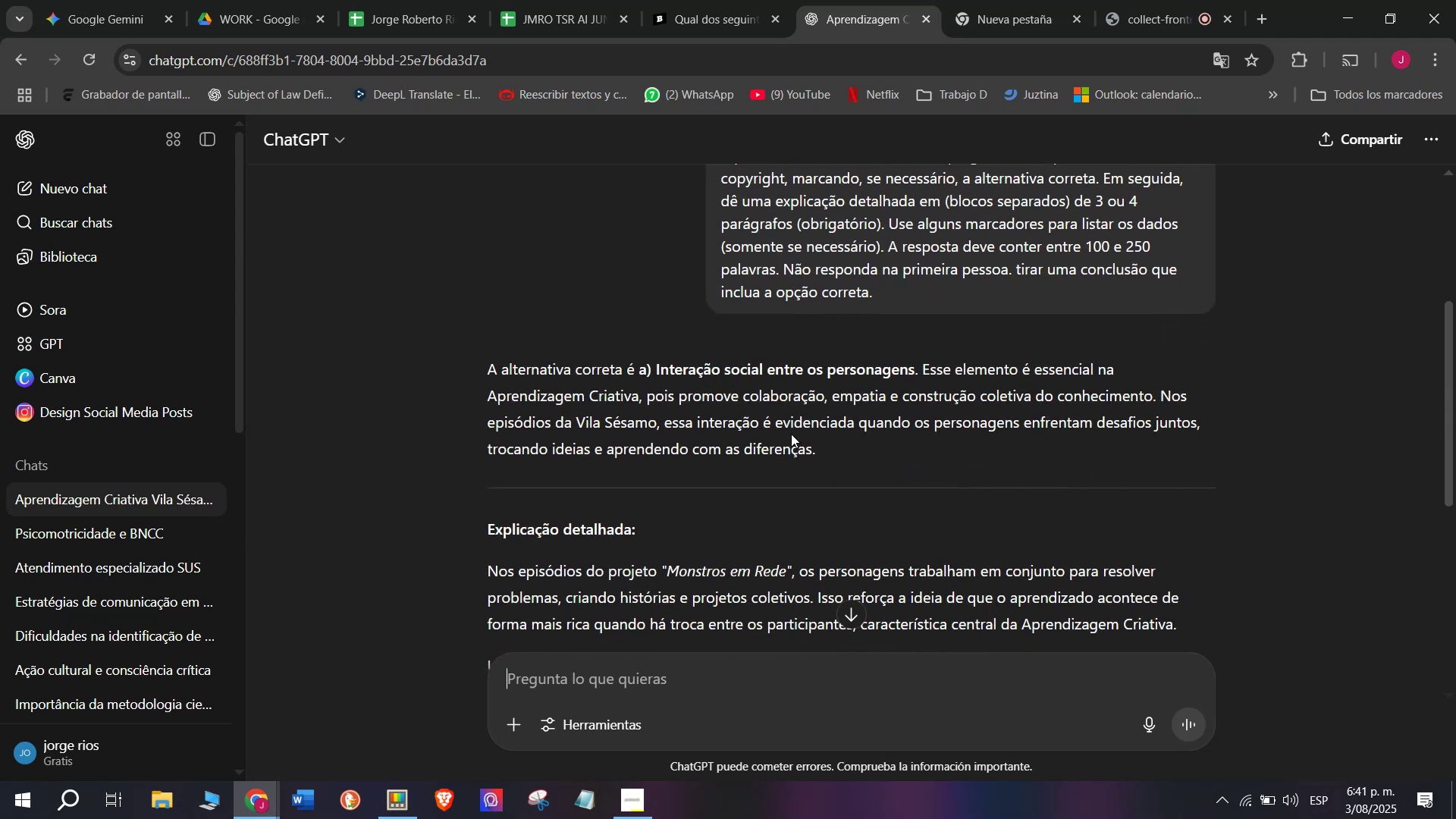 
left_click([704, 0])
 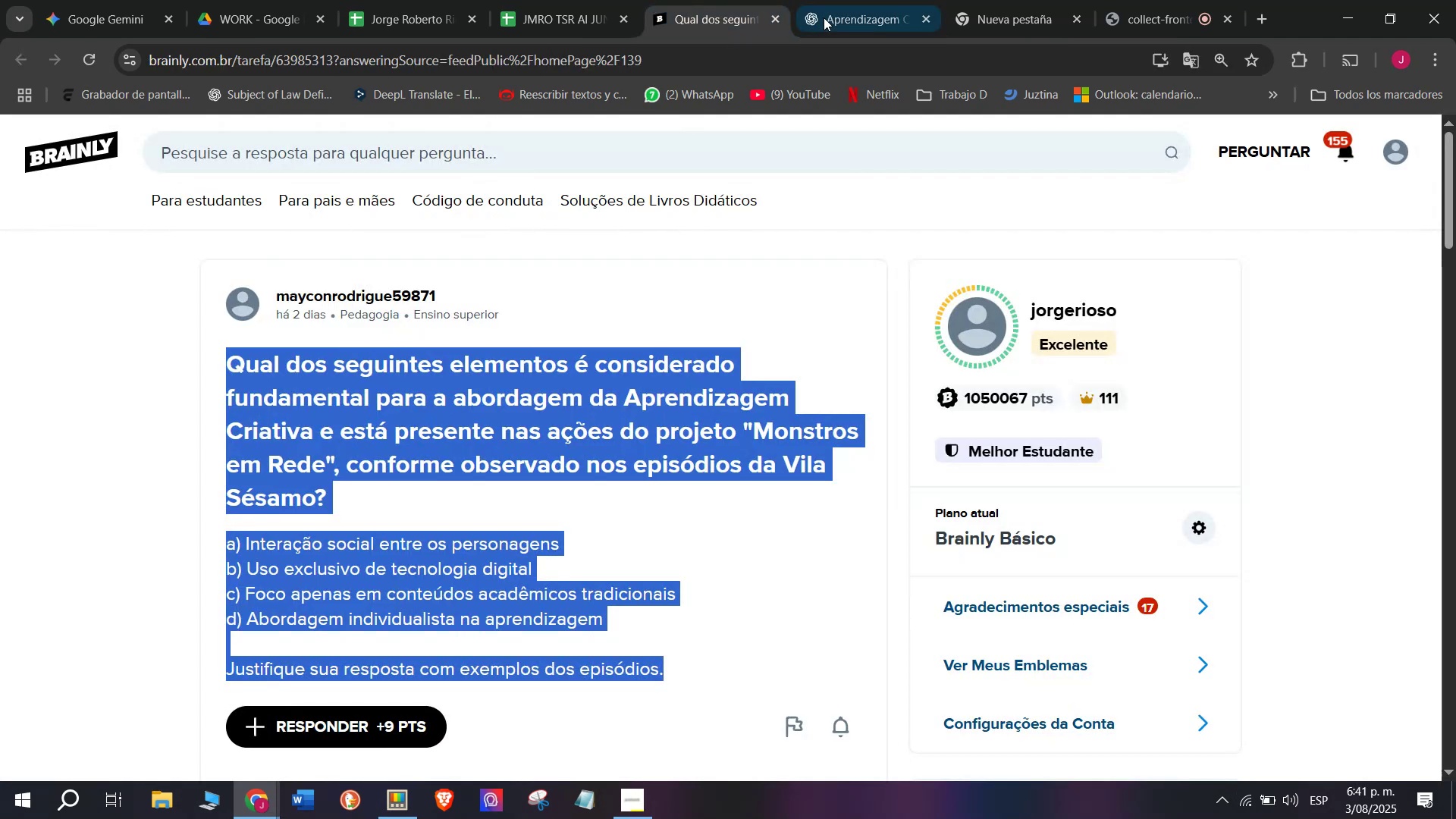 
left_click([841, 0])
 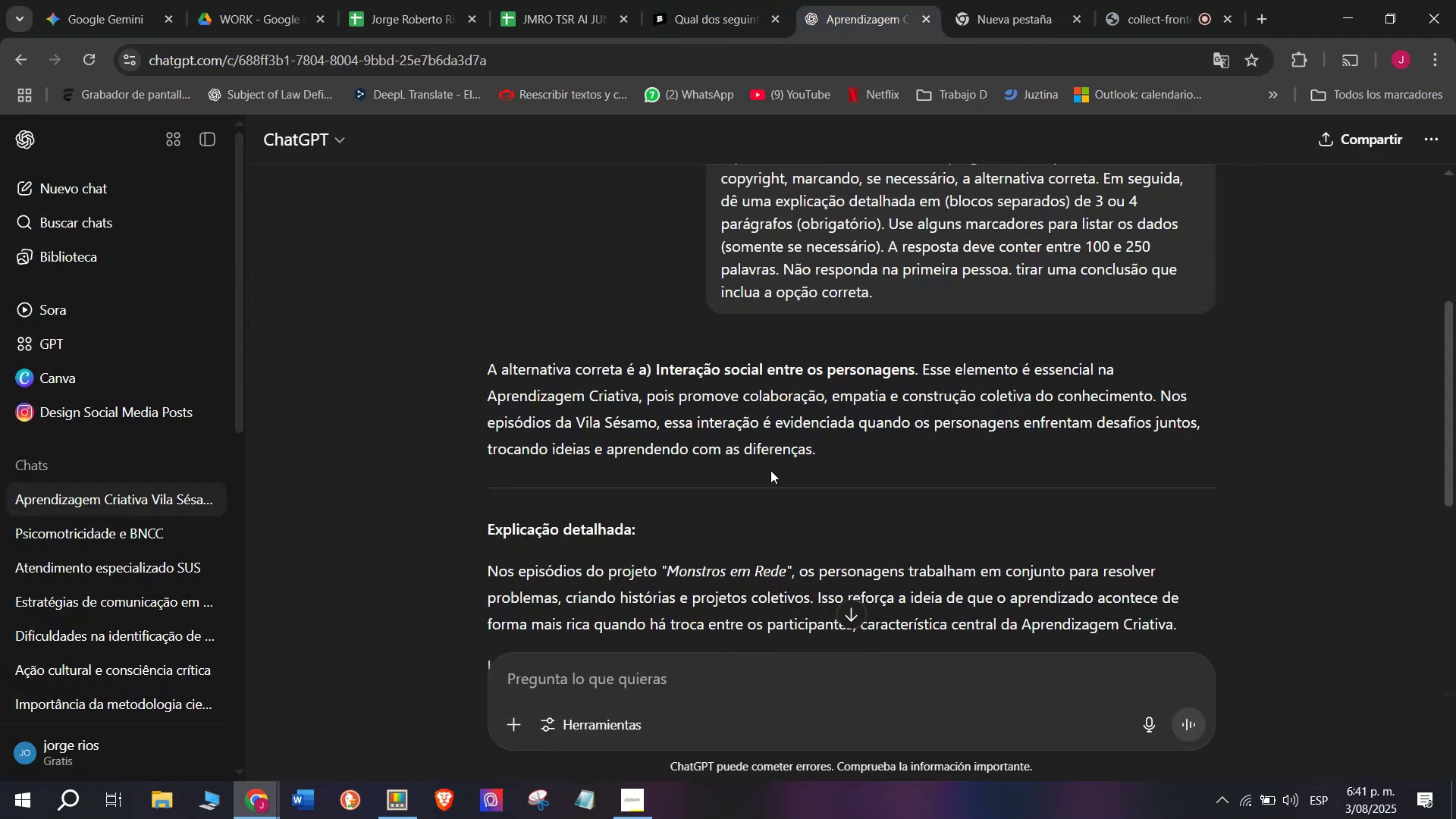 
left_click_drag(start_coordinate=[827, 447], to_coordinate=[444, 371])
 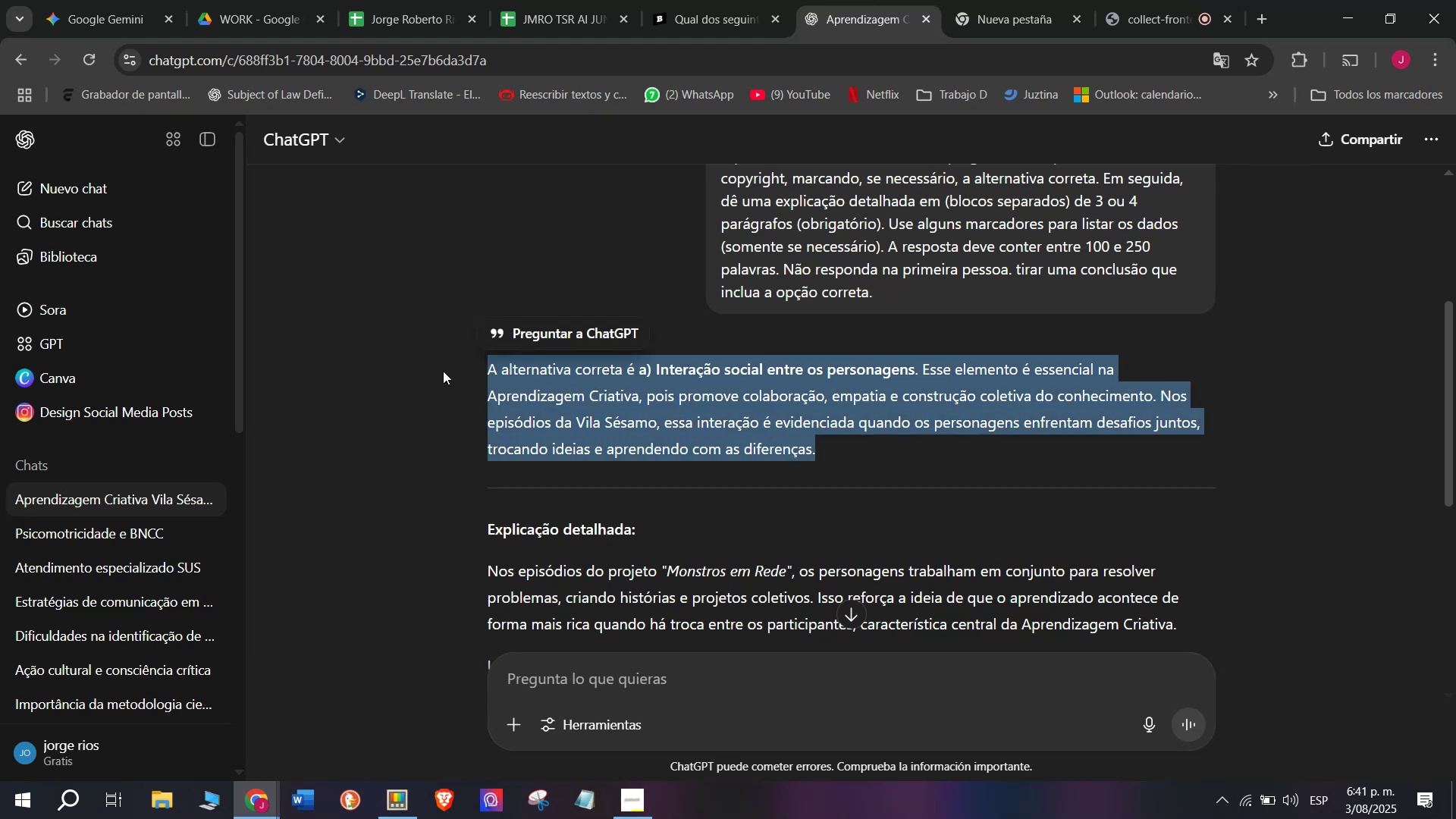 
key(Control+C)
 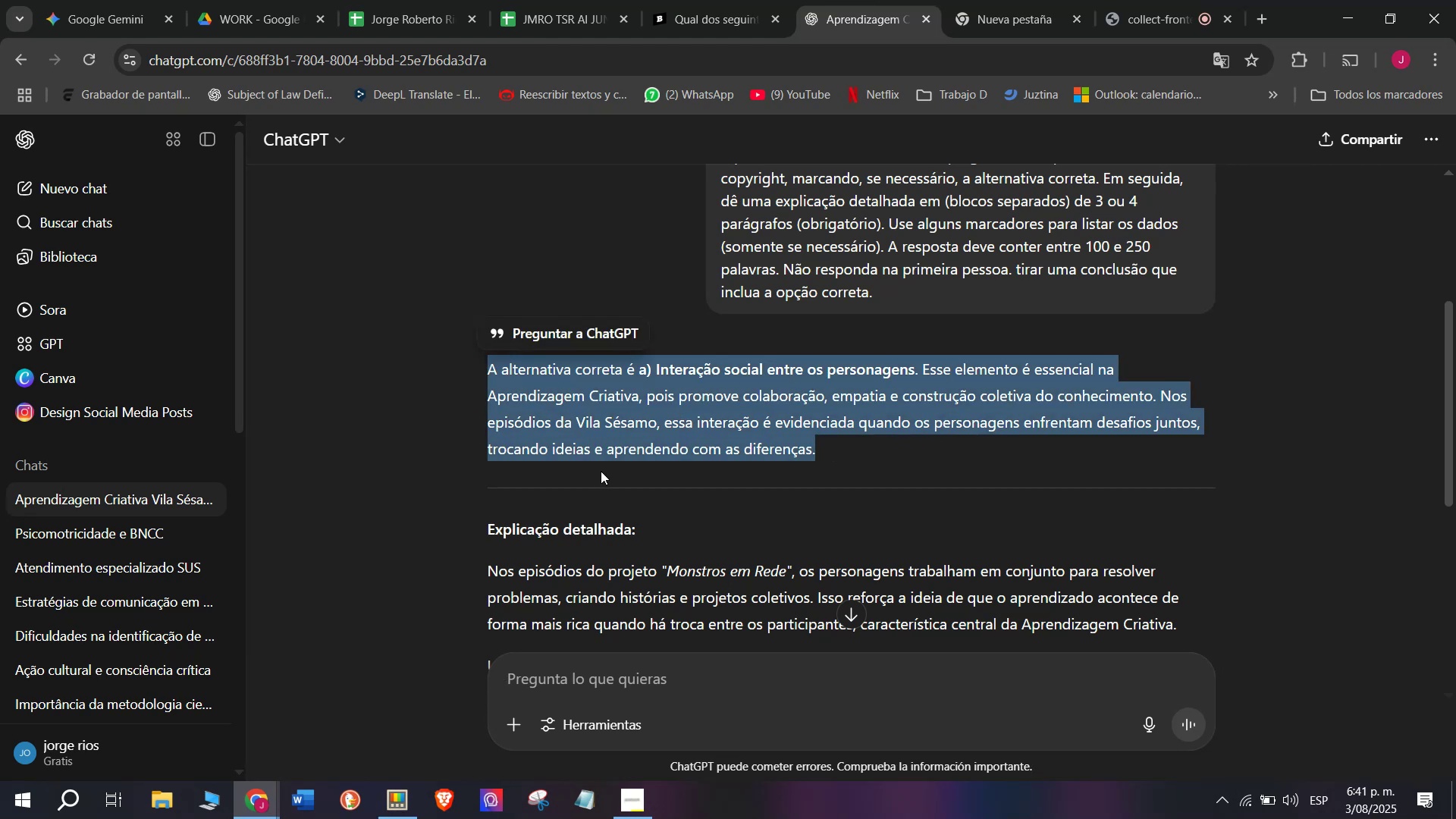 
scroll: coordinate [630, 482], scroll_direction: down, amount: 1.0
 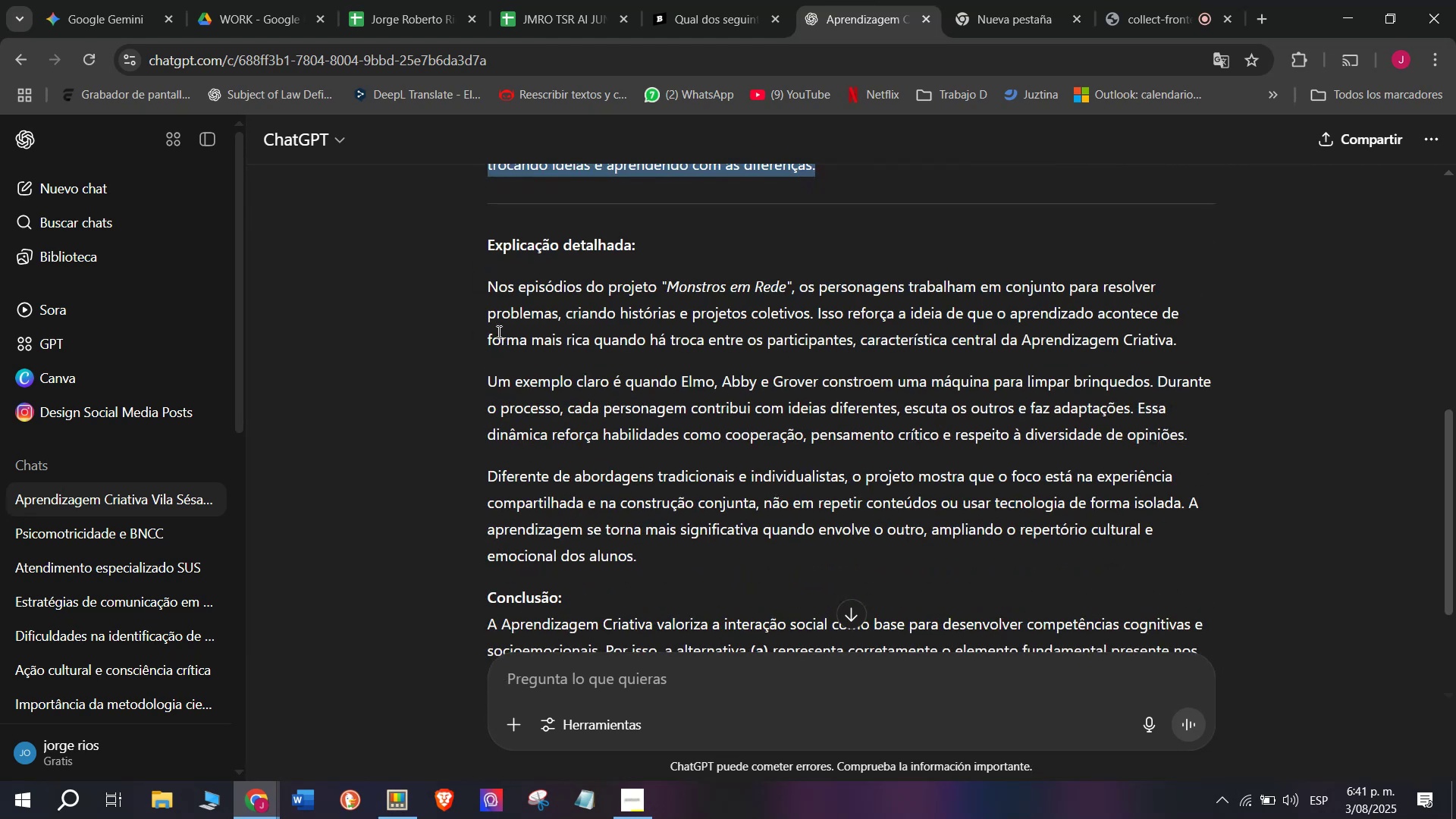 
left_click_drag(start_coordinate=[464, 295], to_coordinate=[882, 548])
 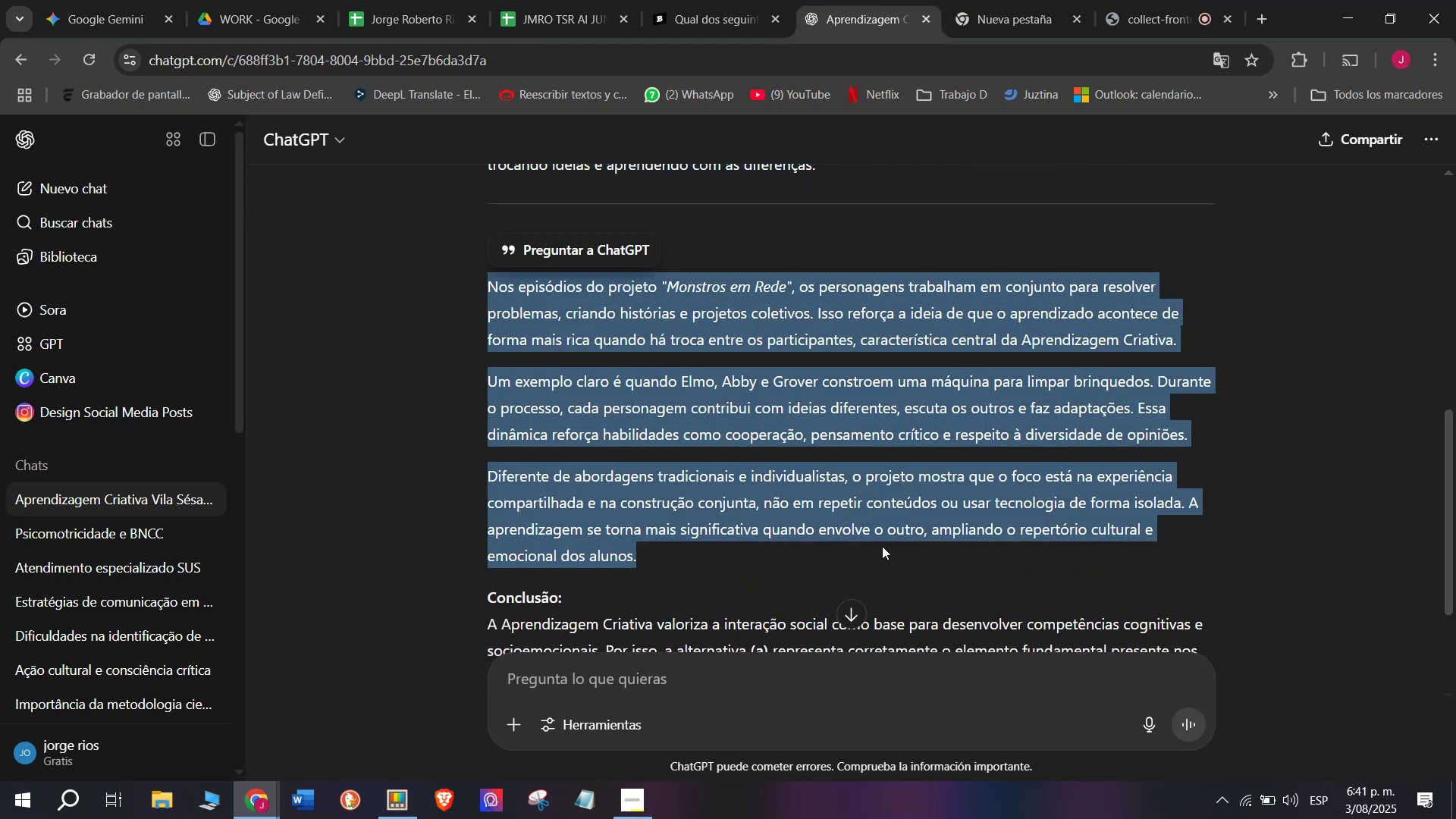 
key(Control+C)
 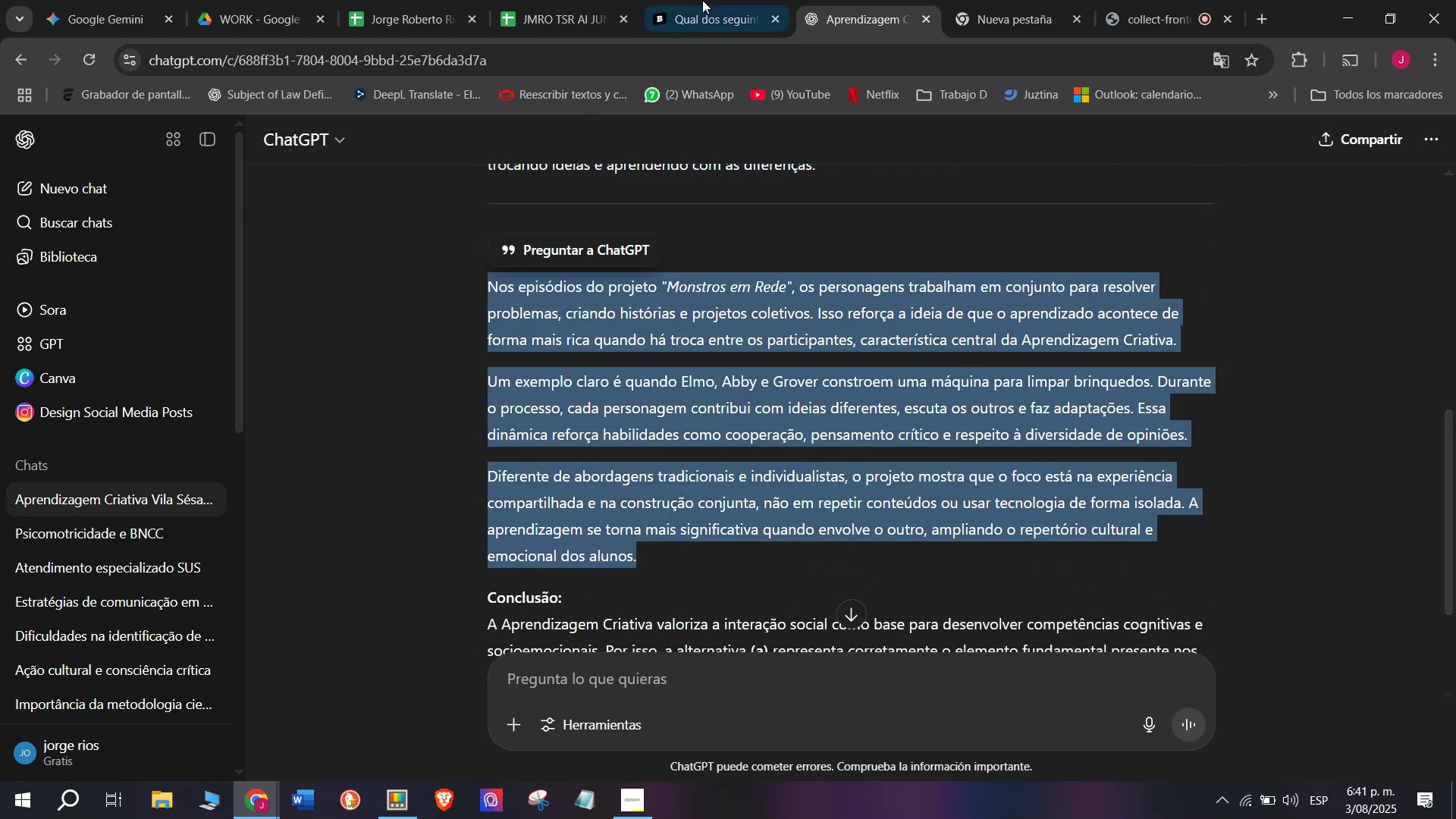 
left_click([692, 0])
 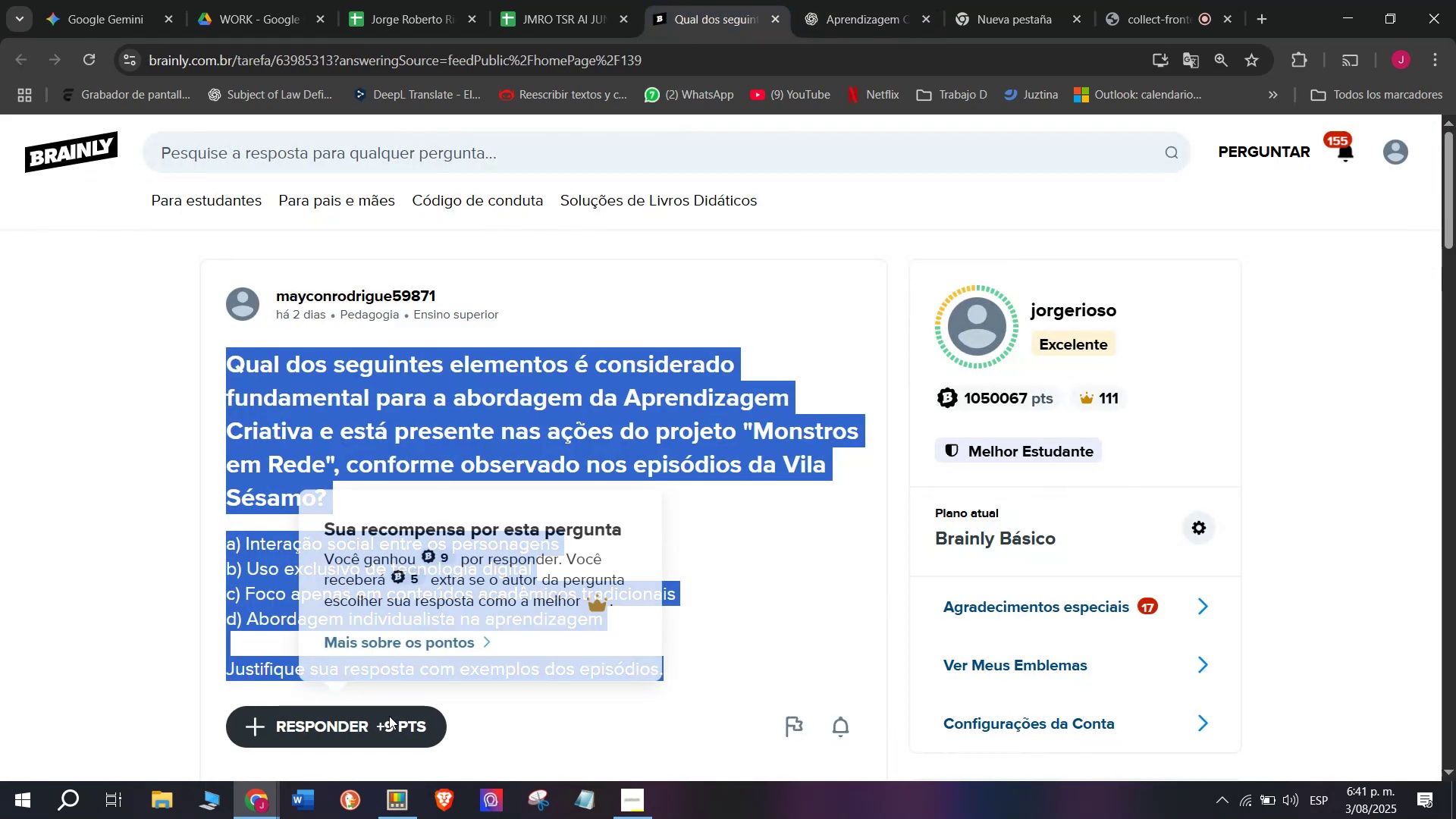 
left_click_drag(start_coordinate=[712, 509], to_coordinate=[582, 226])
 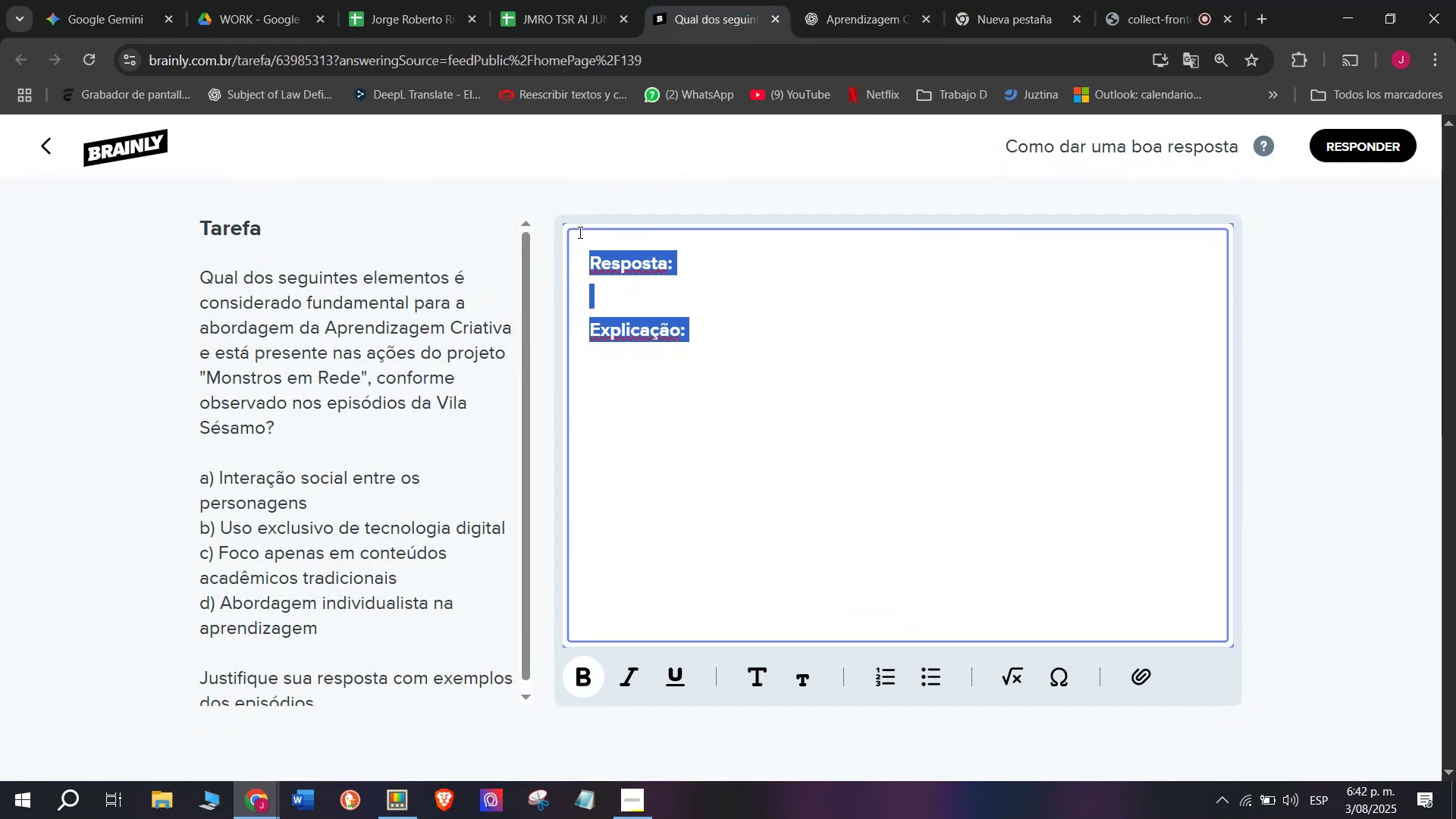 
key(Meta+MetaLeft)
 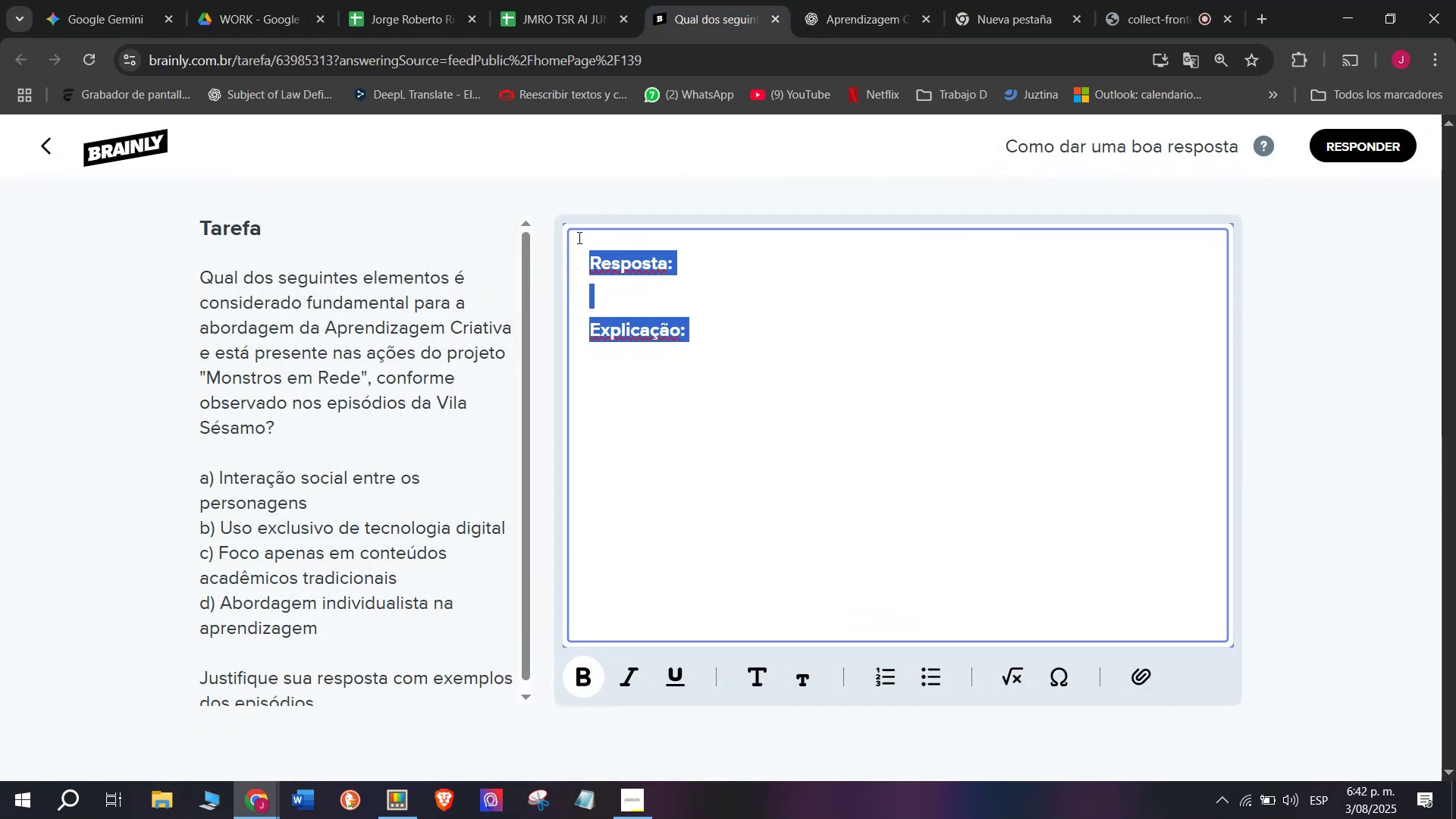 
key(Meta+V)
 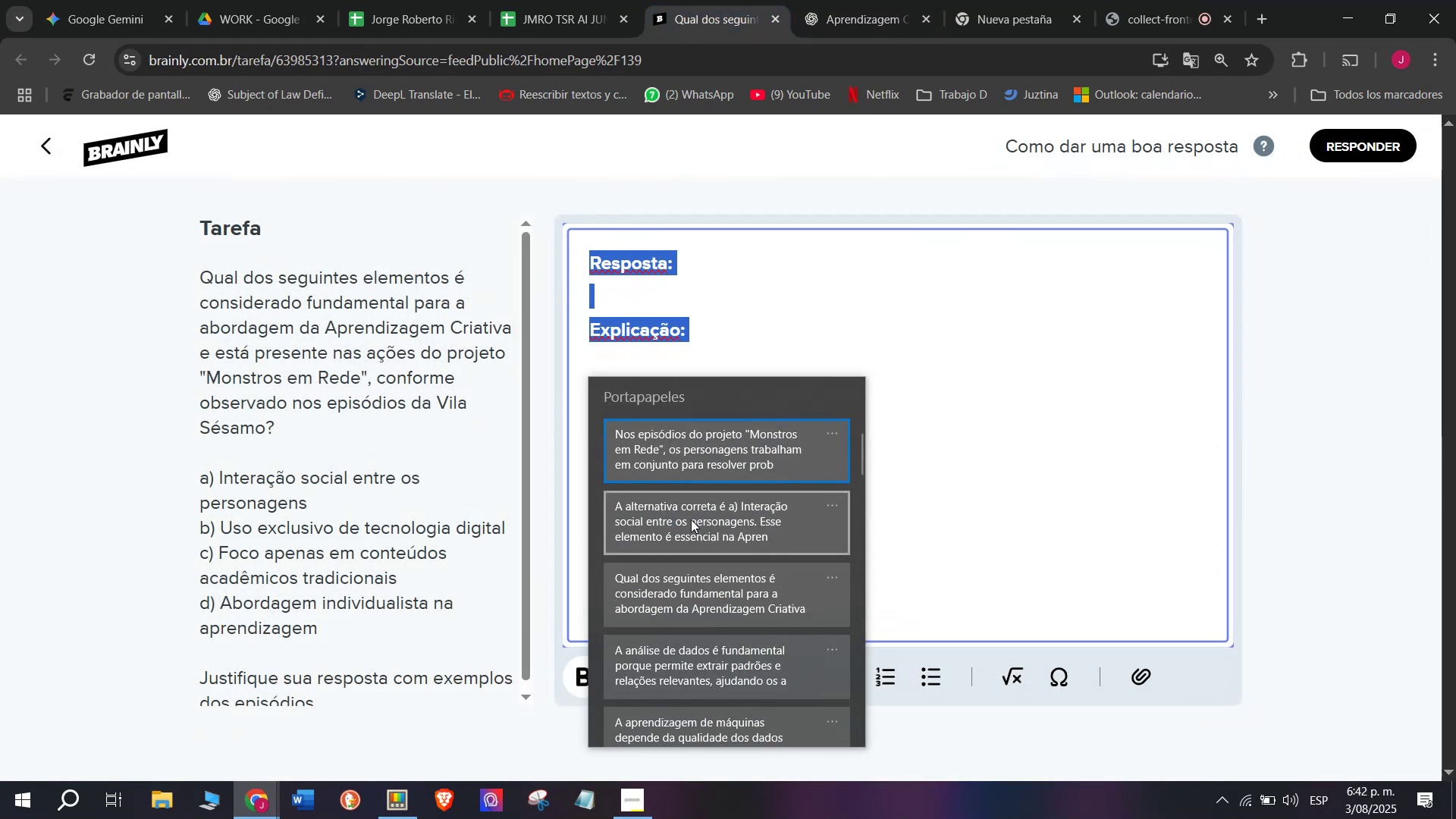 
left_click([692, 532])
 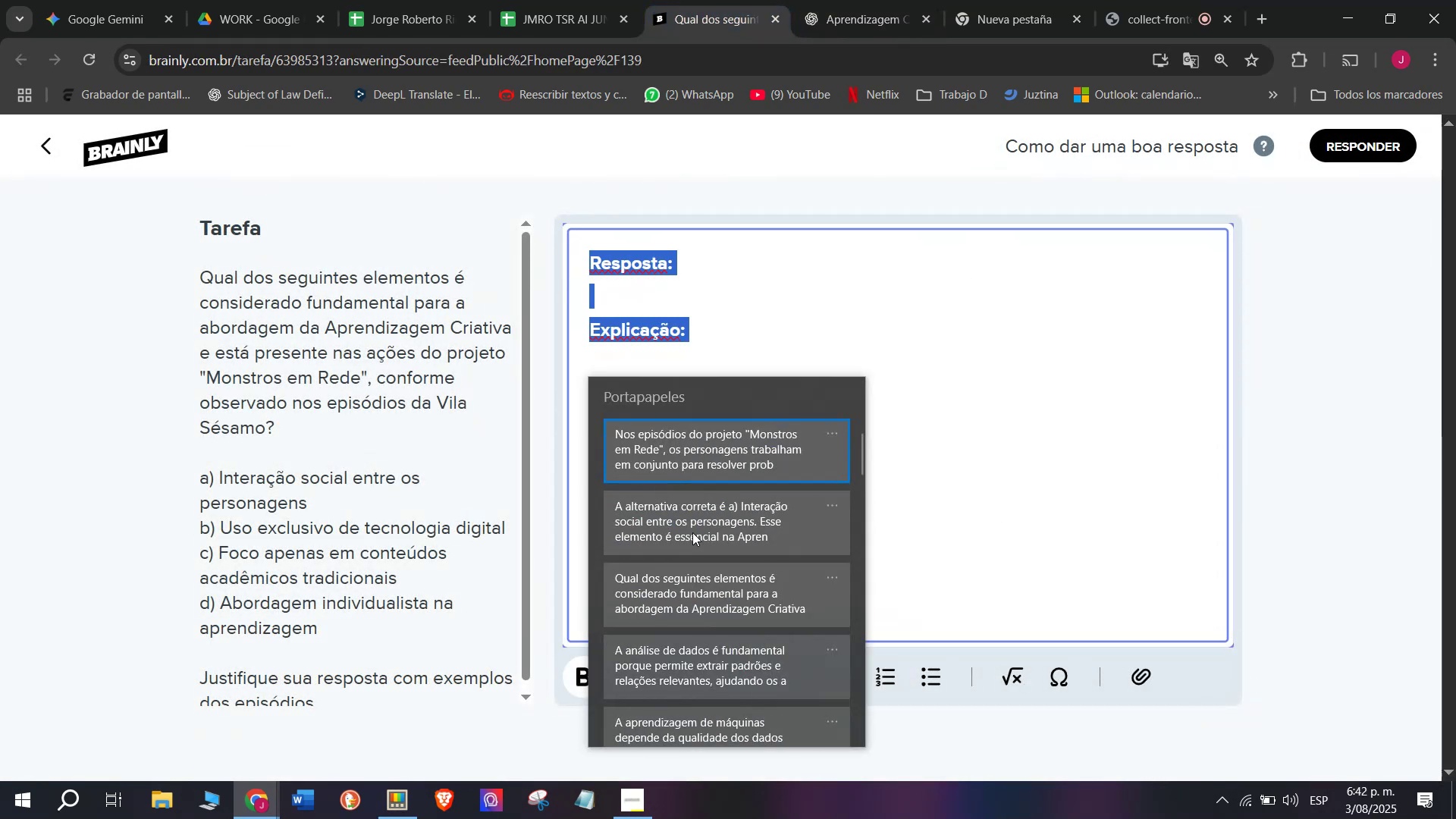 
key(Control+ControlLeft)
 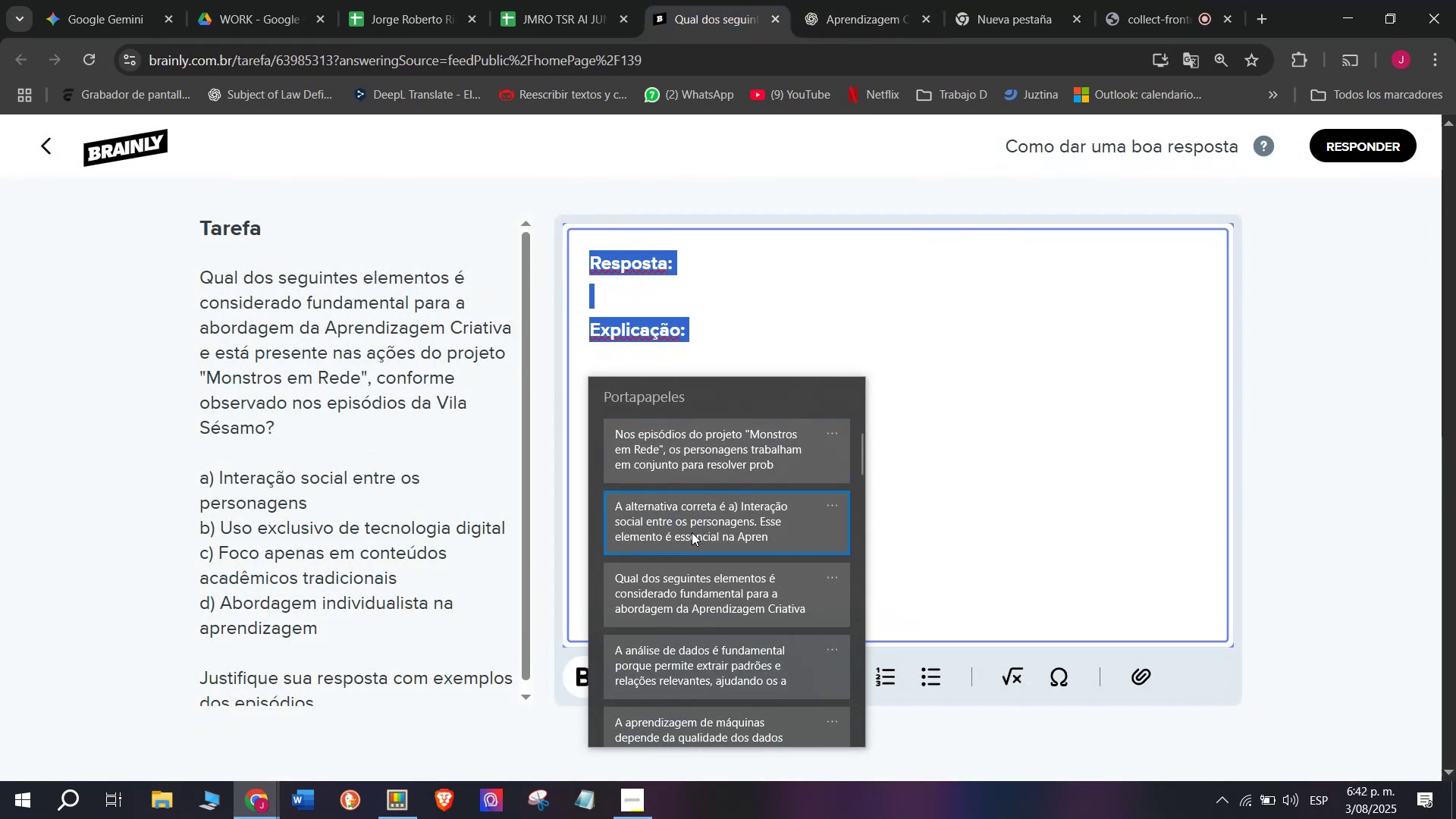 
key(Control+V)
 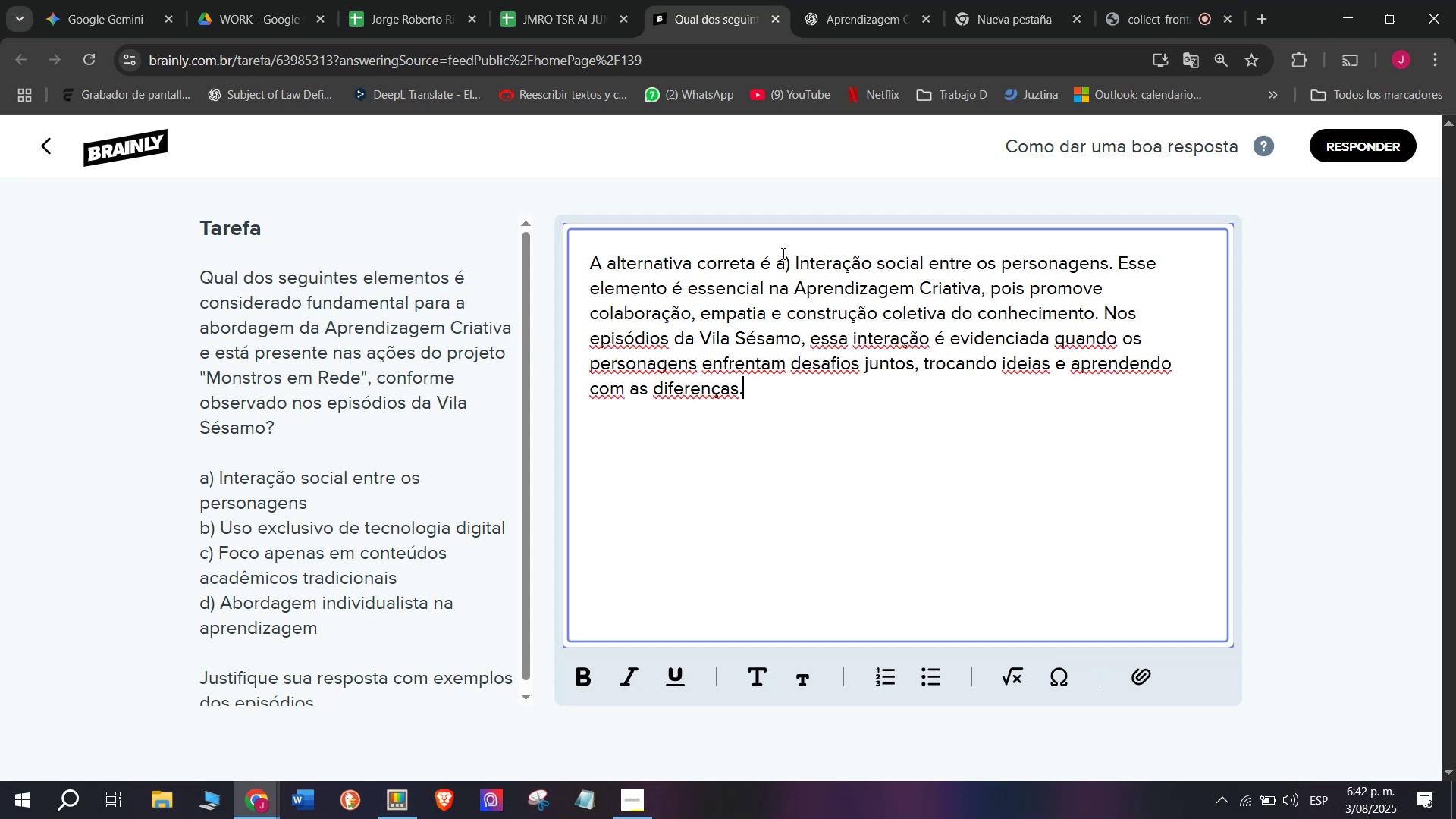 
left_click_drag(start_coordinate=[795, 257], to_coordinate=[466, 259])
 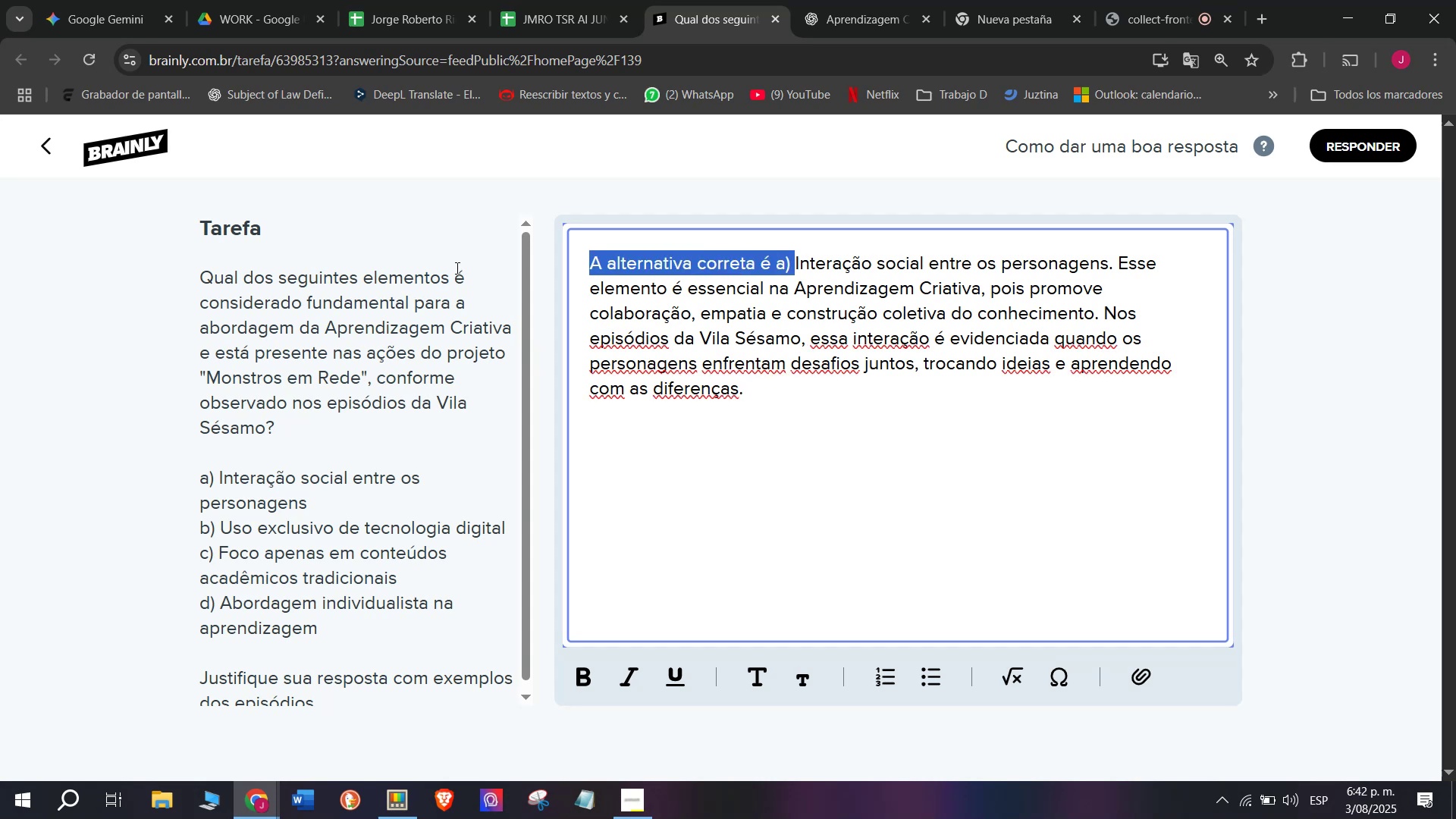 
key(Control+B)
 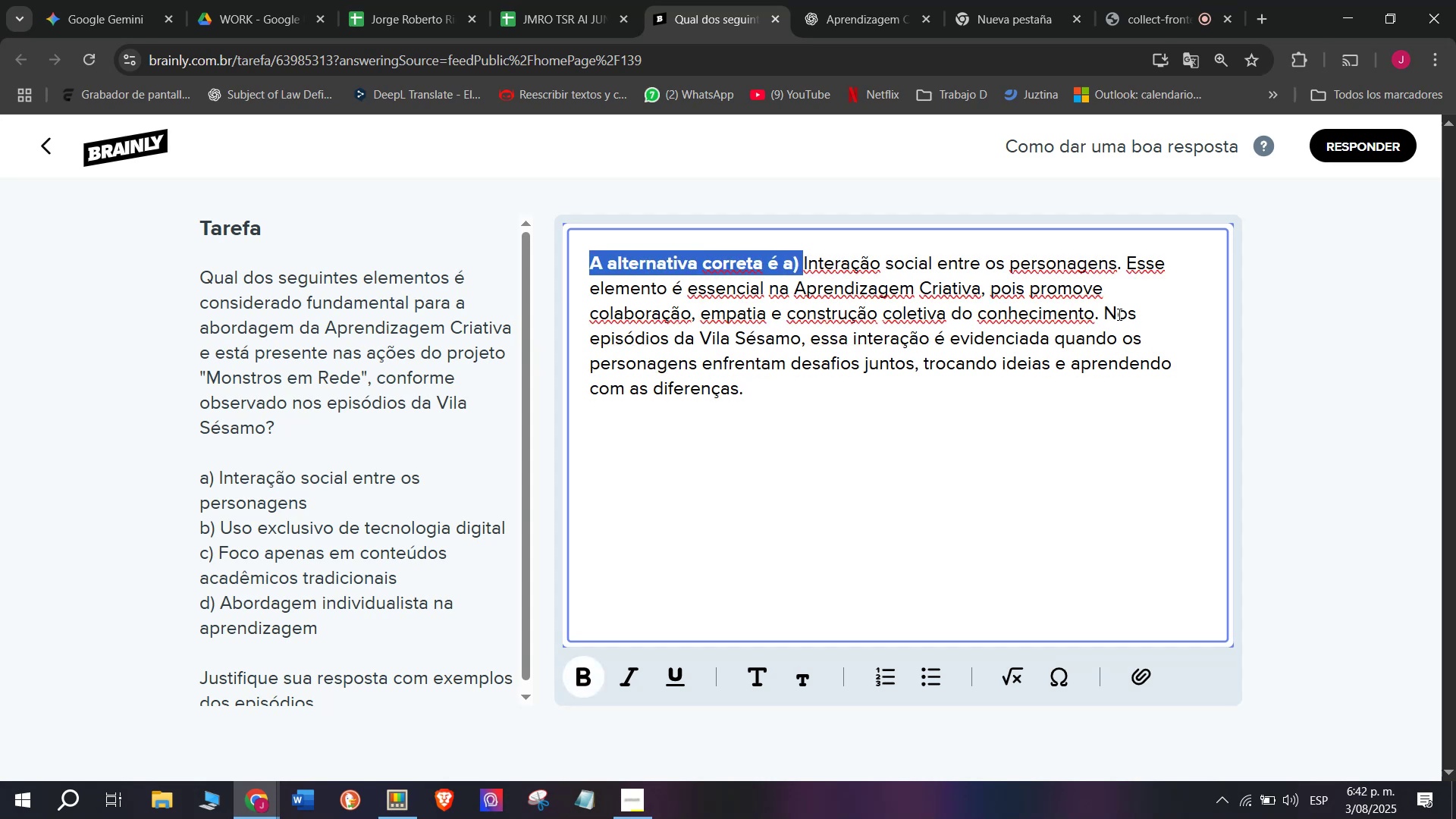 
left_click_drag(start_coordinate=[1104, 308], to_coordinate=[1139, 396])
 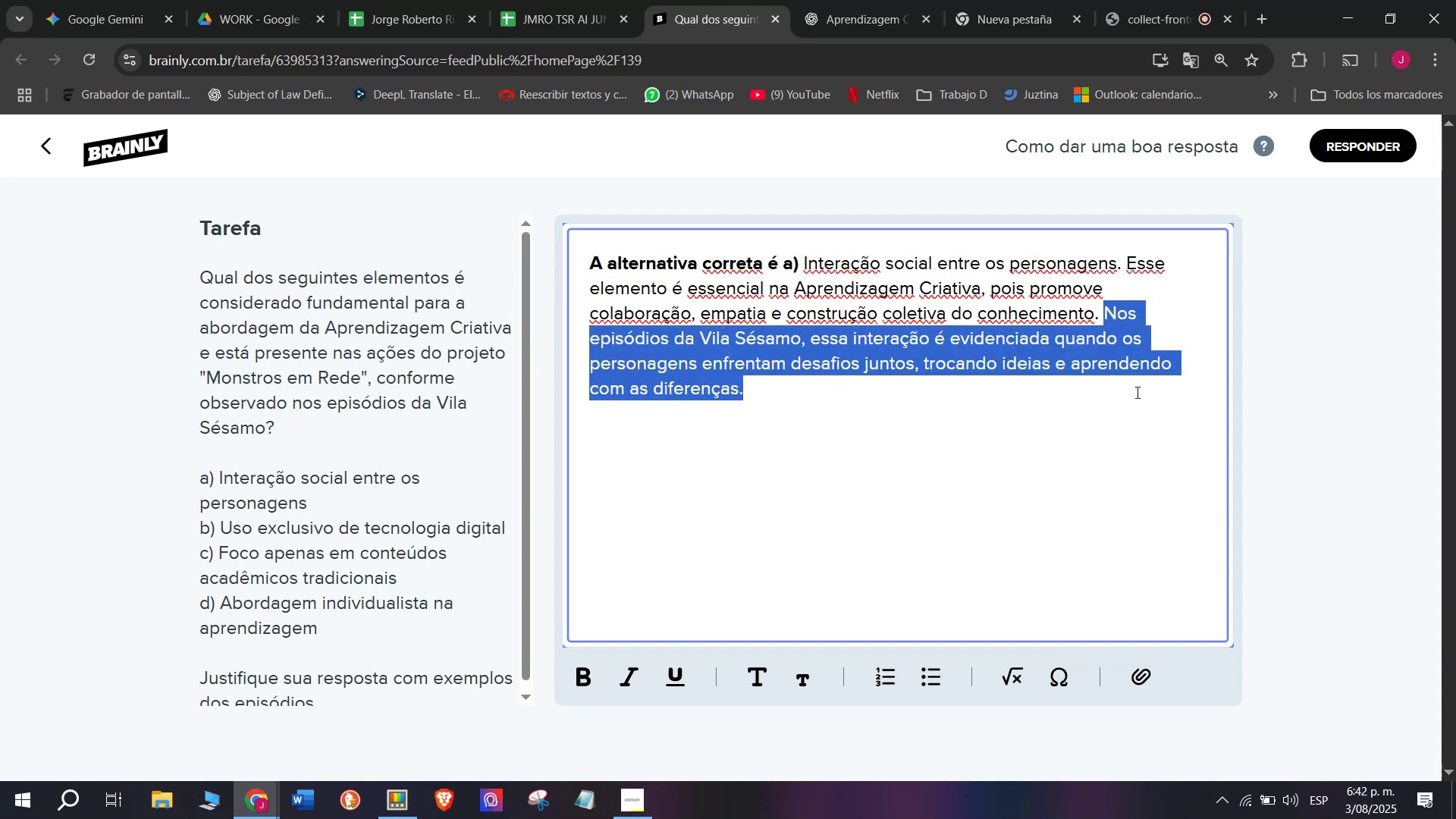 
key(Backspace)
 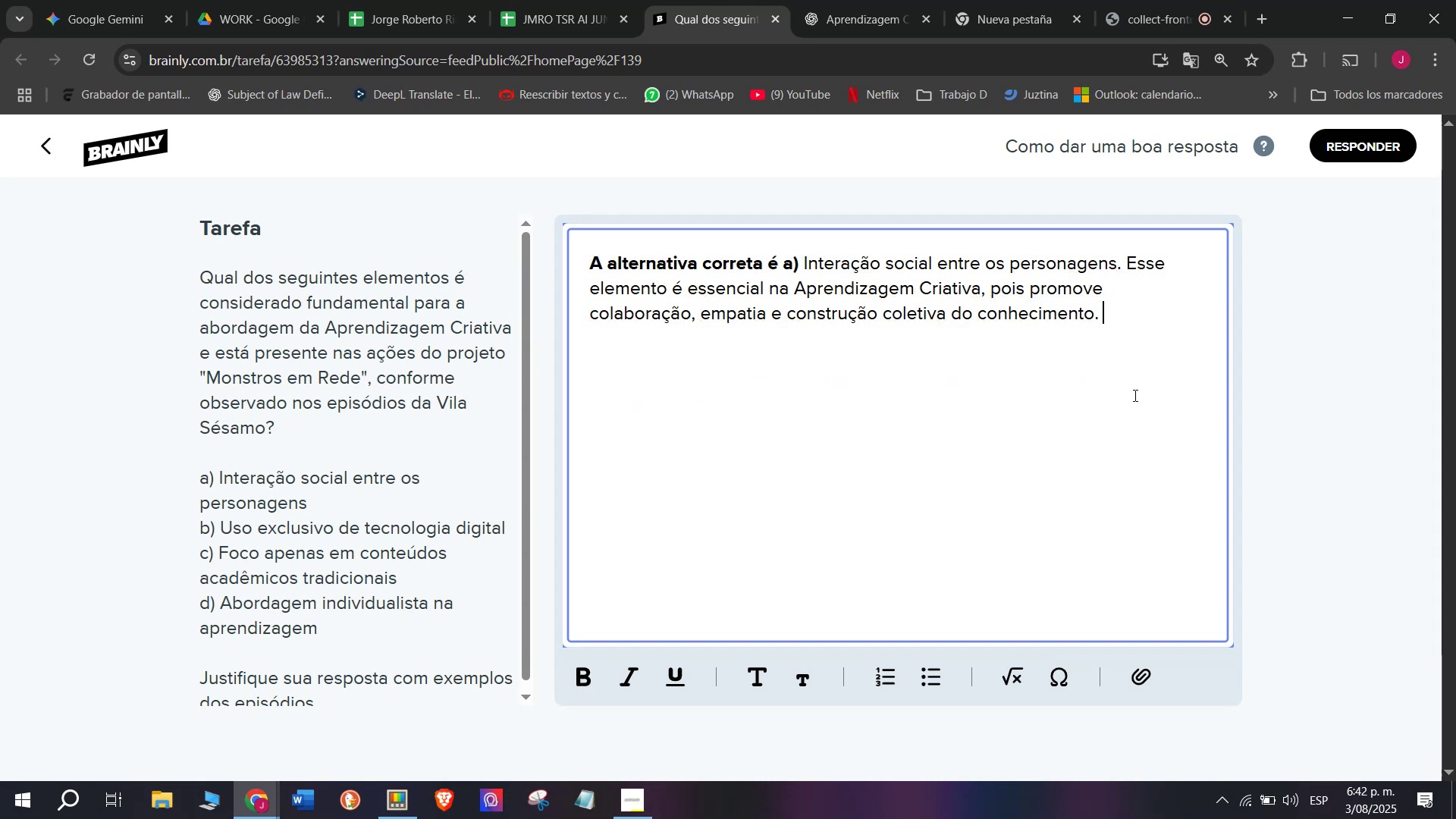 
key(Enter)
 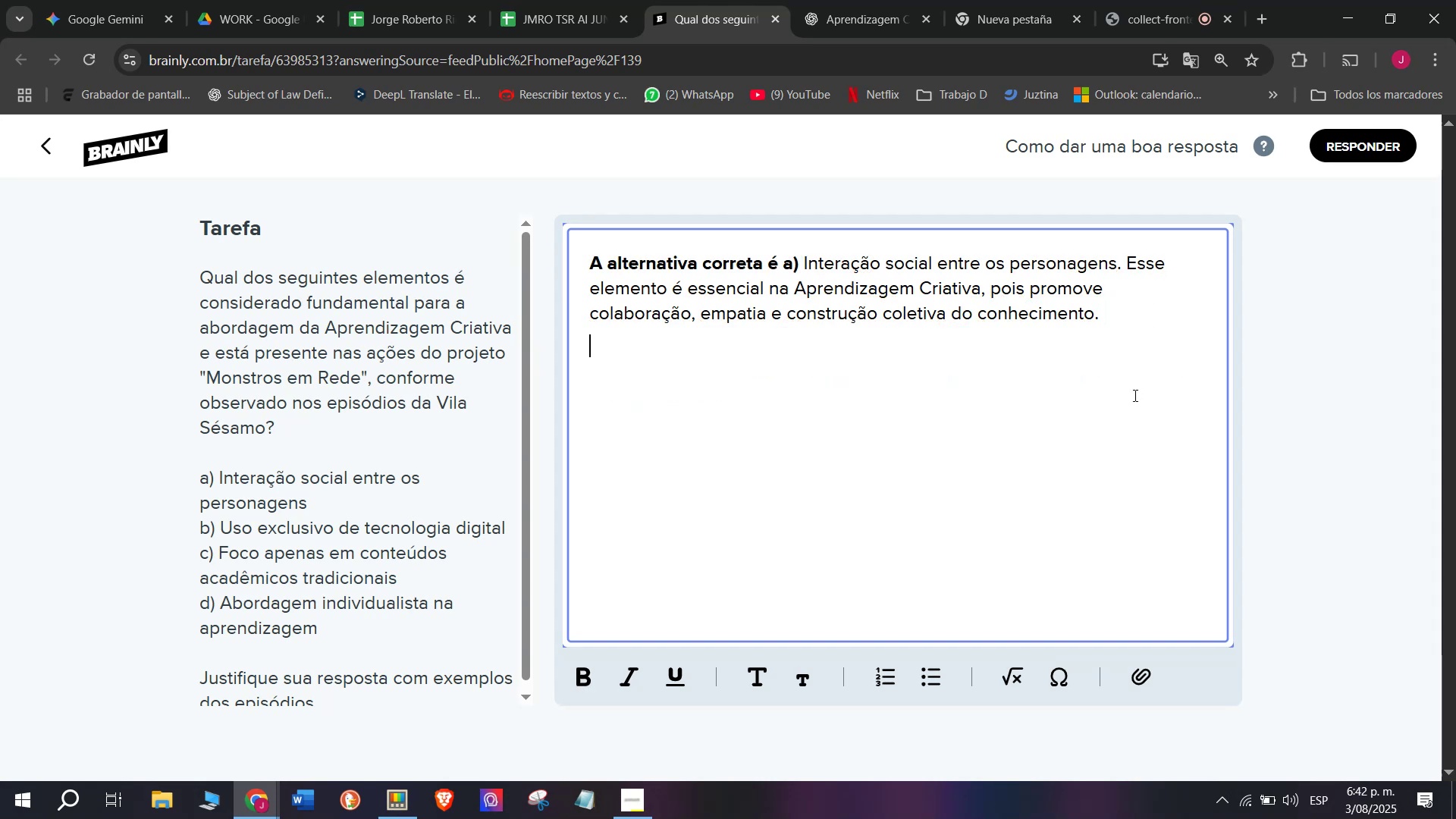 
key(Enter)
 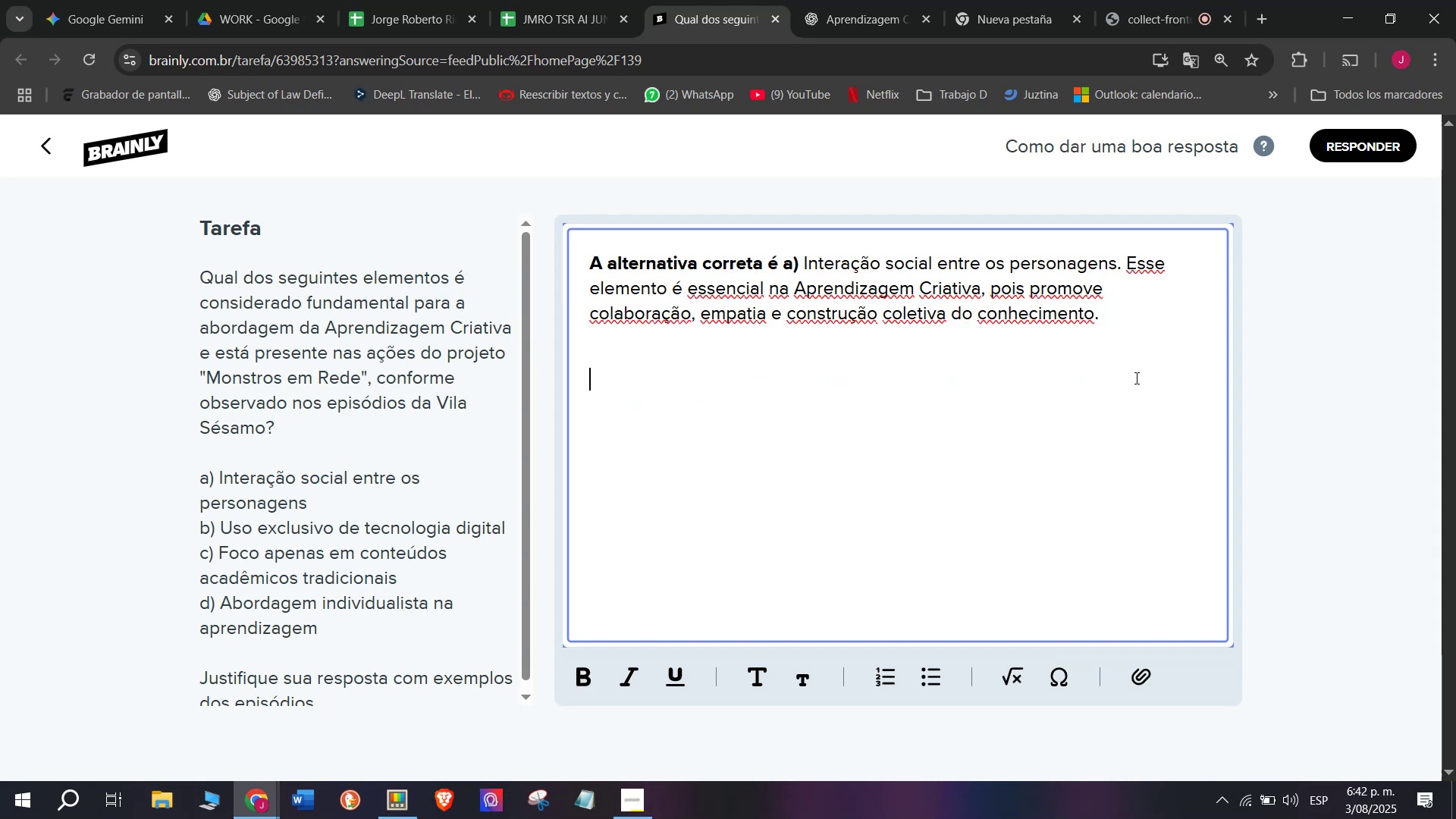 
key(Meta+V)
 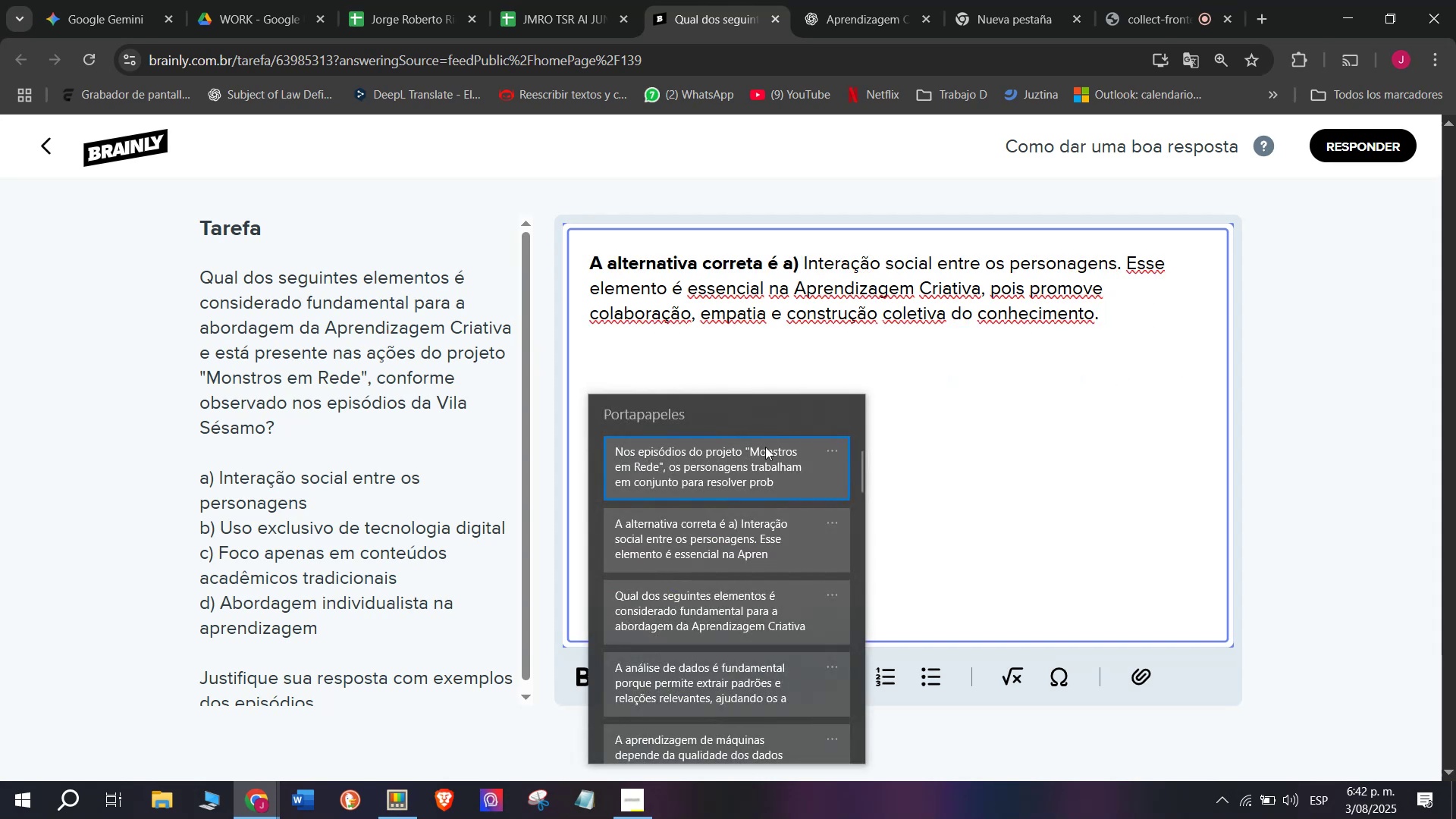 
left_click([679, 471])
 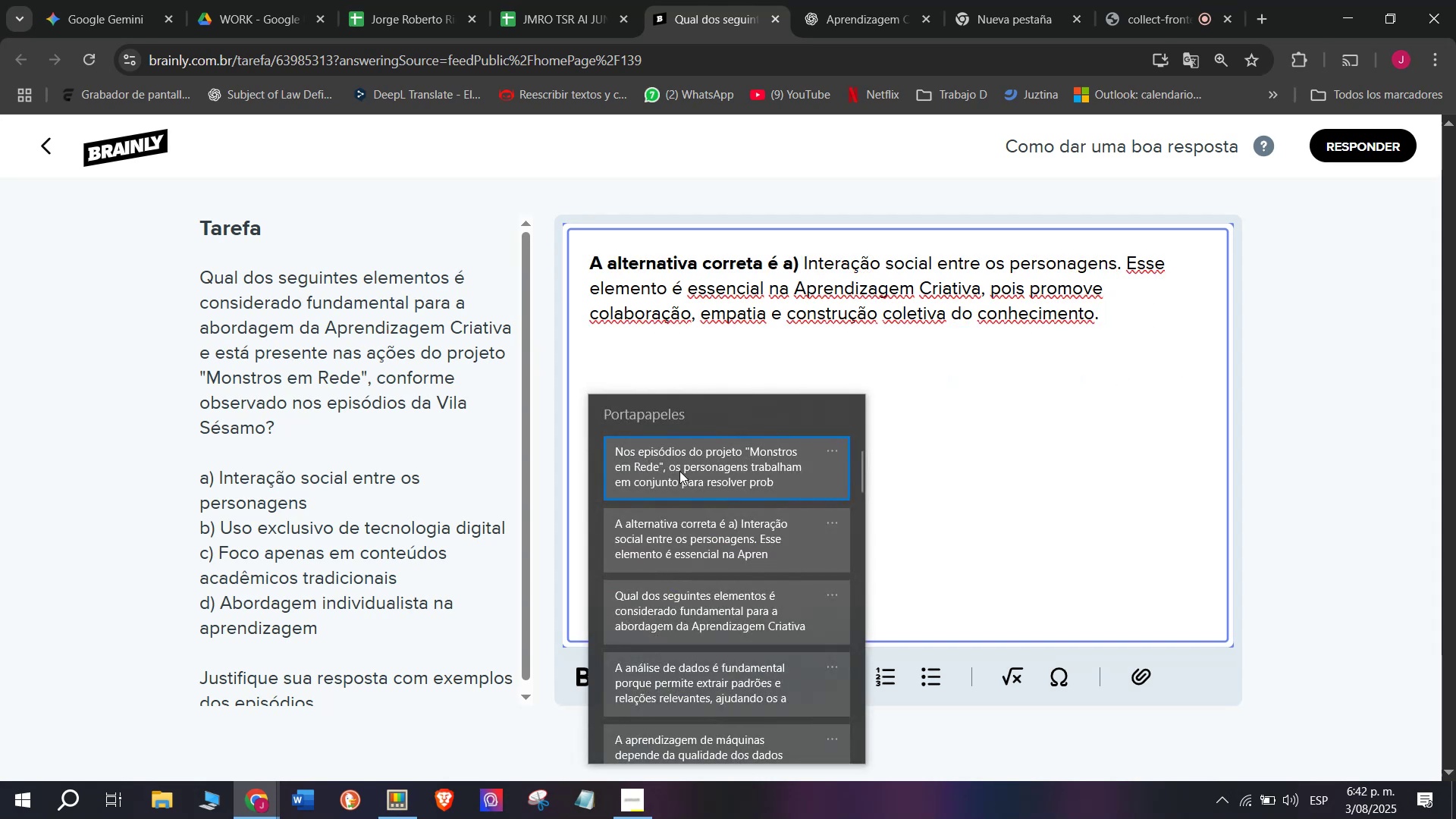 
key(Control+ControlLeft)
 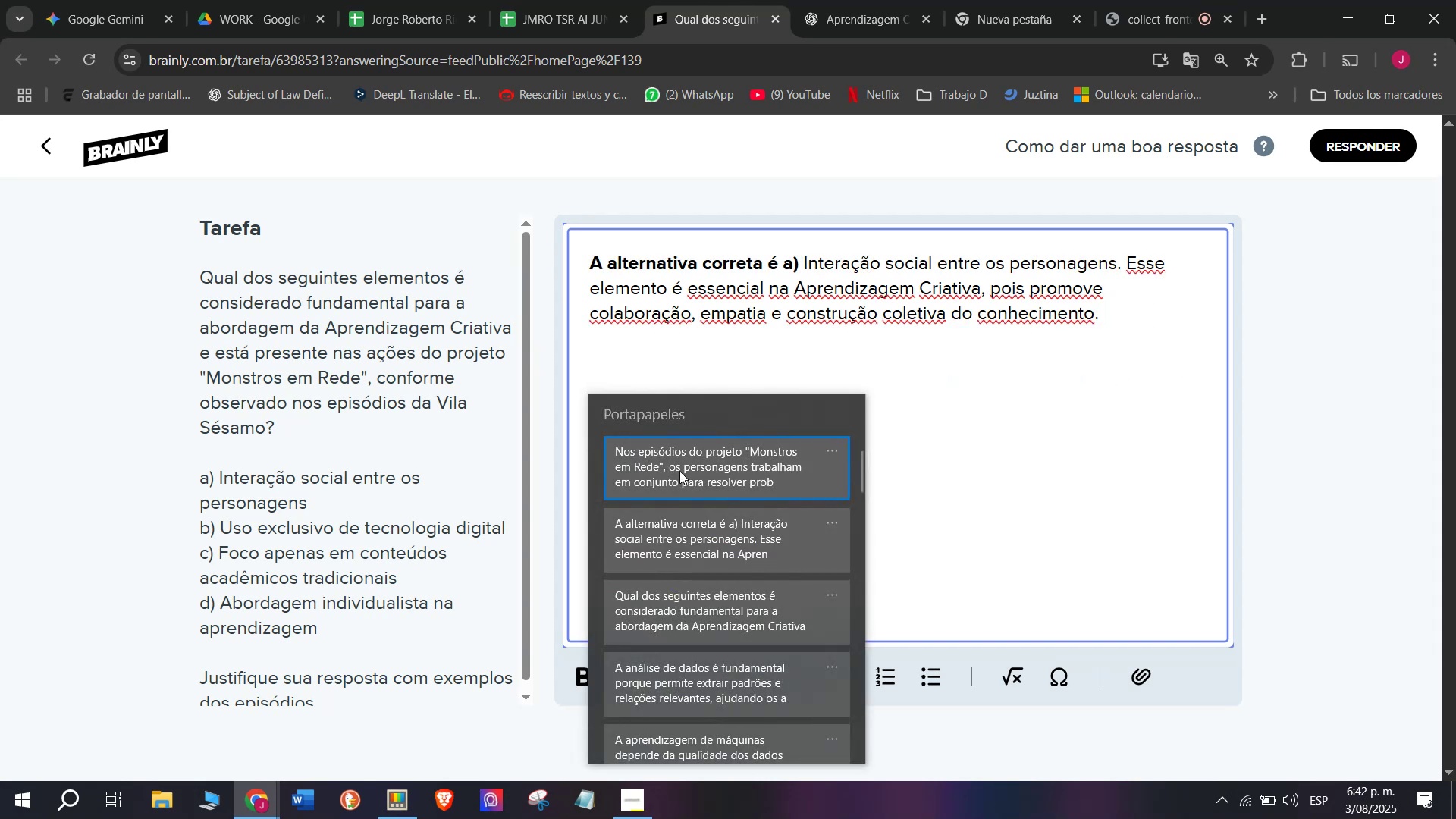 
key(Control+V)
 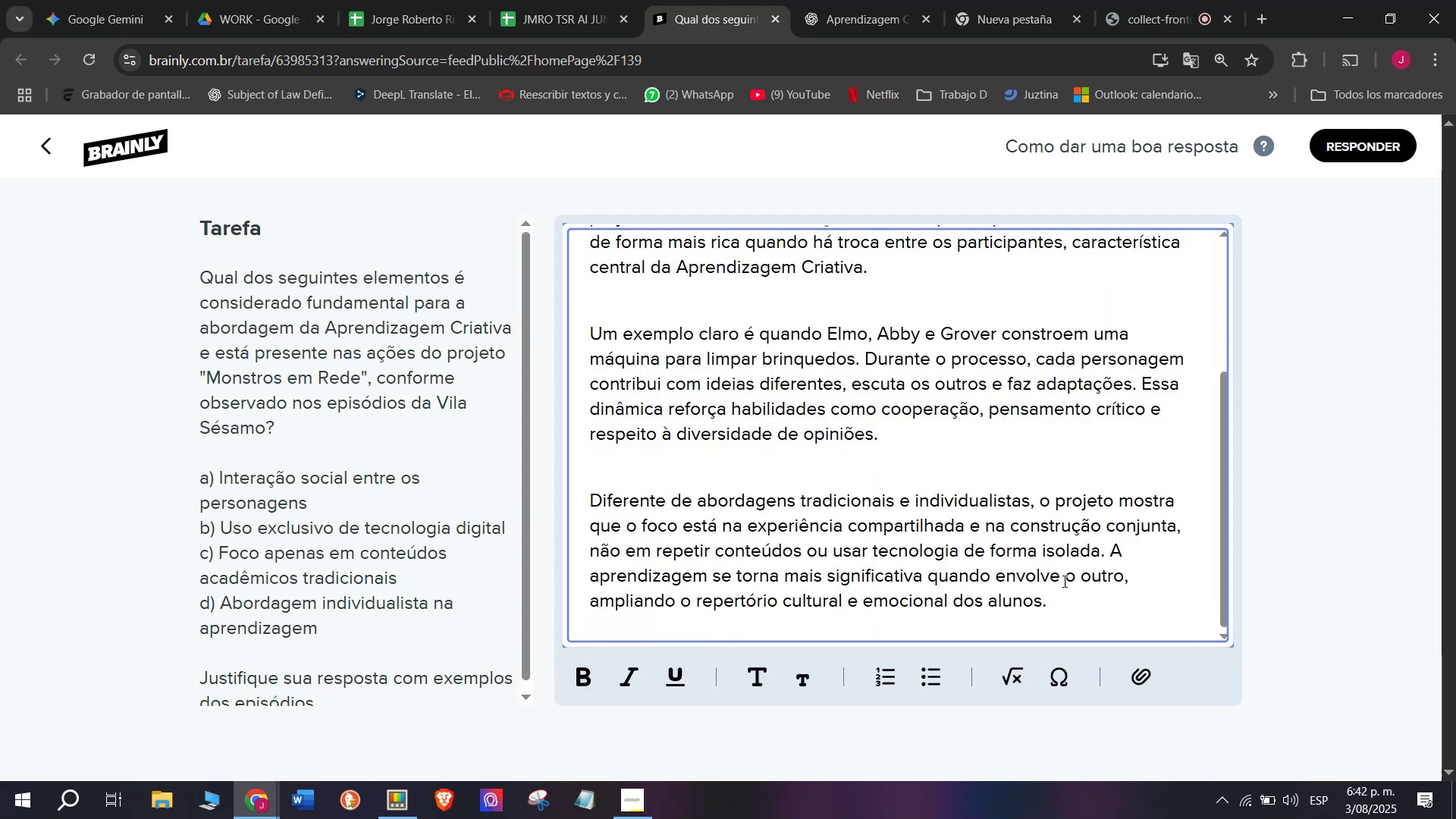 
left_click_drag(start_coordinate=[1072, 596], to_coordinate=[388, 194])
 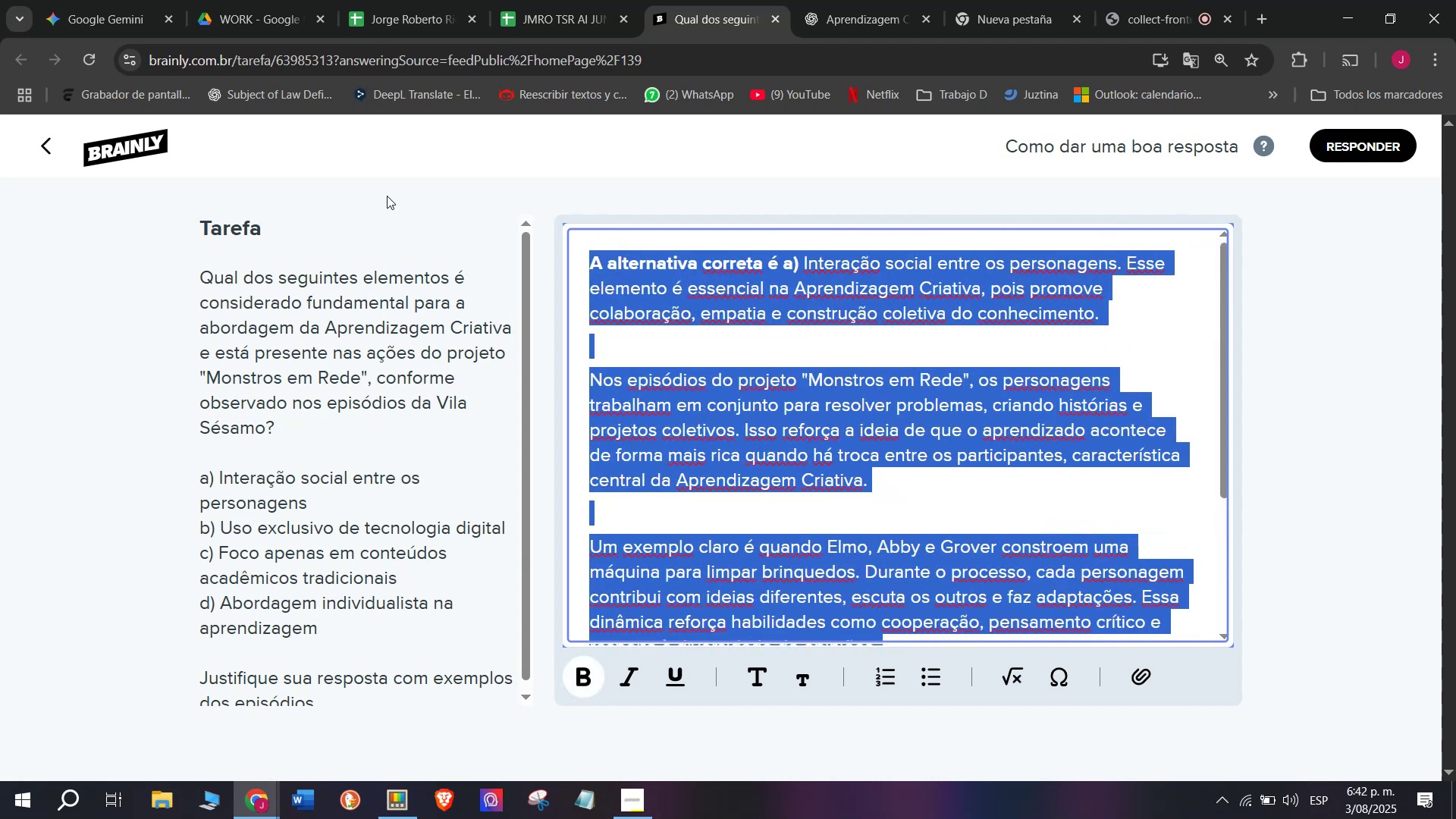 
key(Control+C)
 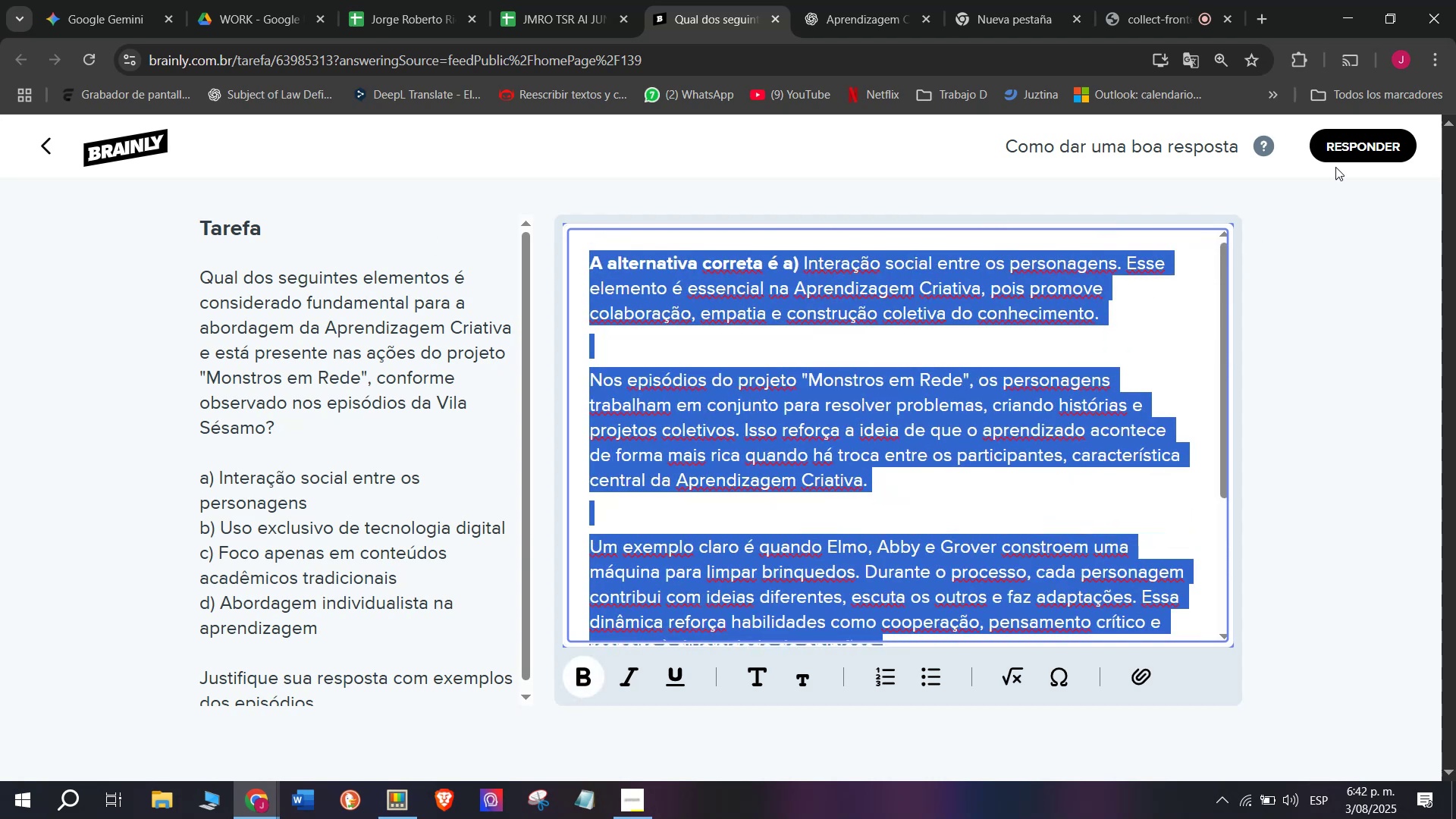 
left_click([1340, 154])
 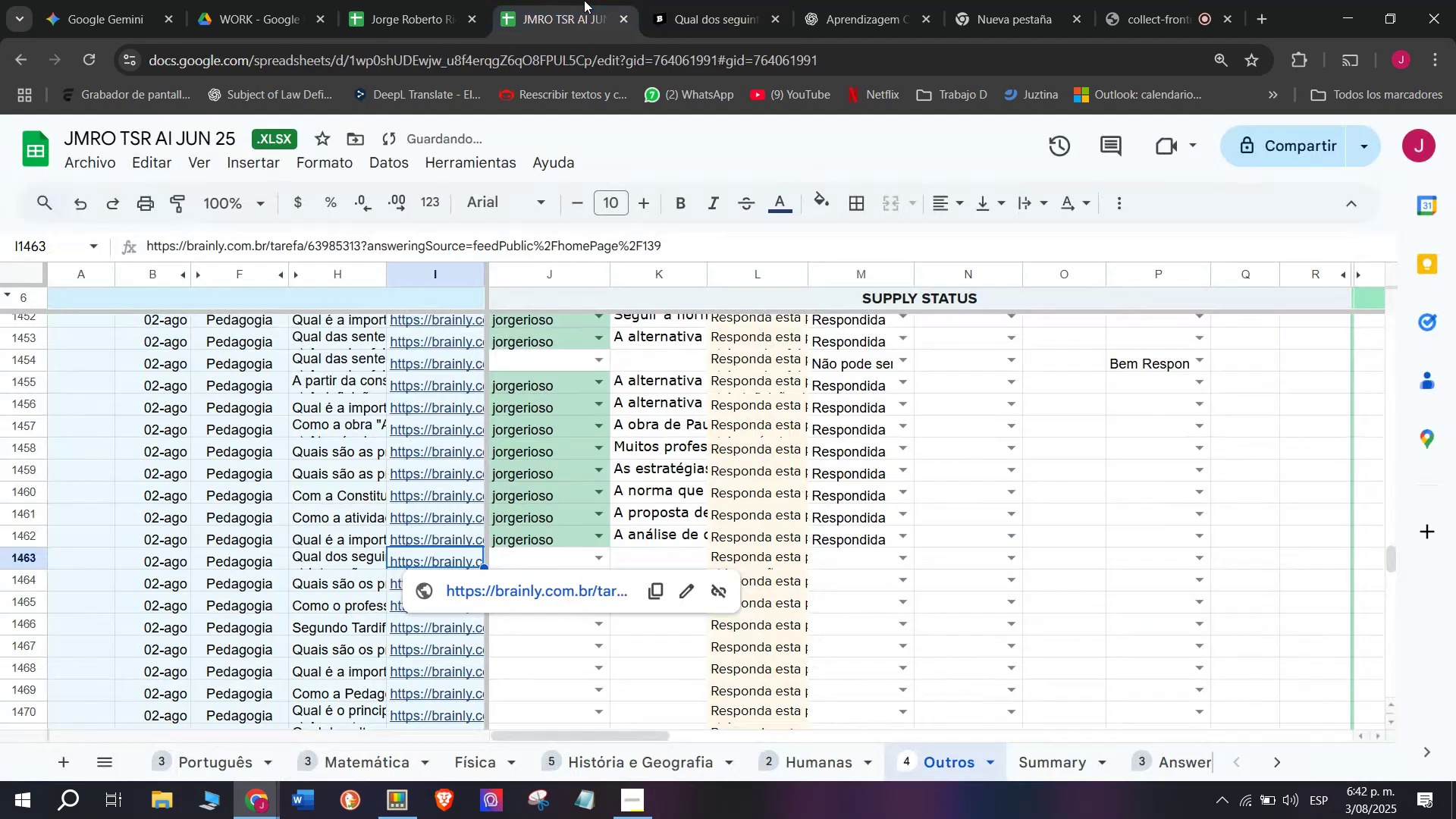 
wait(7.26)
 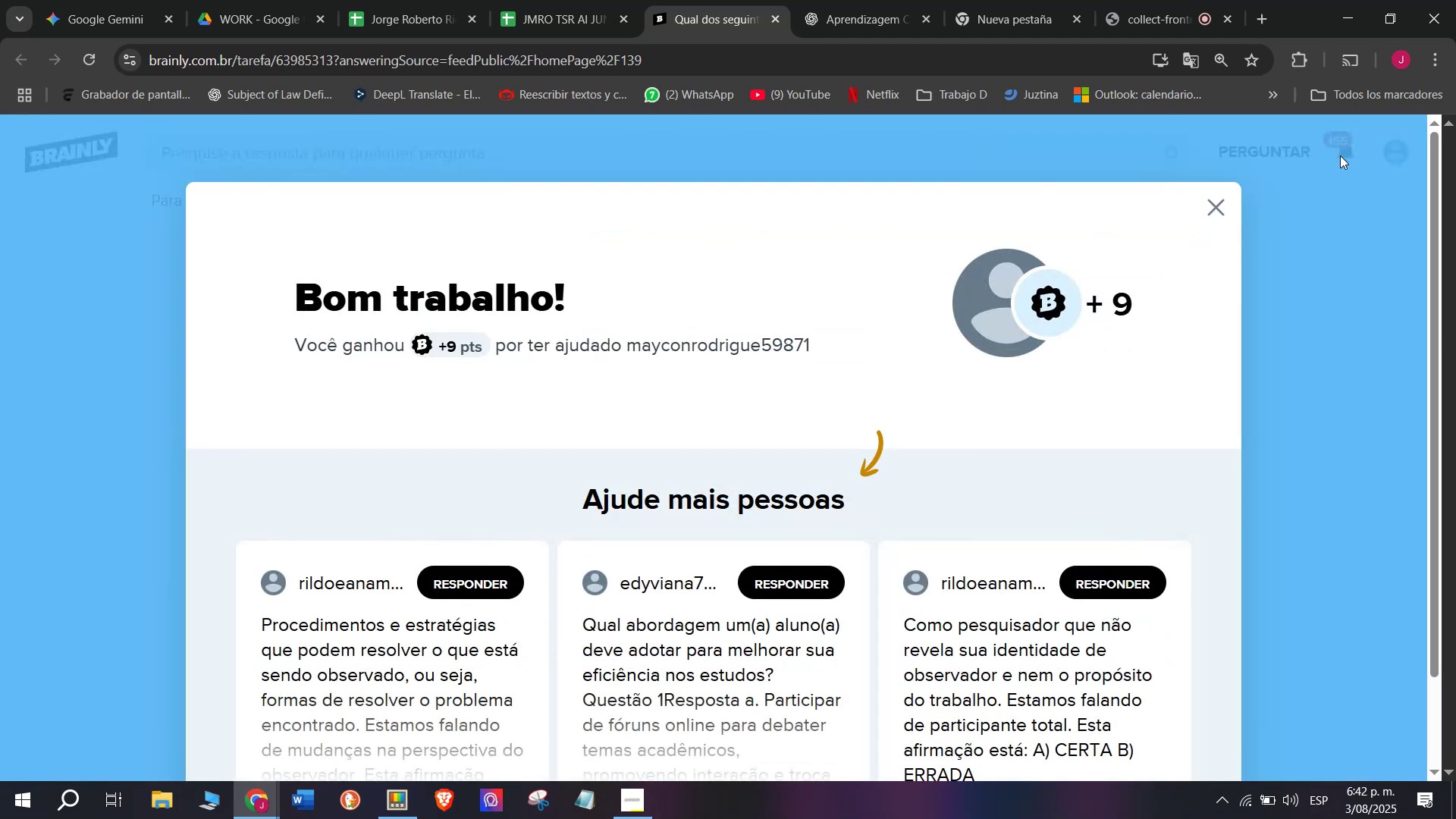 
left_click([518, 552])
 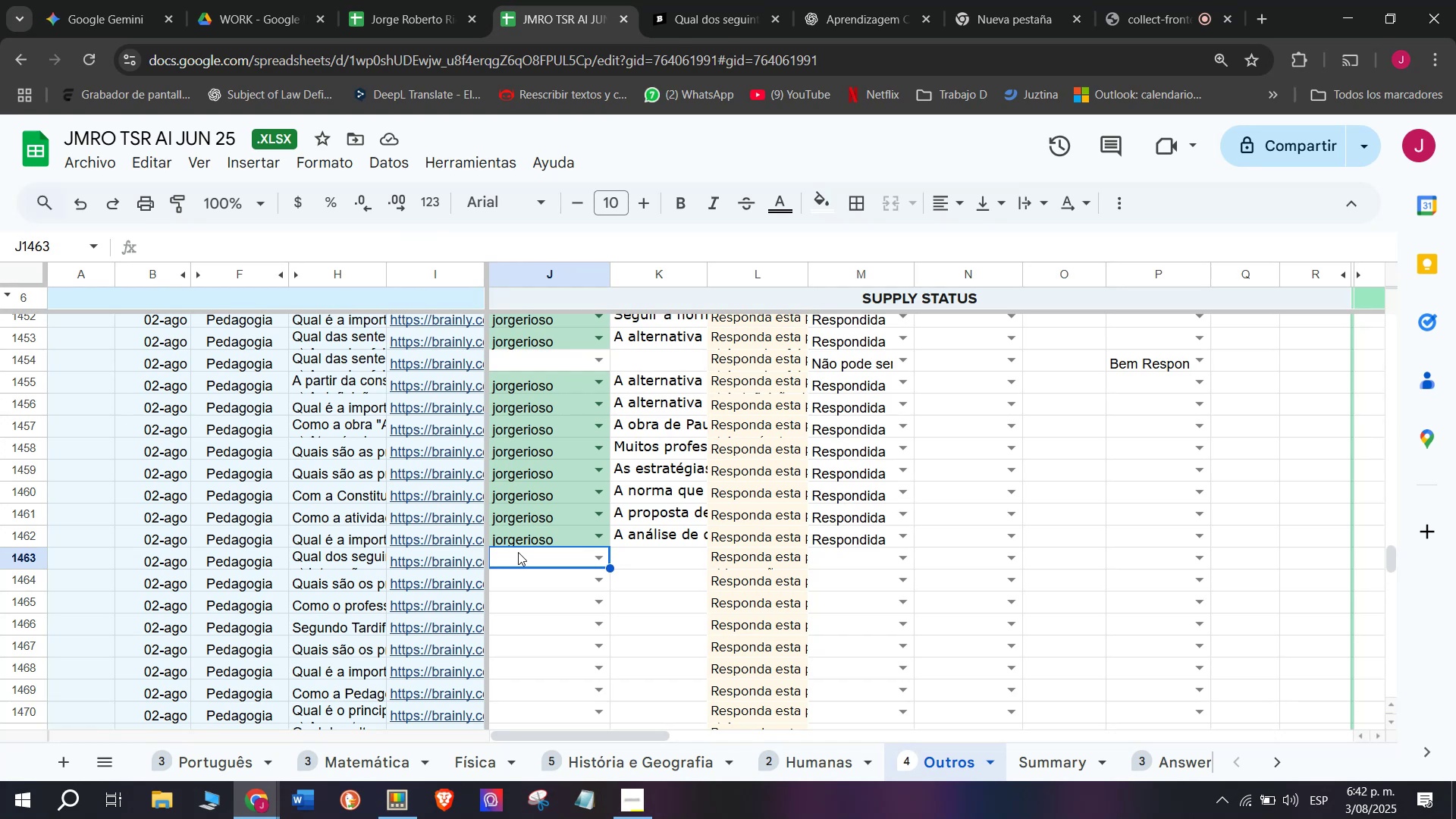 
key(J)
 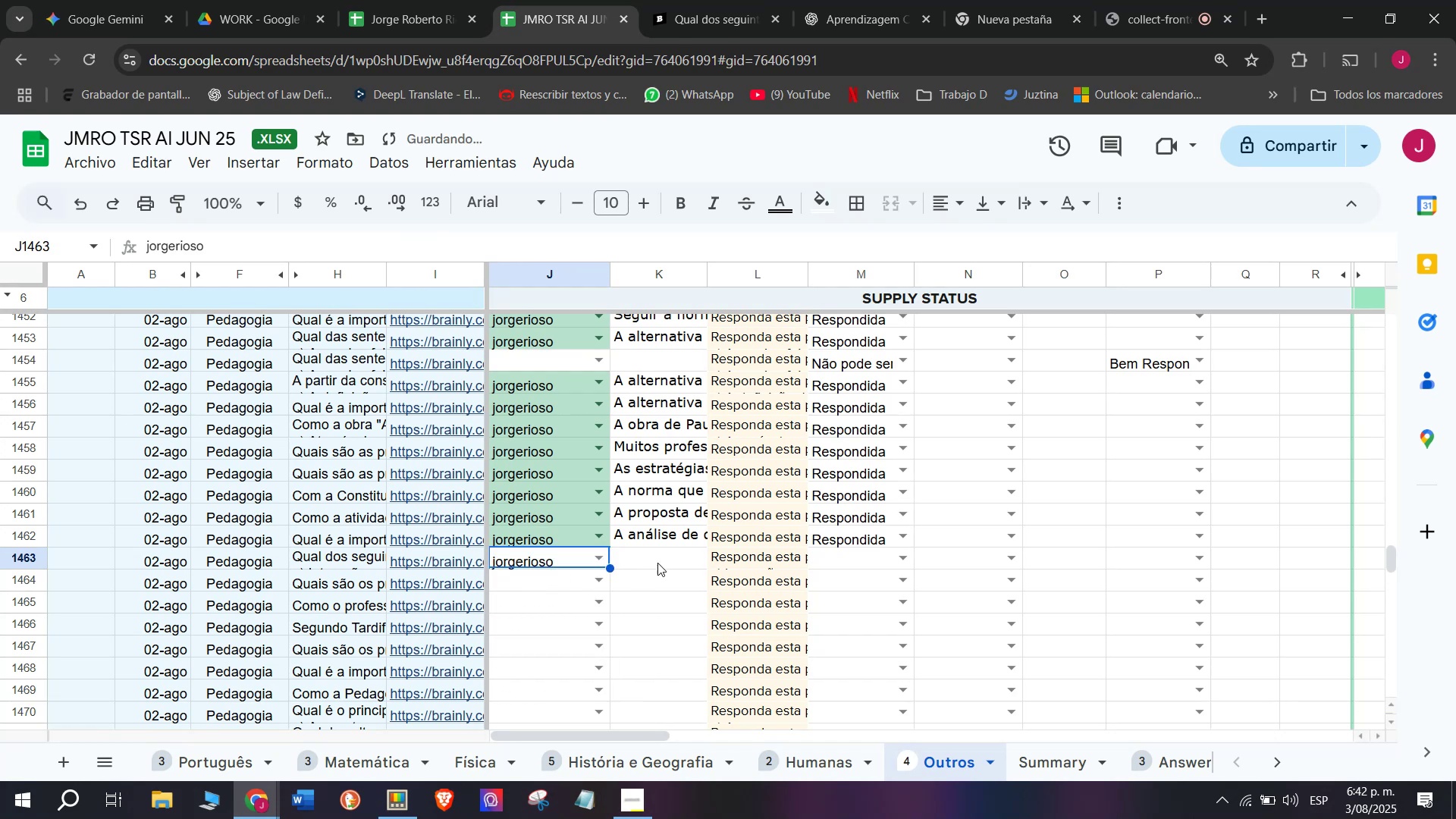 
double_click([665, 557])
 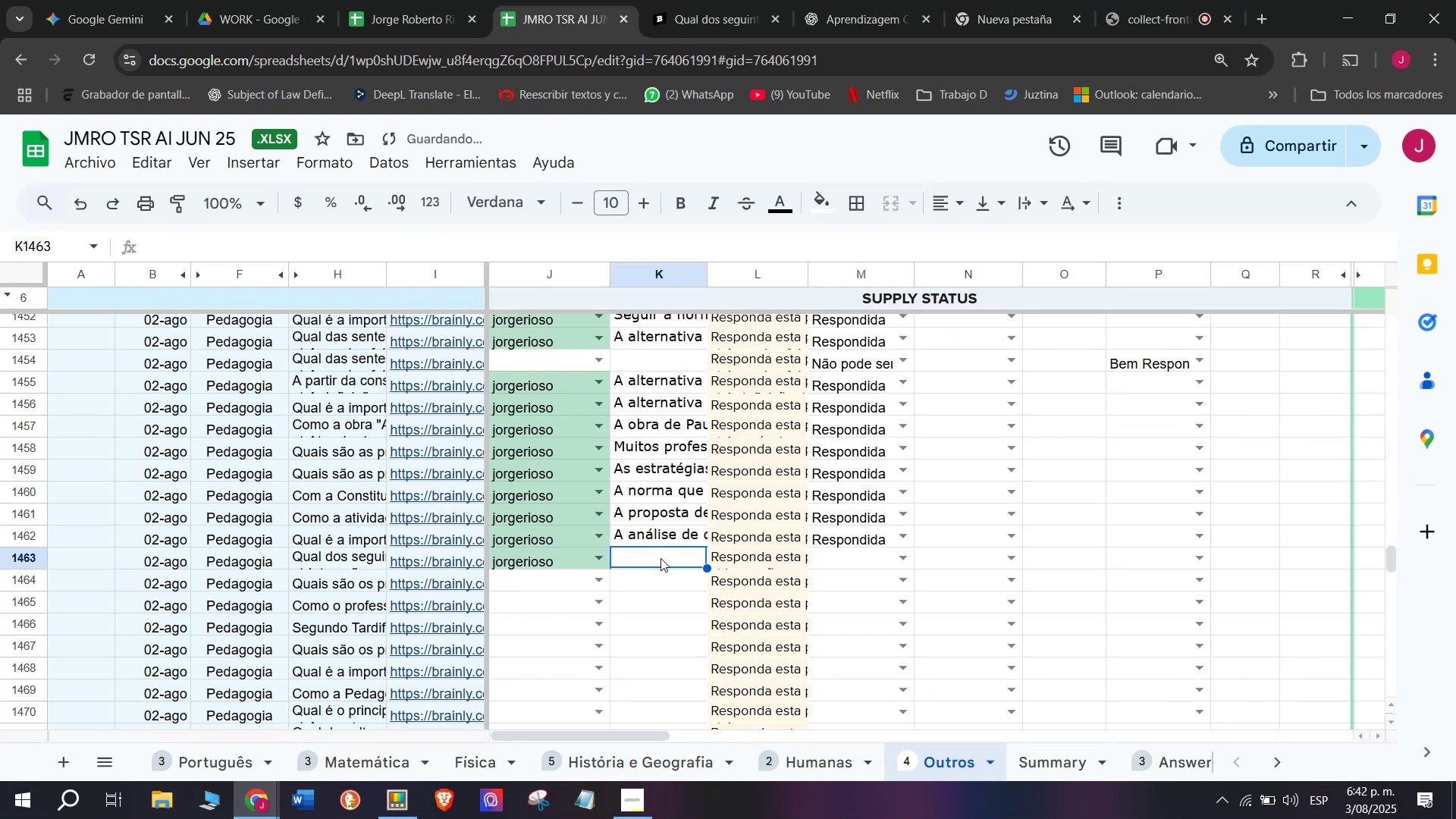 
double_click([661, 558])
 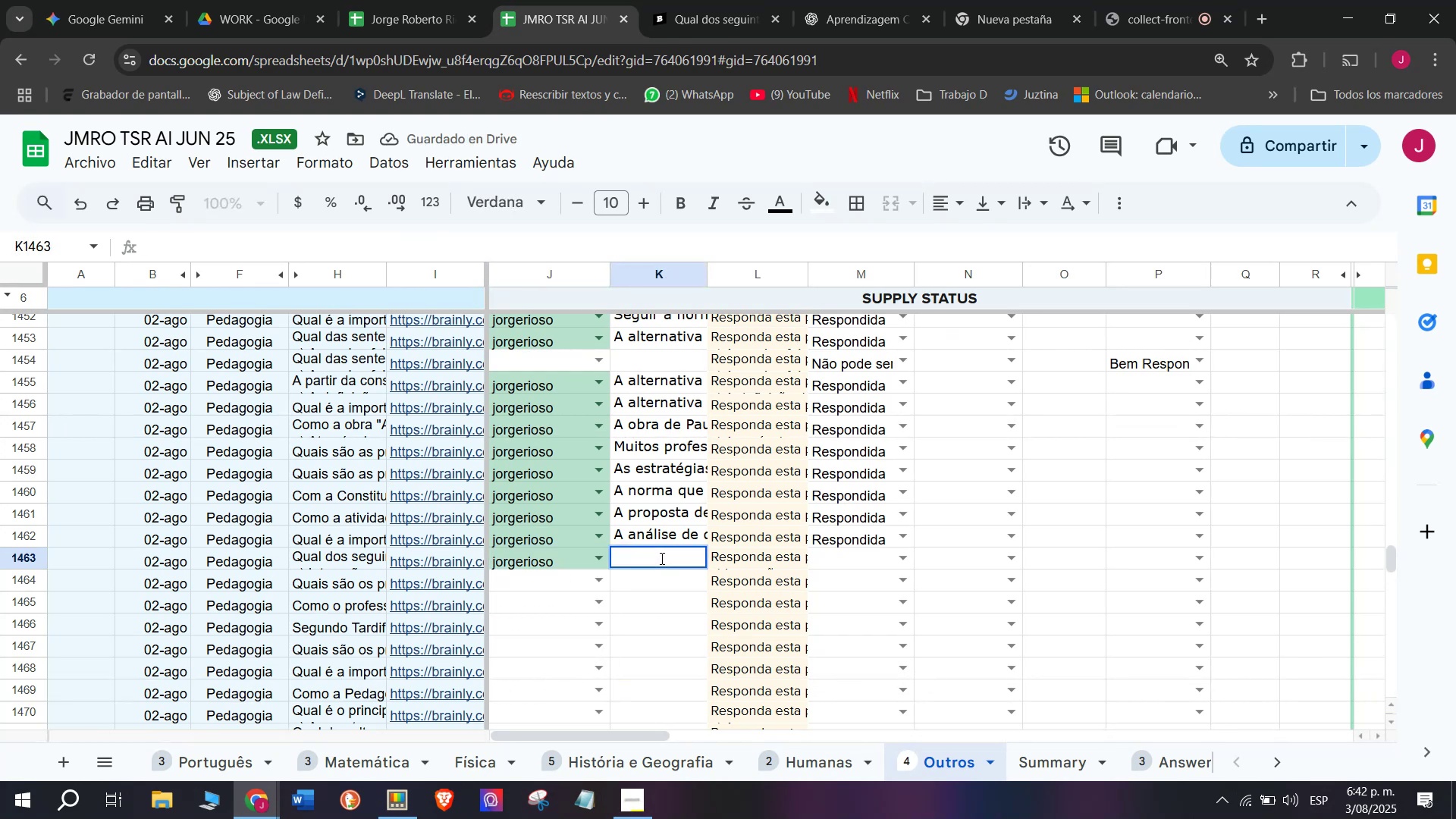 
key(Control+V)
 